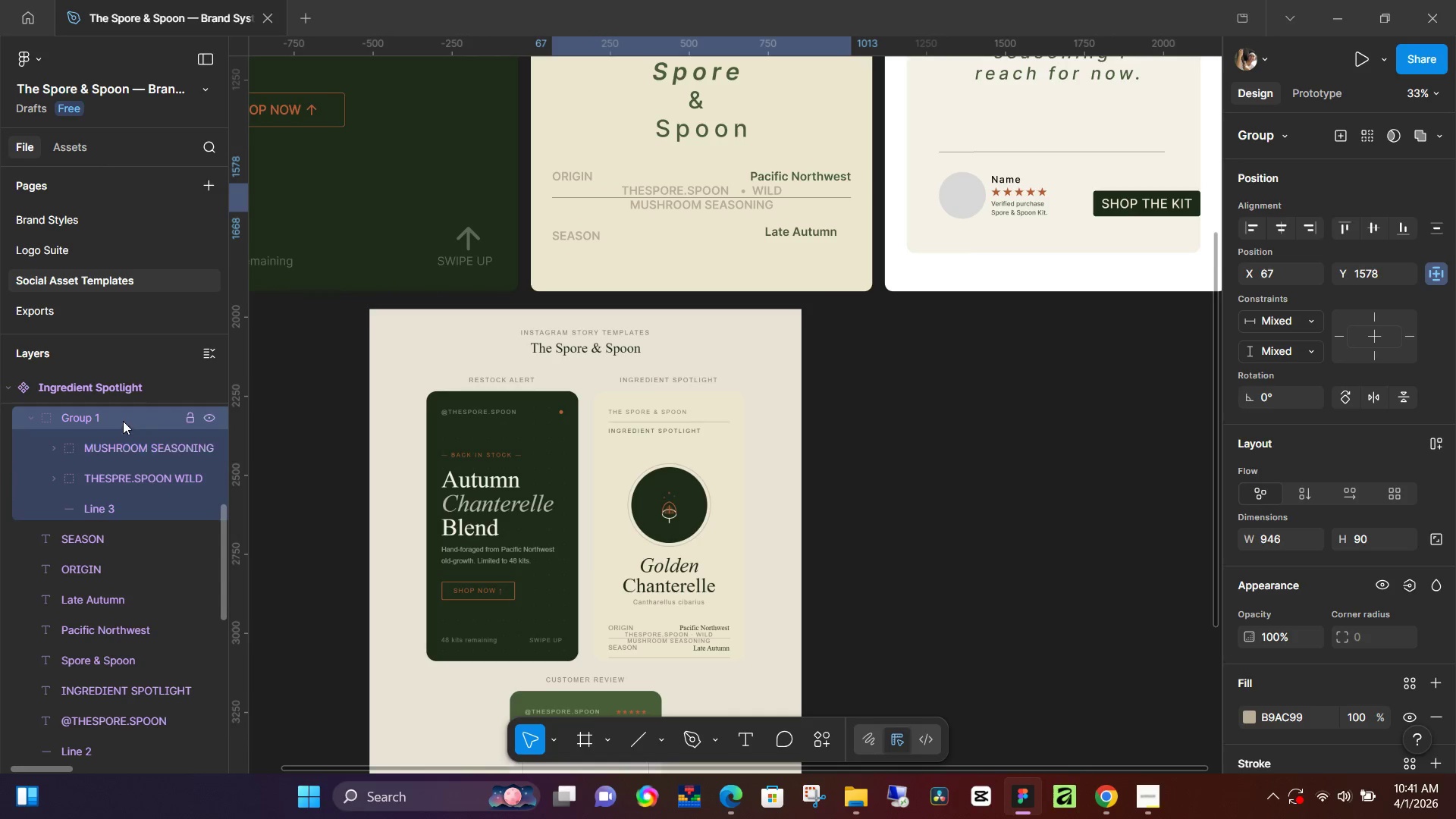 
double_click([123, 421])
 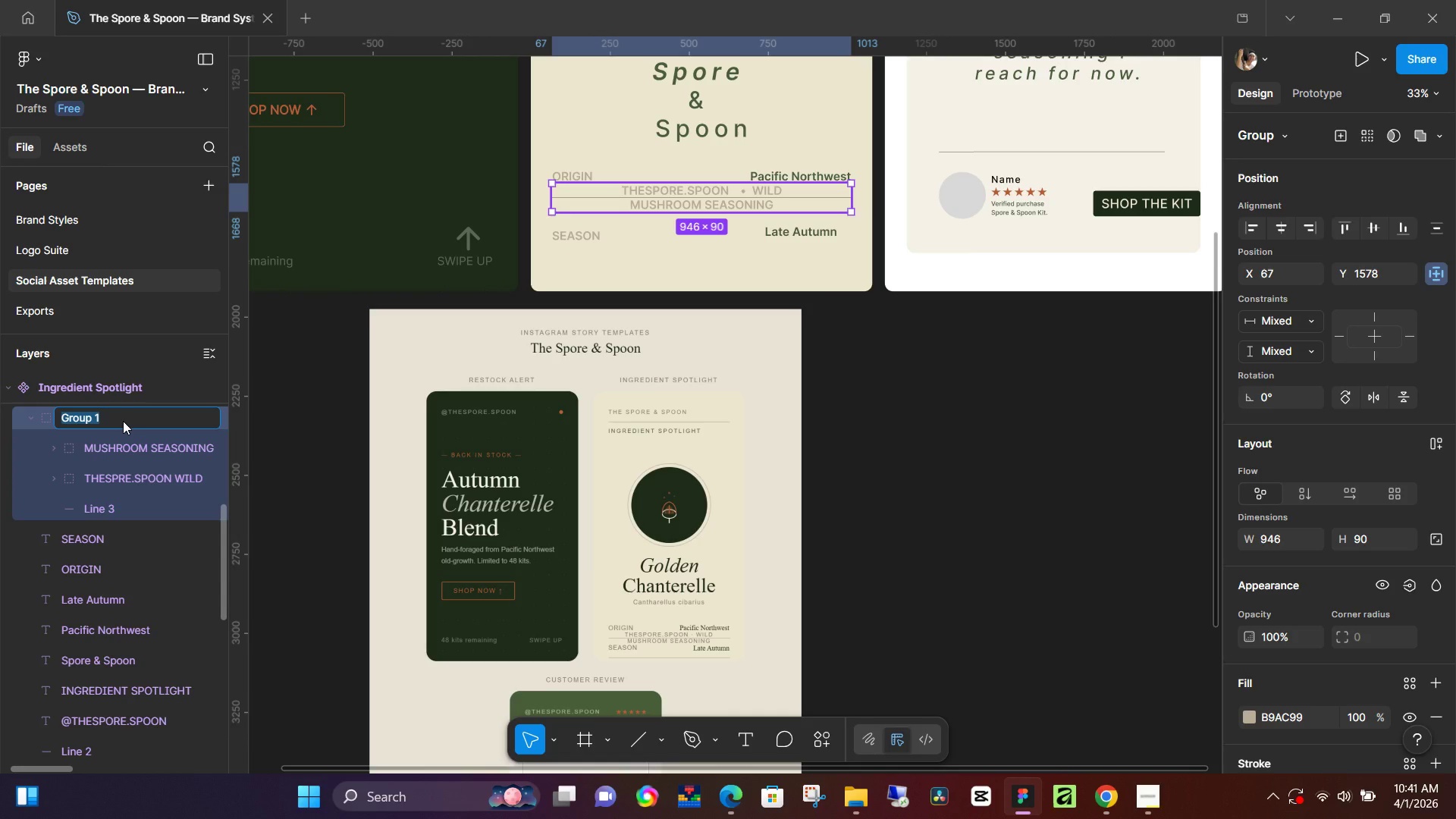 
type(THESPORE.SPOON WILD)
key(NumpadEnter)
 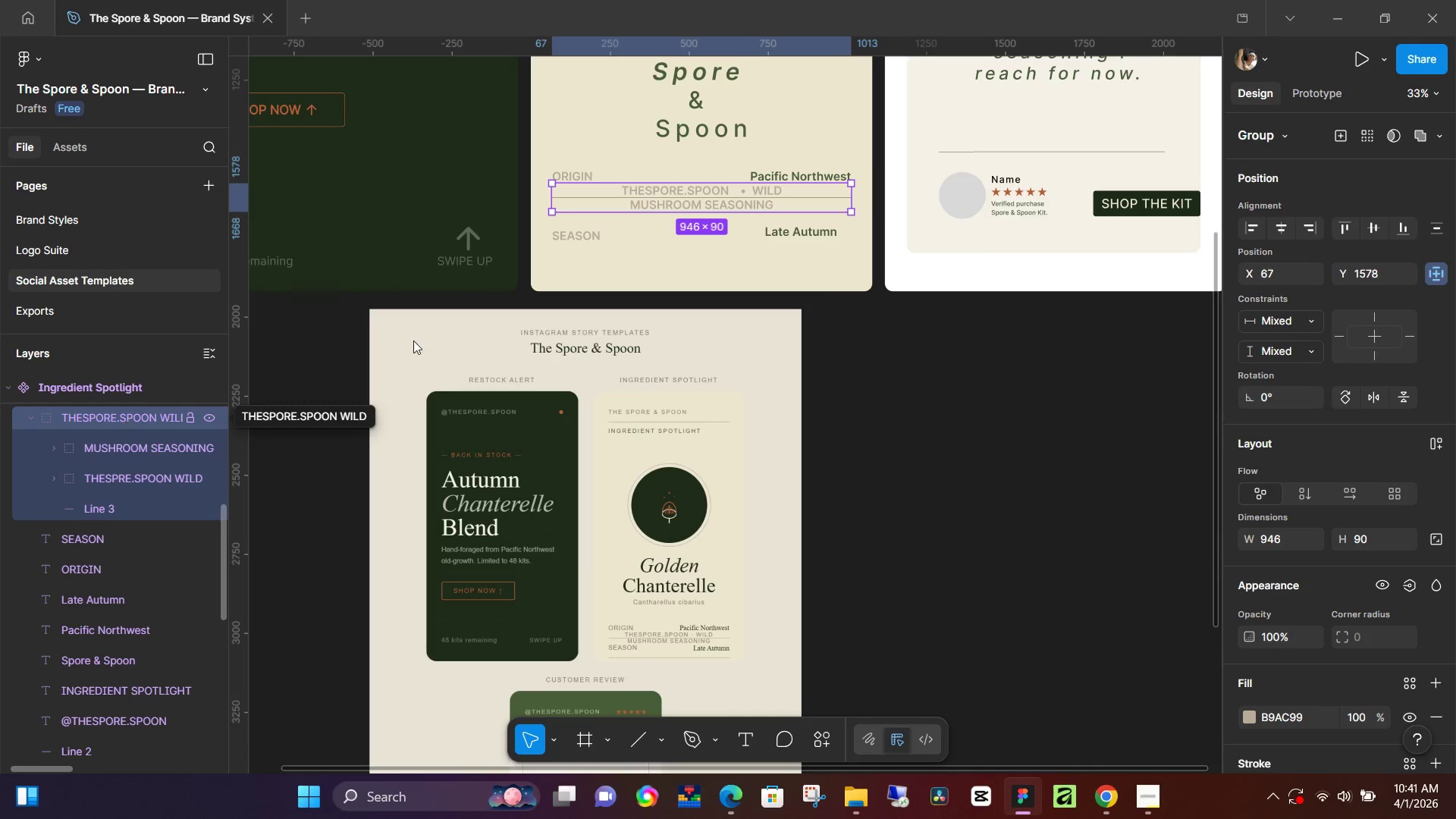 
hold_key(key=ArrowDown, duration=1.19)
 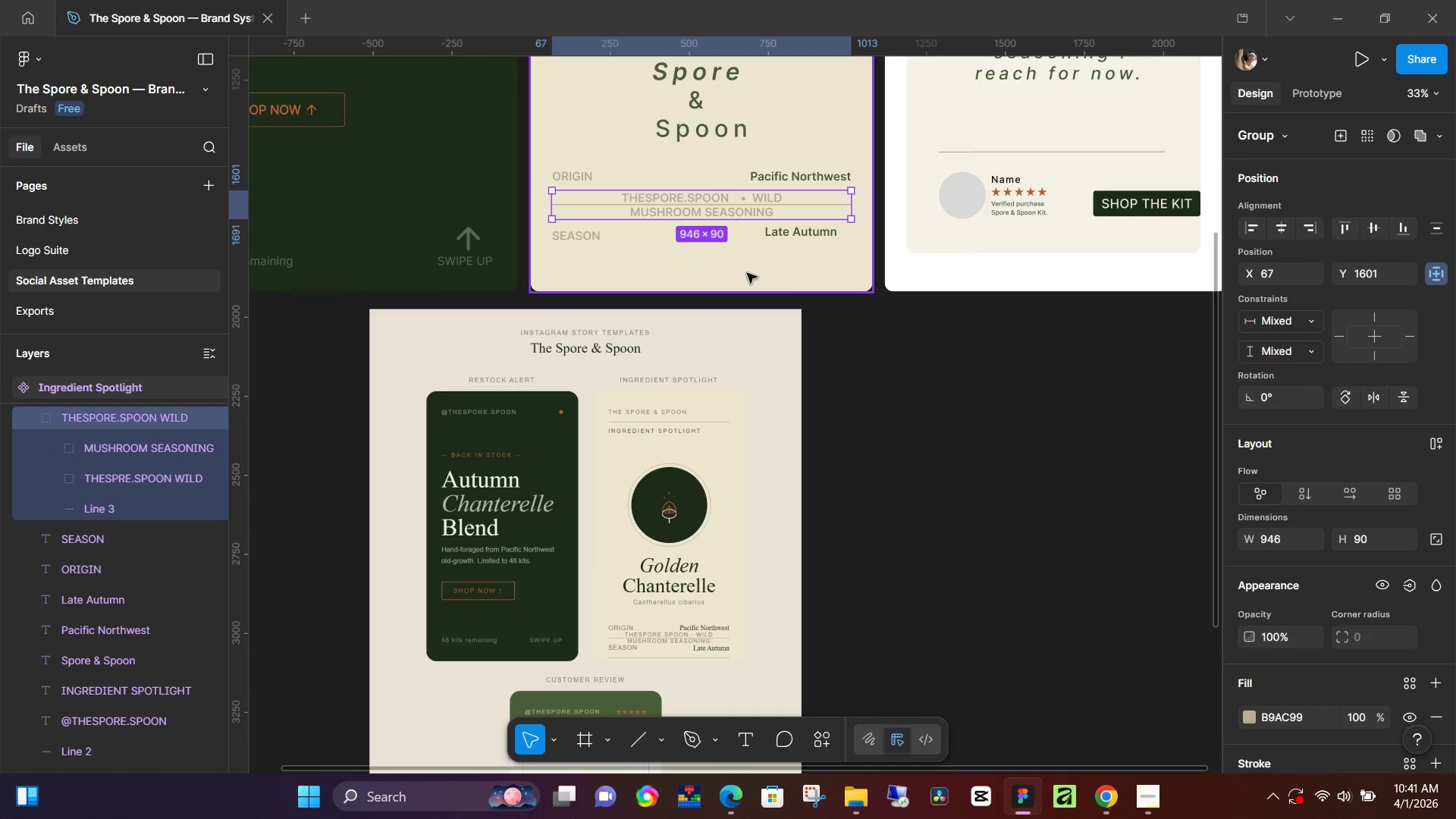 
key(ArrowDown)
 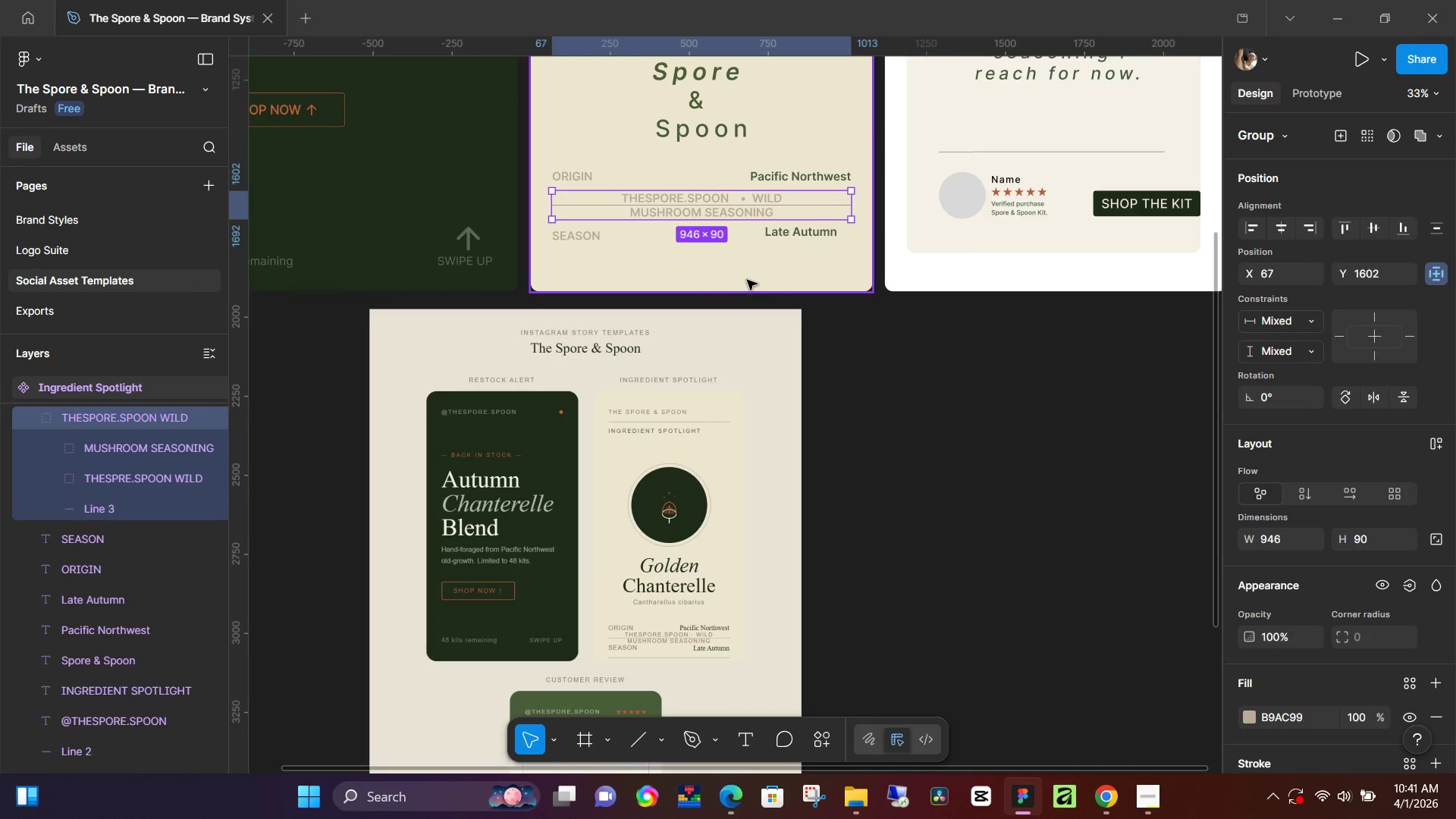 
key(ArrowDown)
 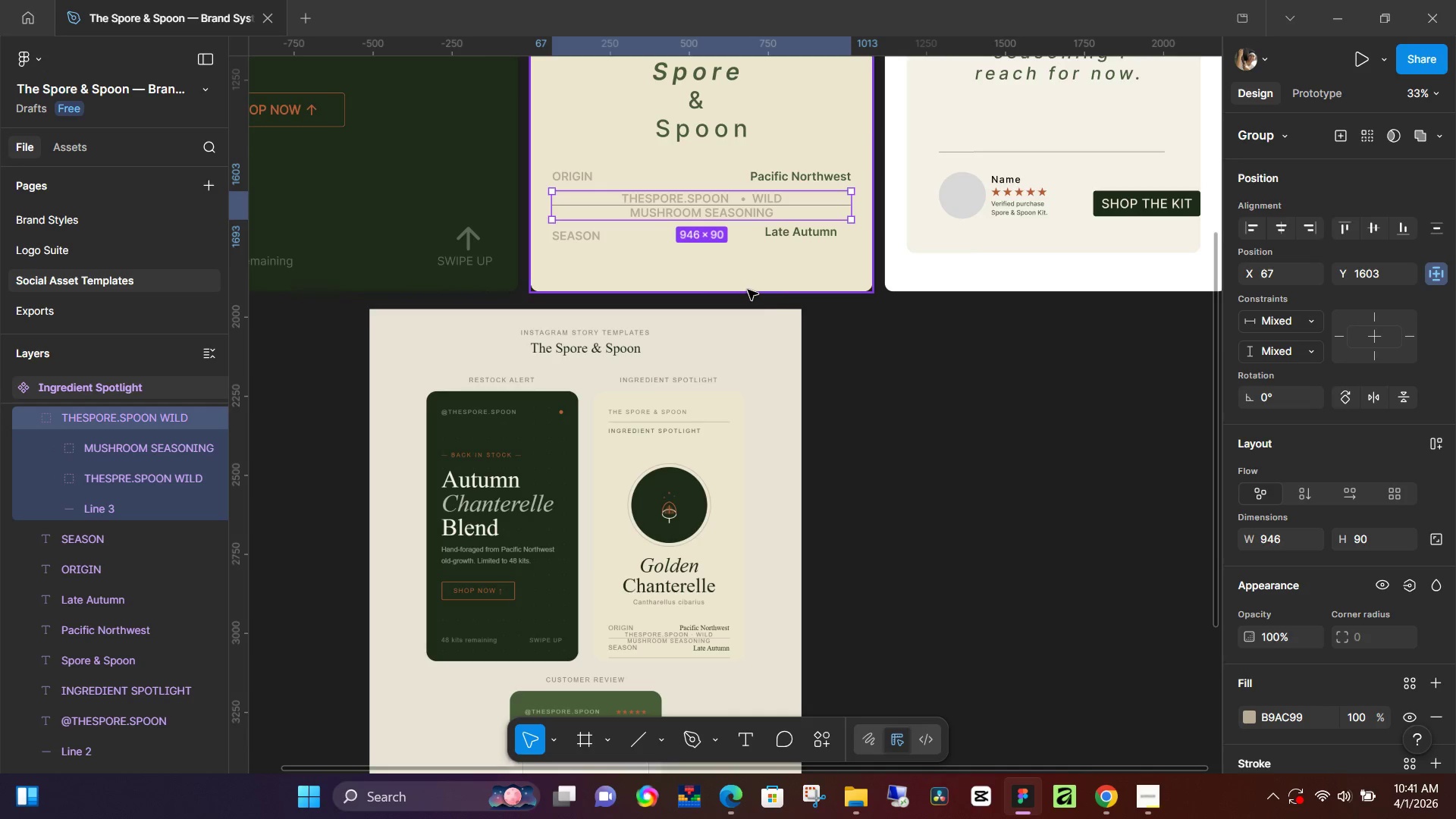 
key(ArrowDown)
 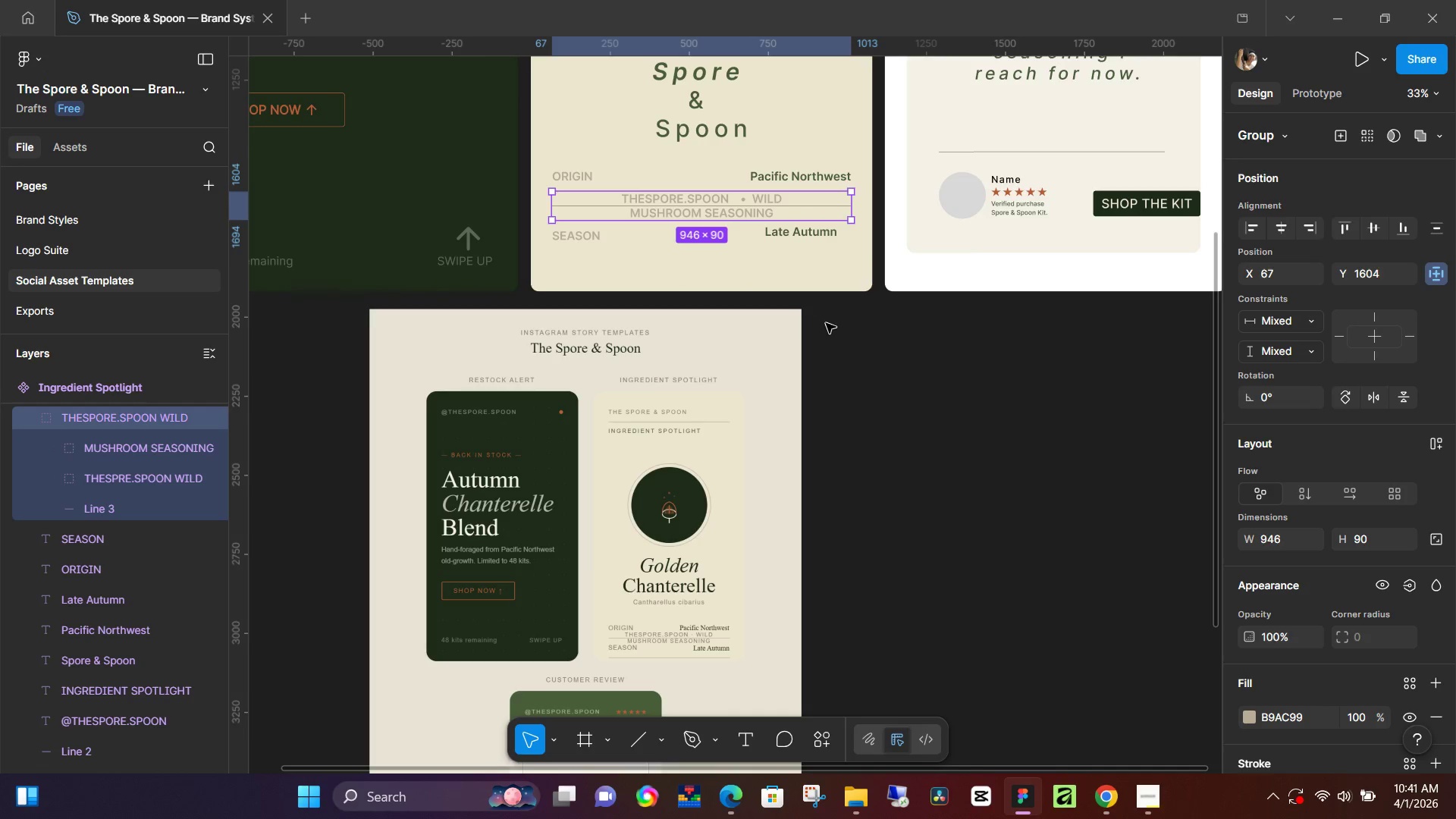 
key(ArrowDown)
 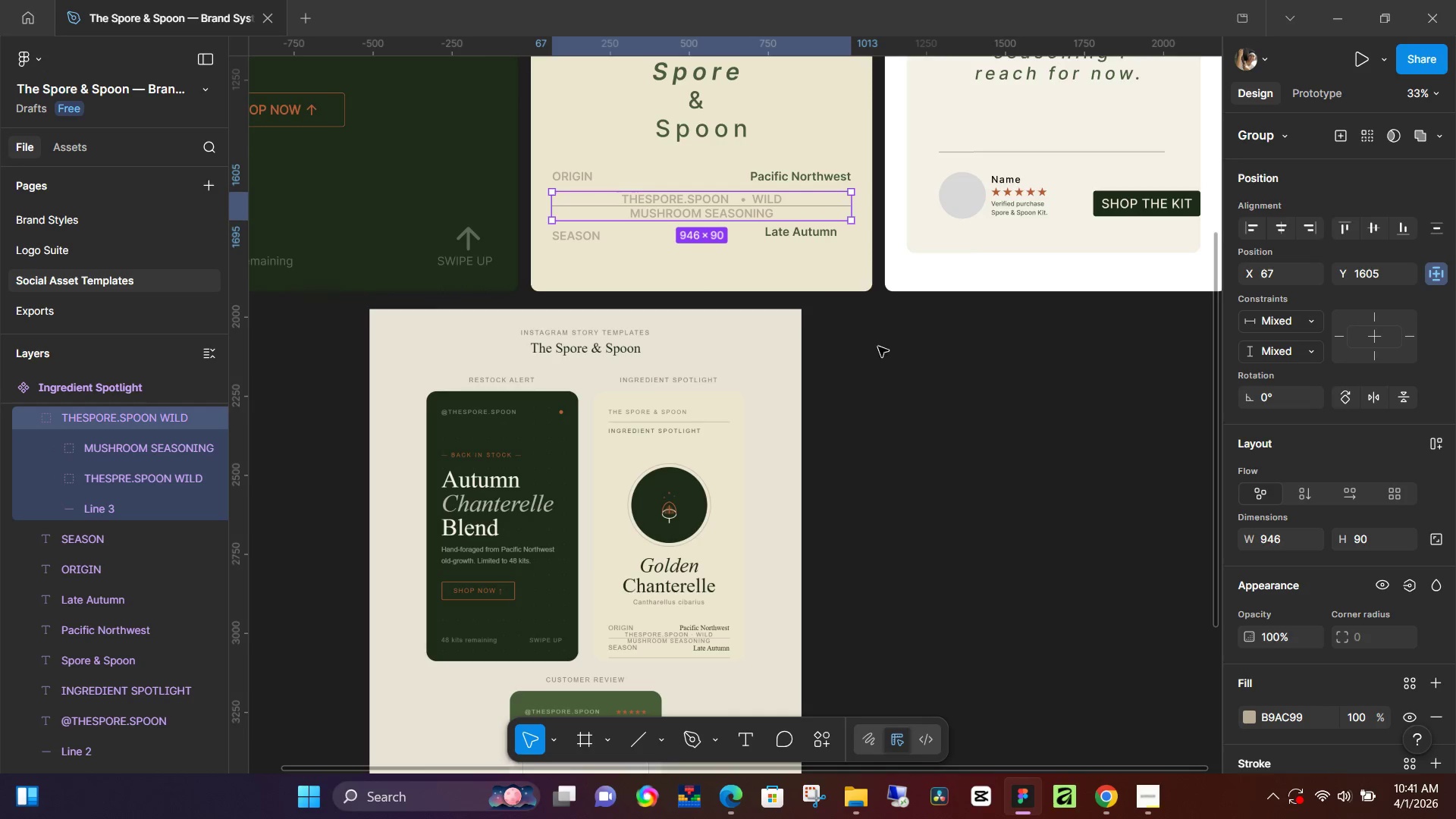 
left_click([880, 348])
 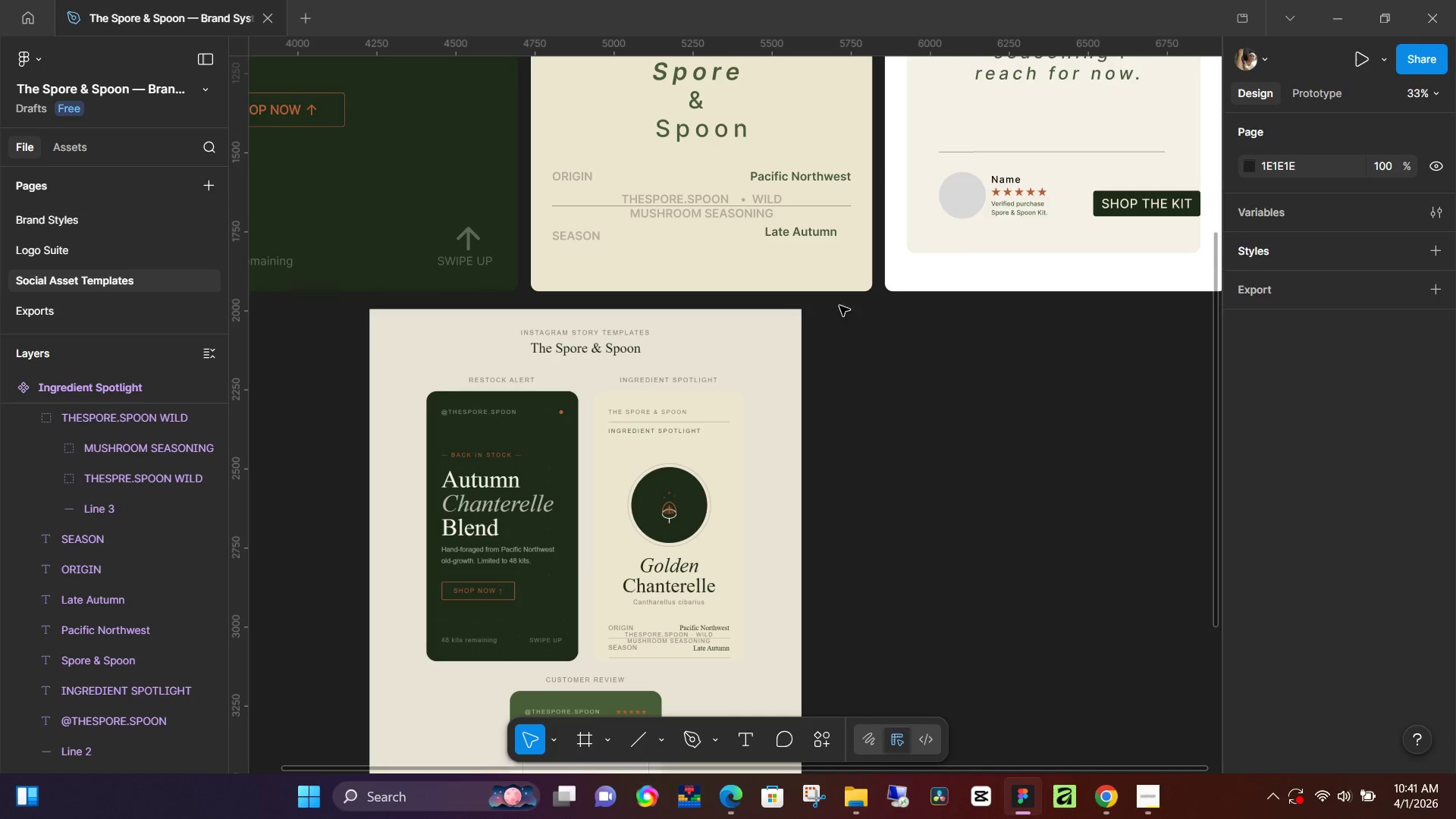 
left_click([728, 205])
 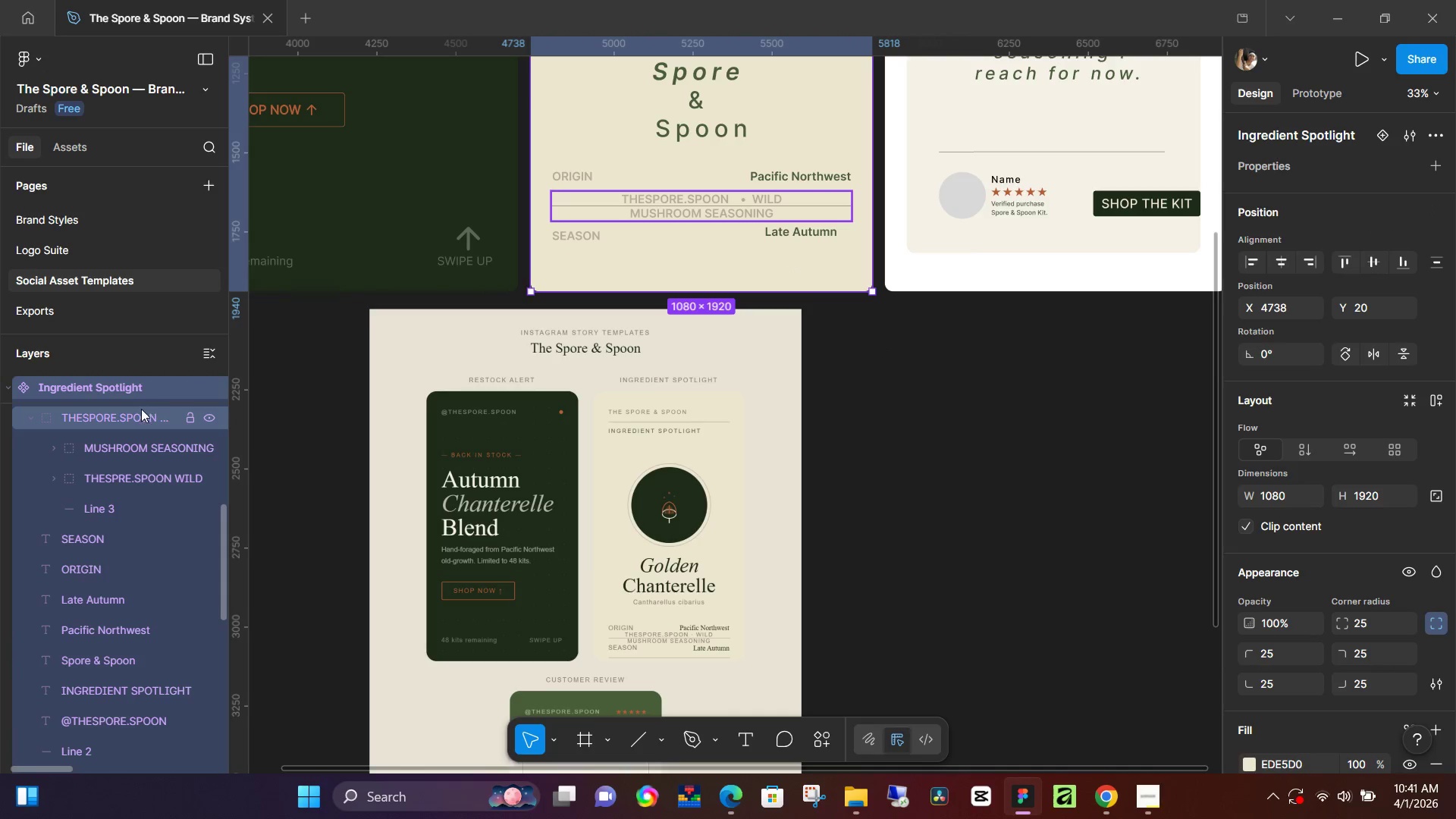 
left_click([141, 409])
 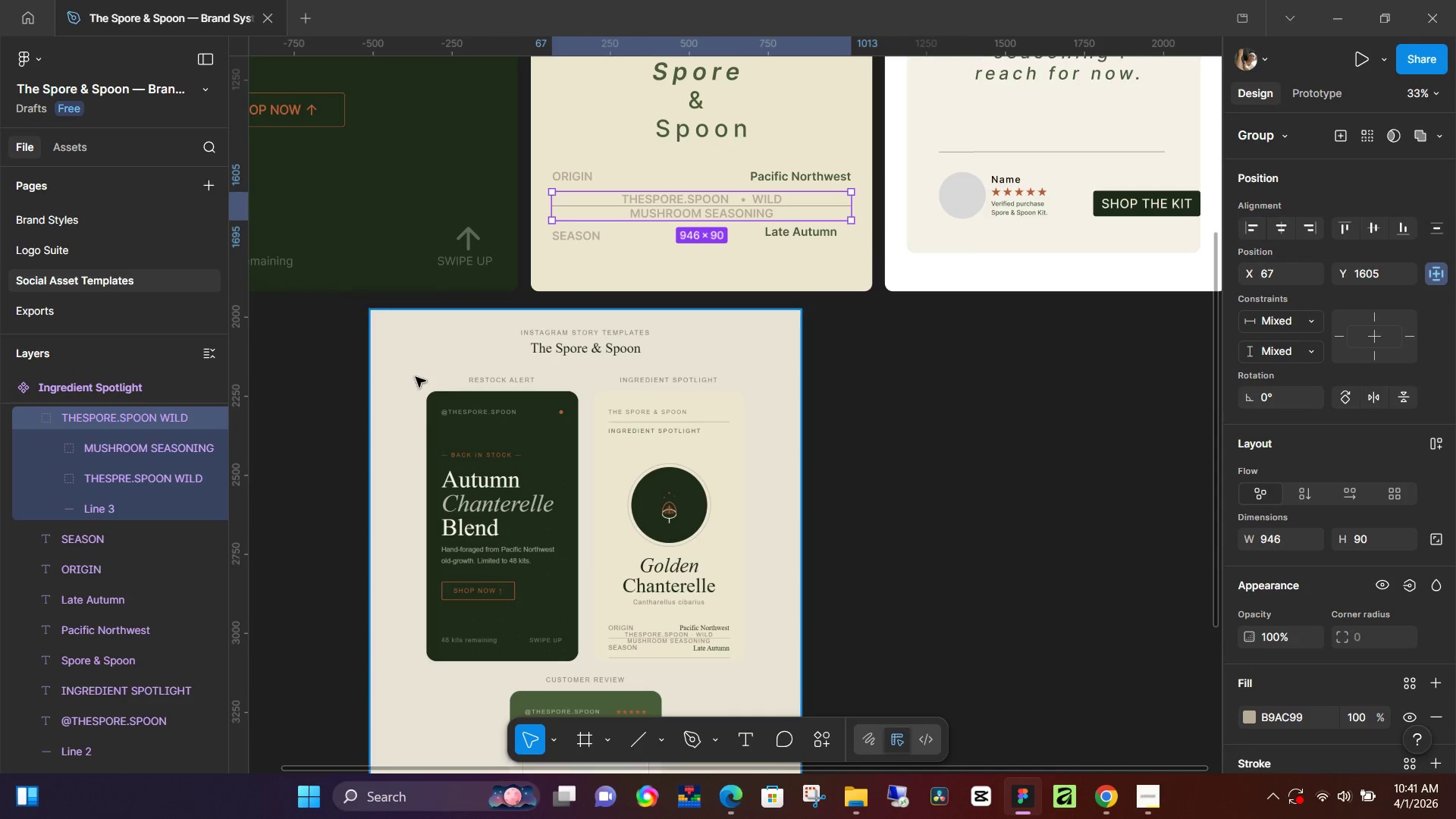 
key(ArrowUp)
 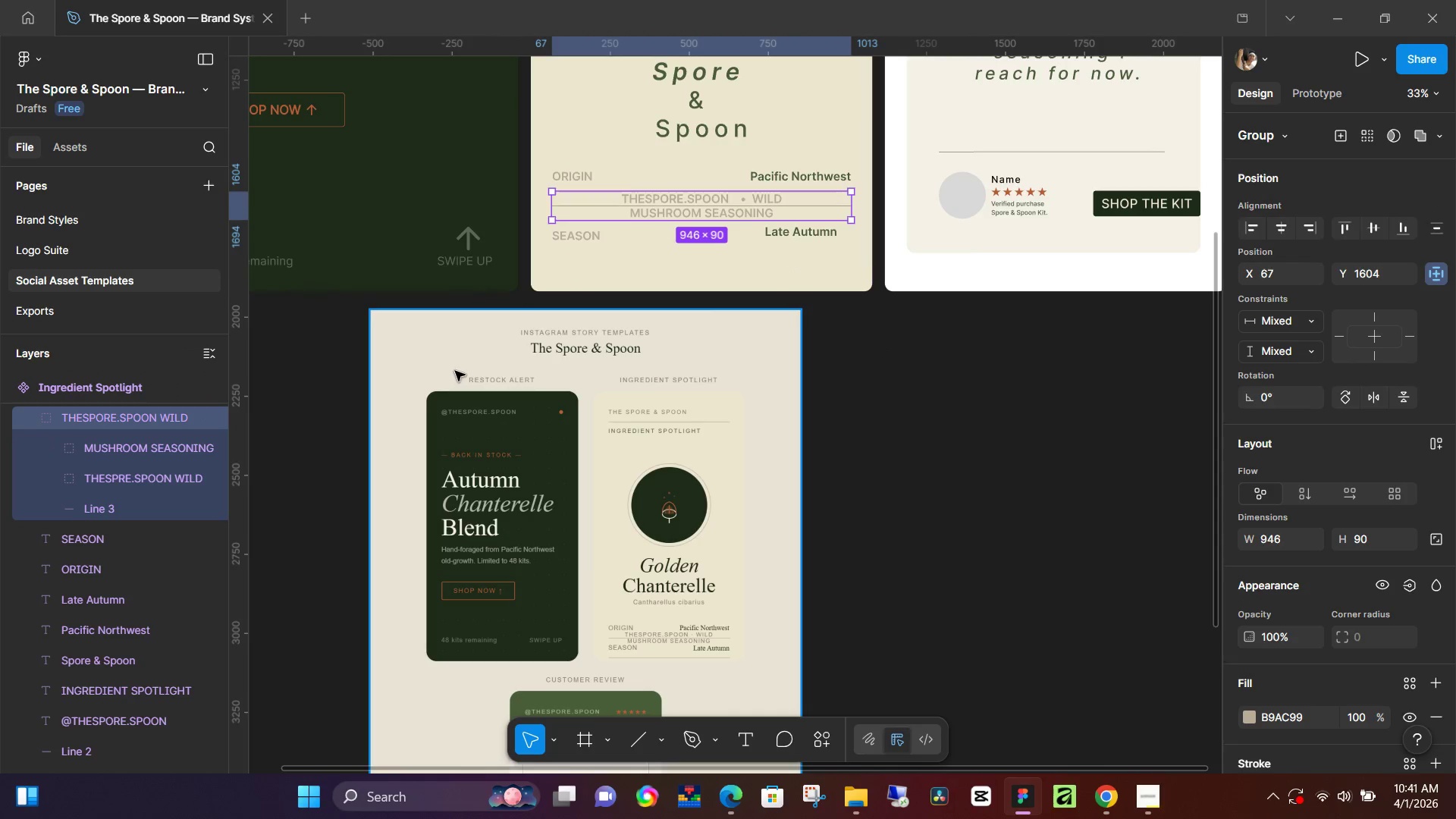 
key(ArrowUp)
 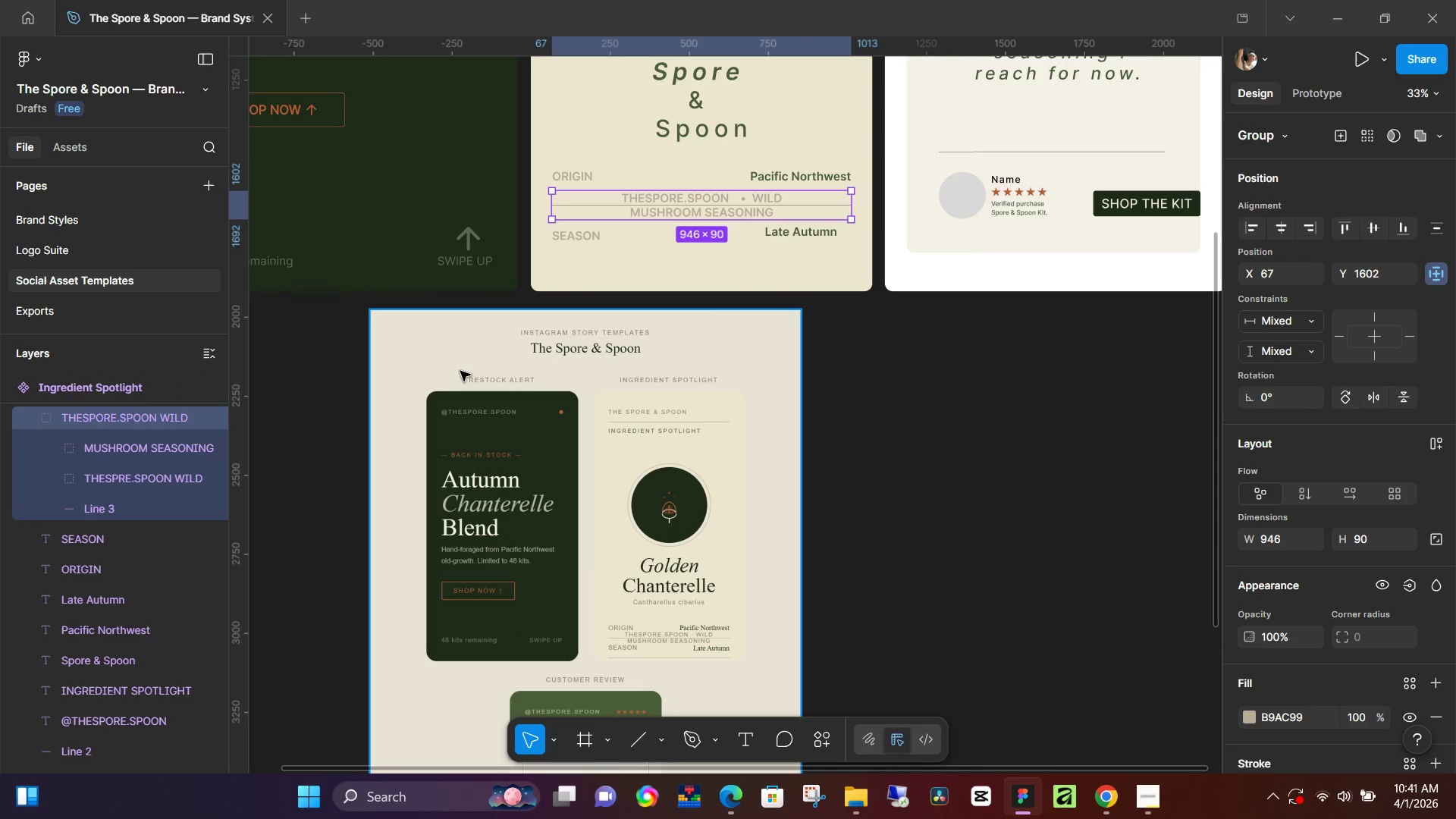 
key(ArrowUp)
 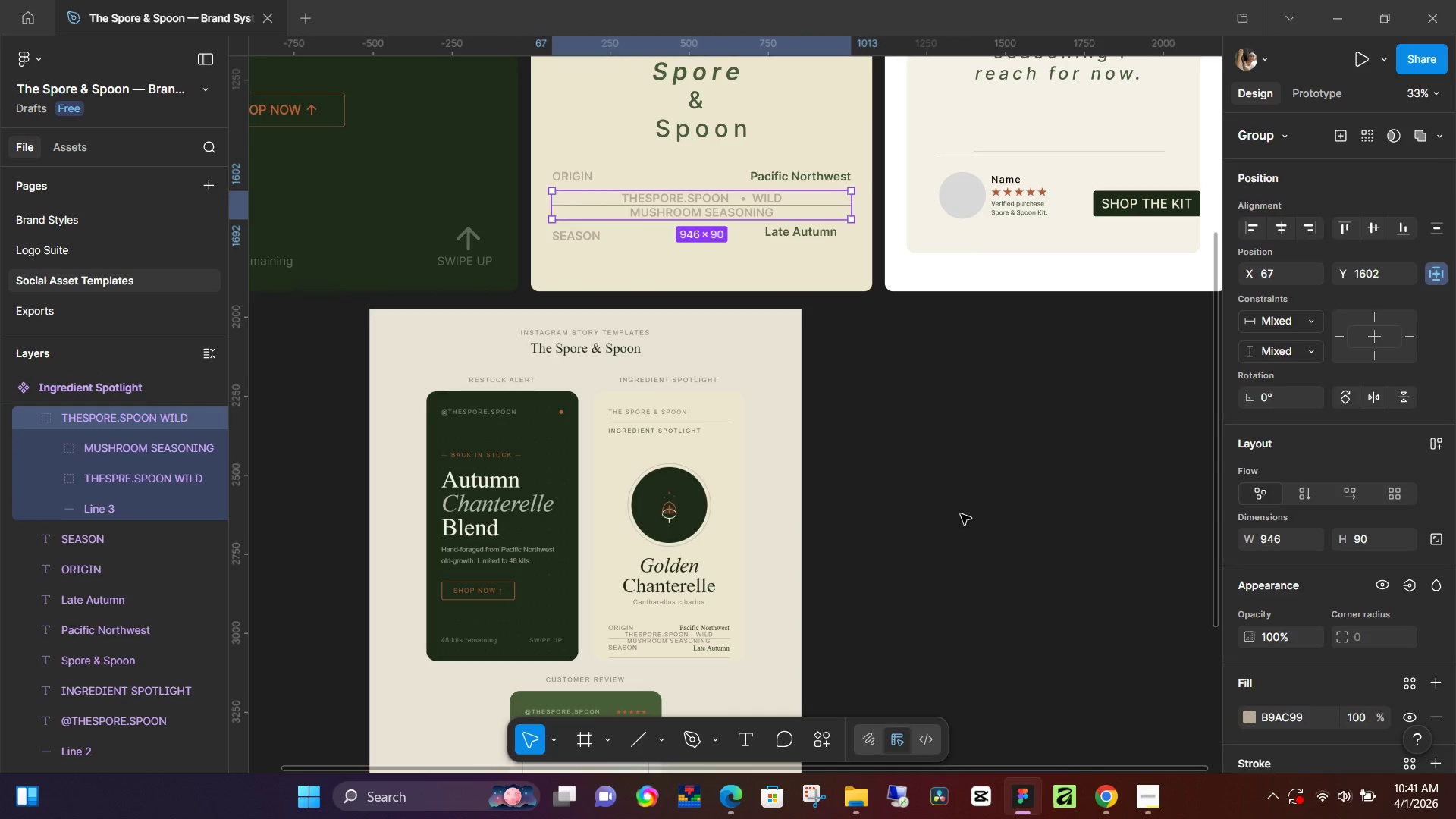 
left_click([961, 514])
 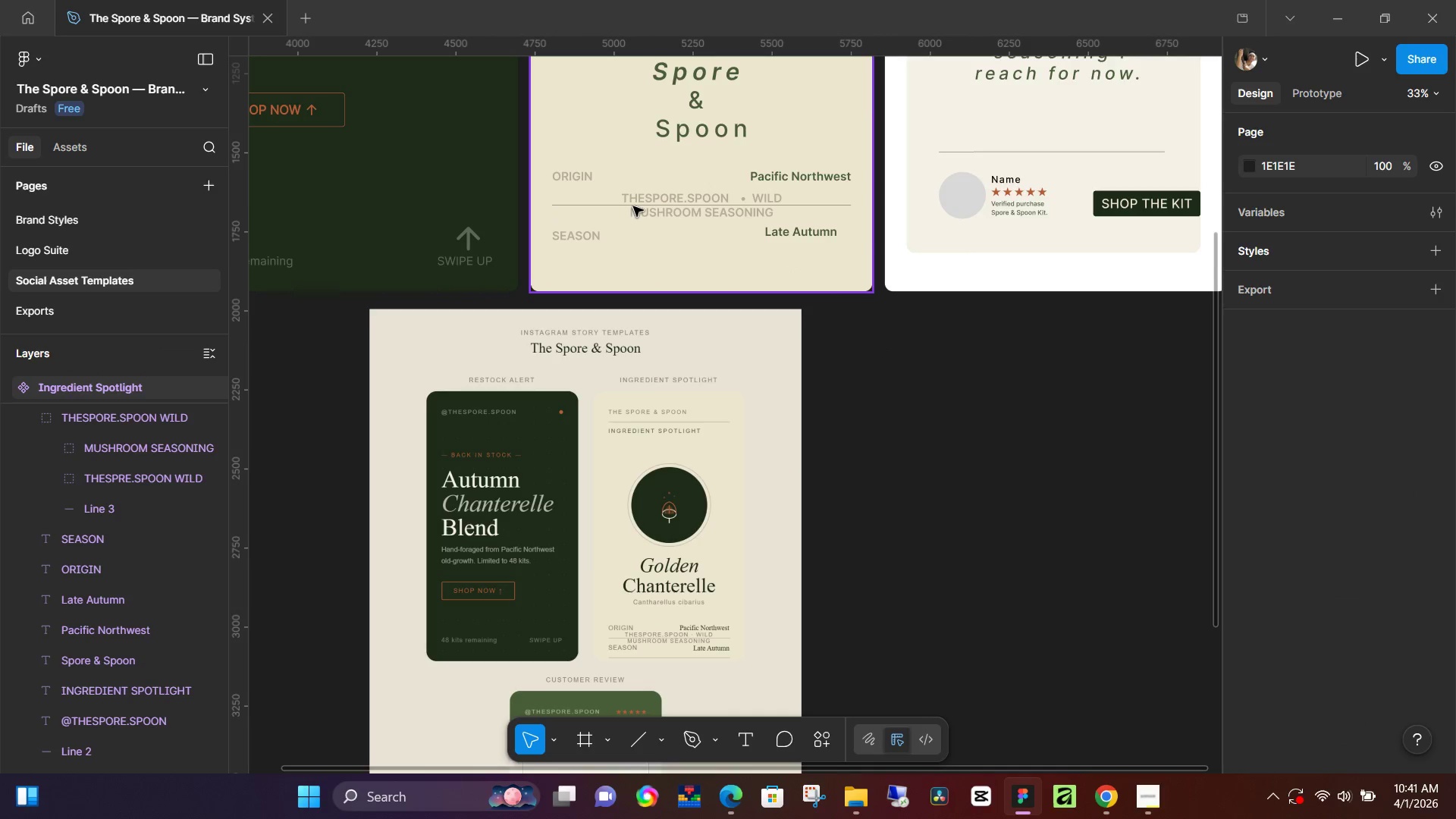 
wait(5.06)
 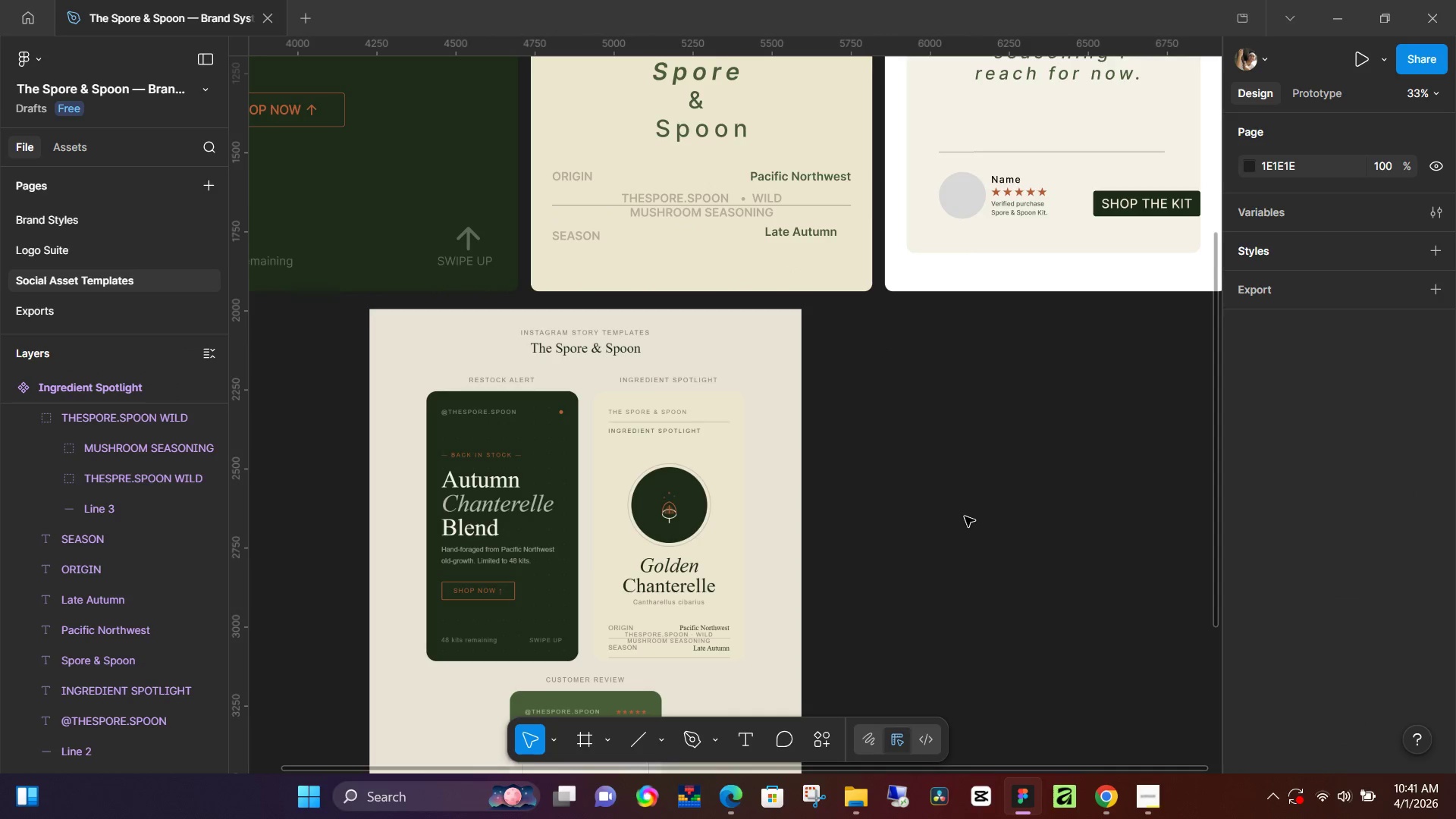 
double_click([620, 206])
 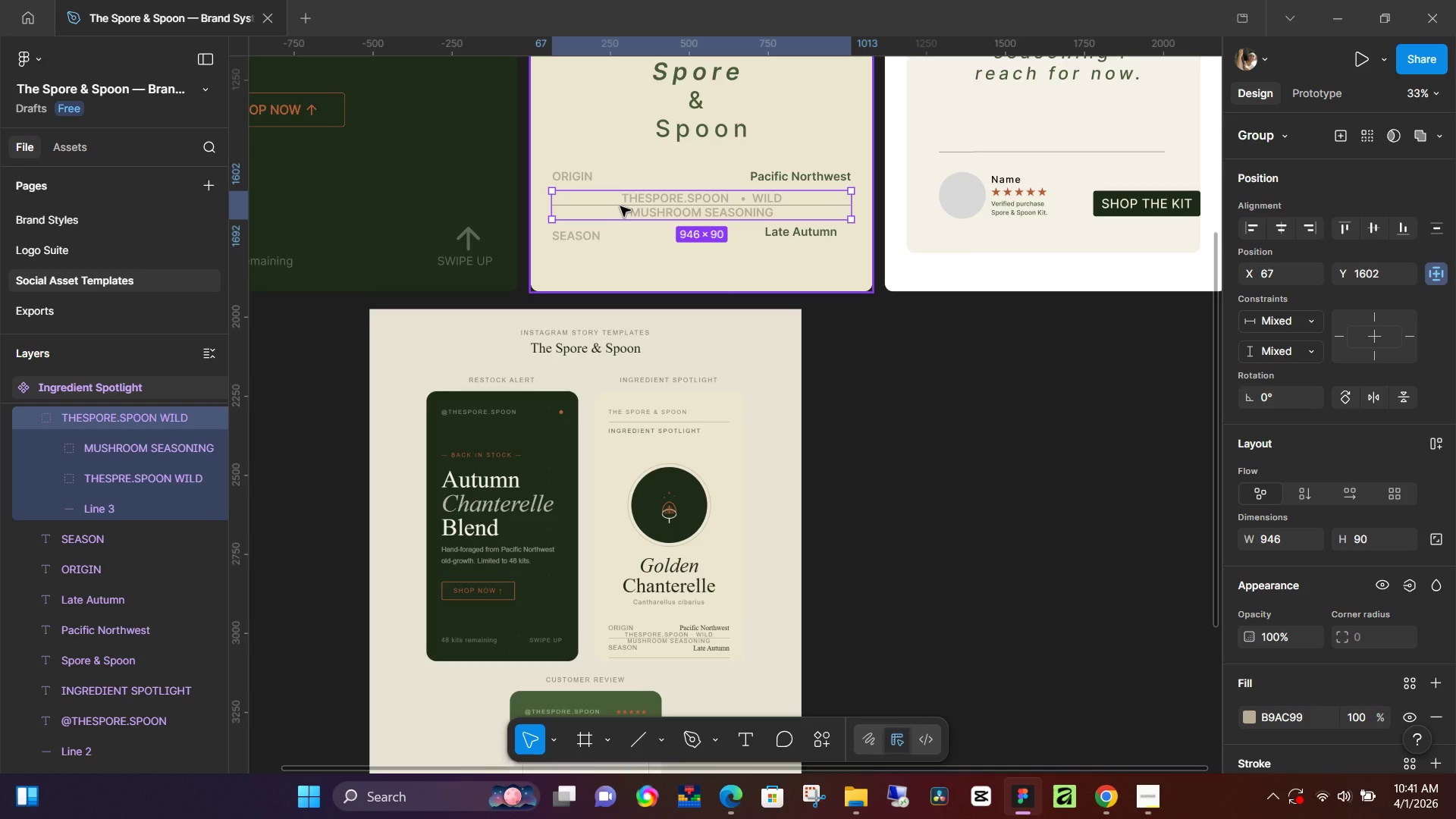 
double_click([620, 206])
 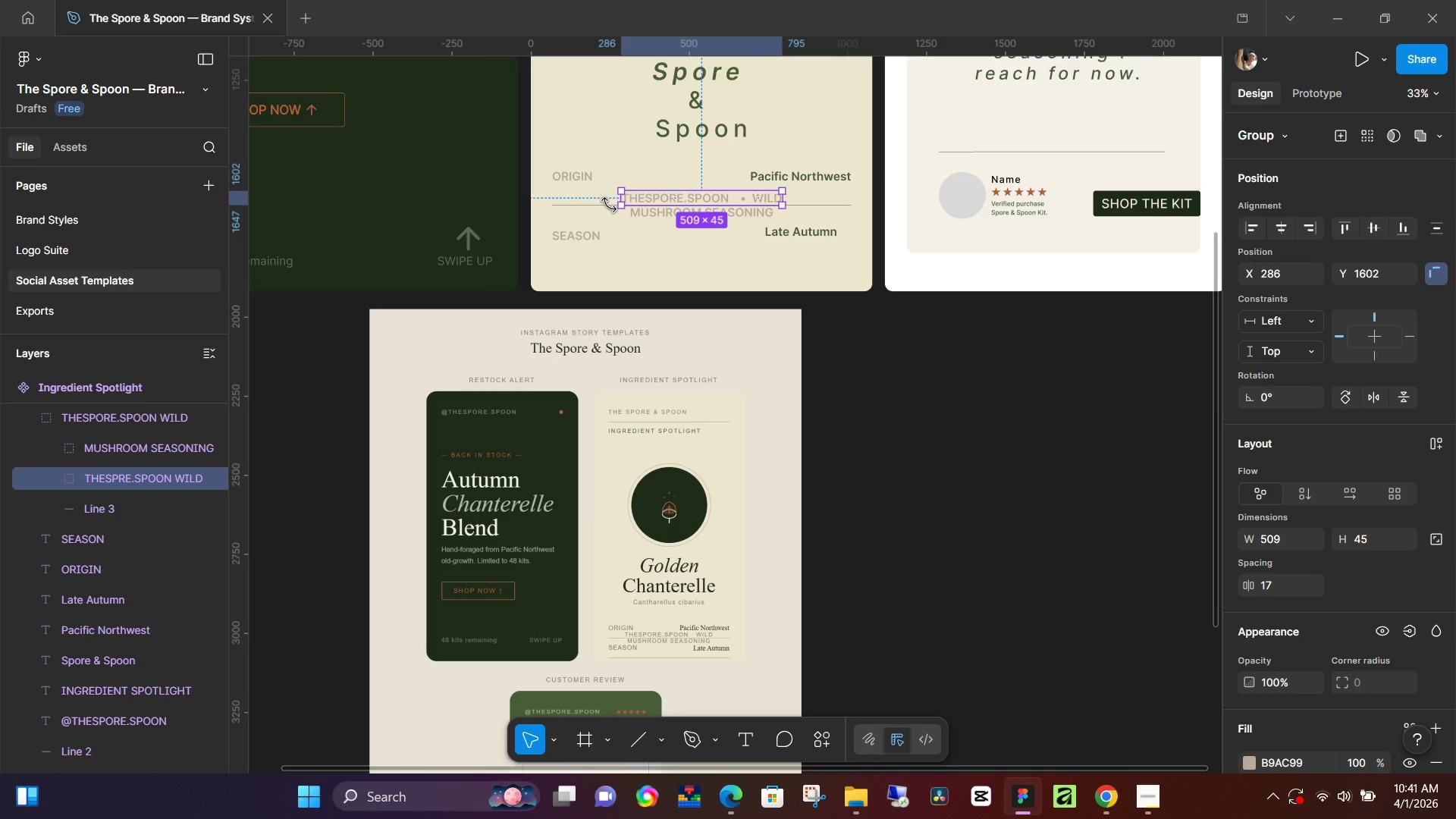 
left_click([609, 205])
 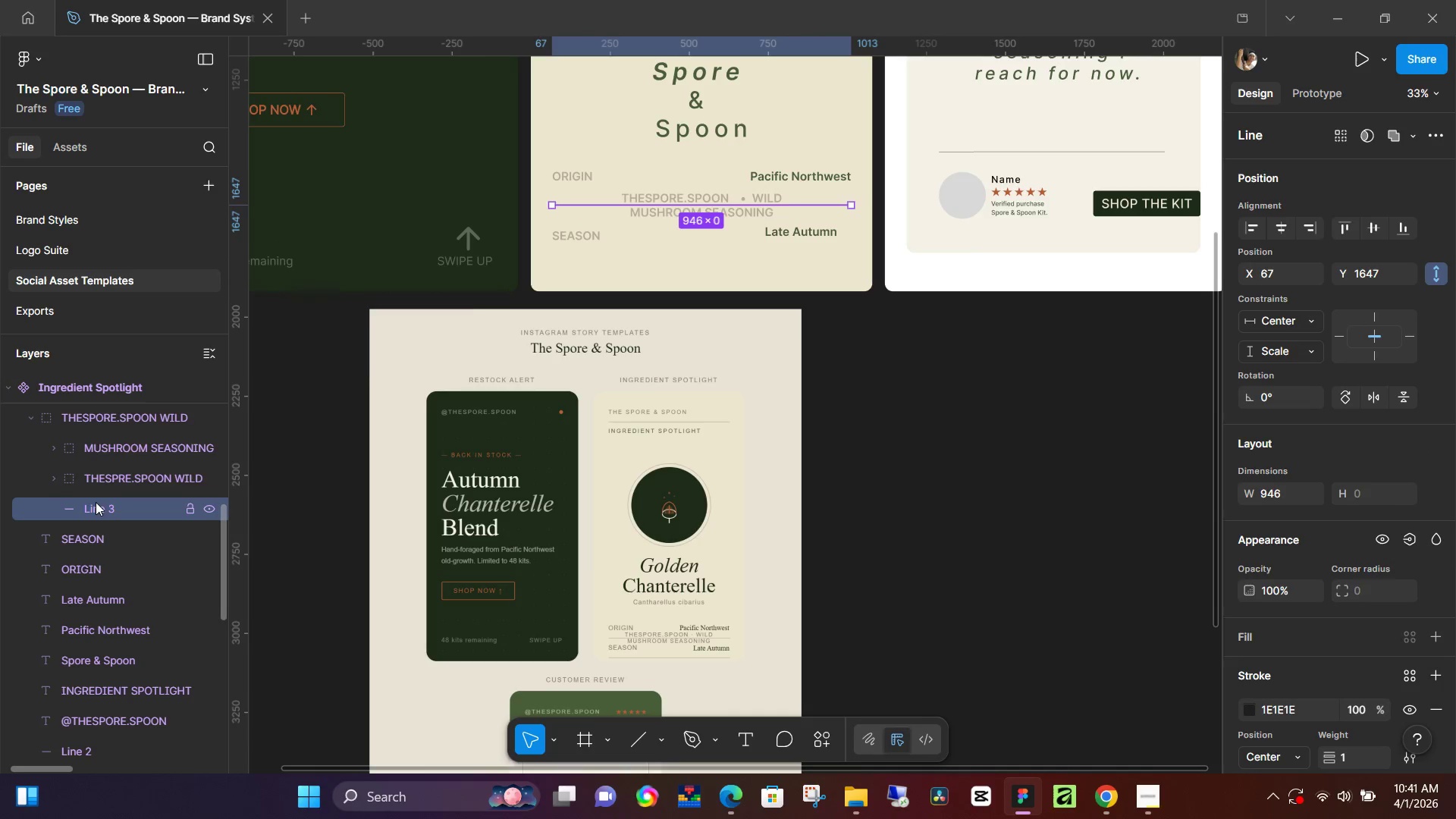 
key(Control+D)
 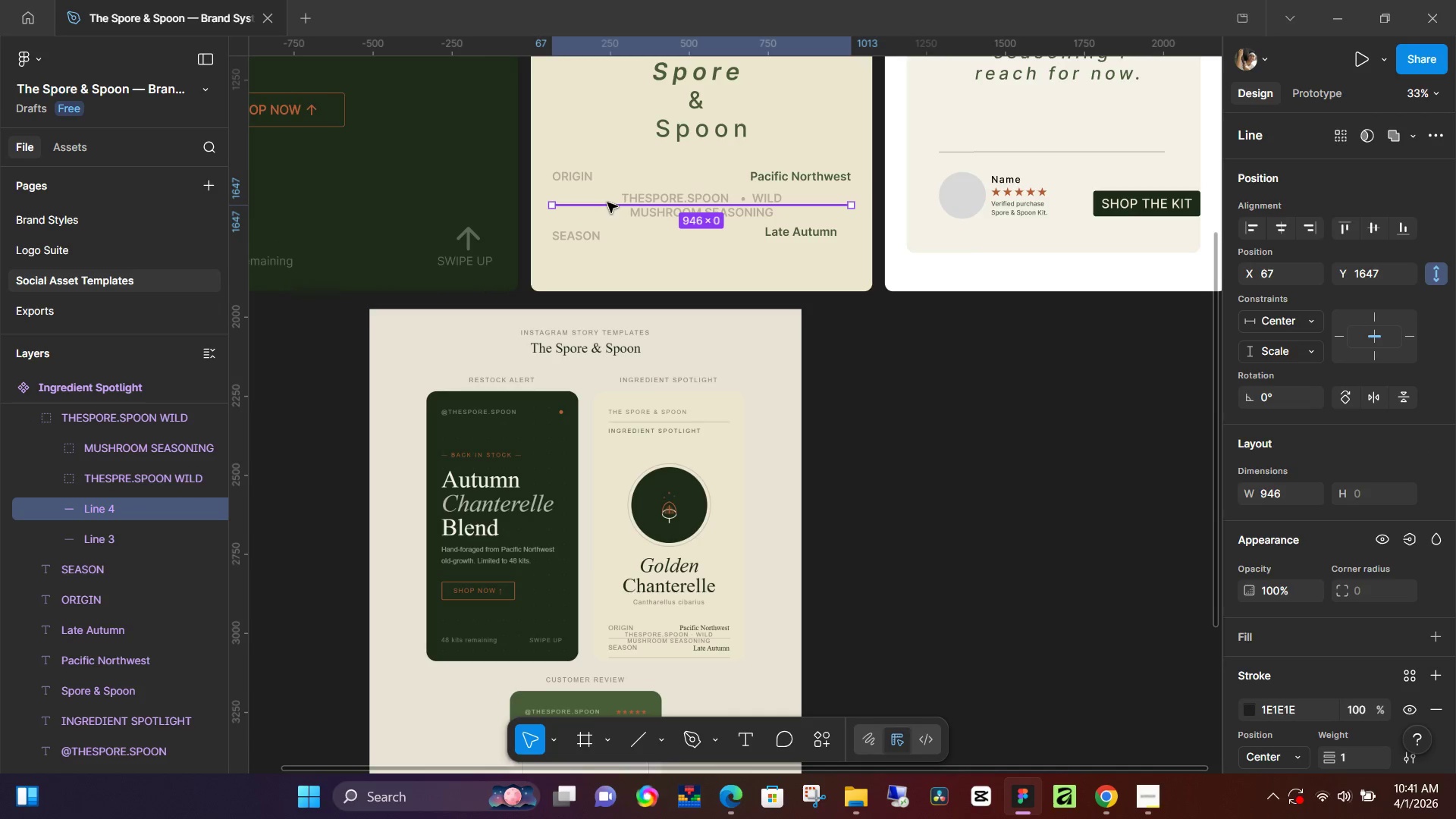 
left_click_drag(start_coordinate=[608, 202], to_coordinate=[610, 248])
 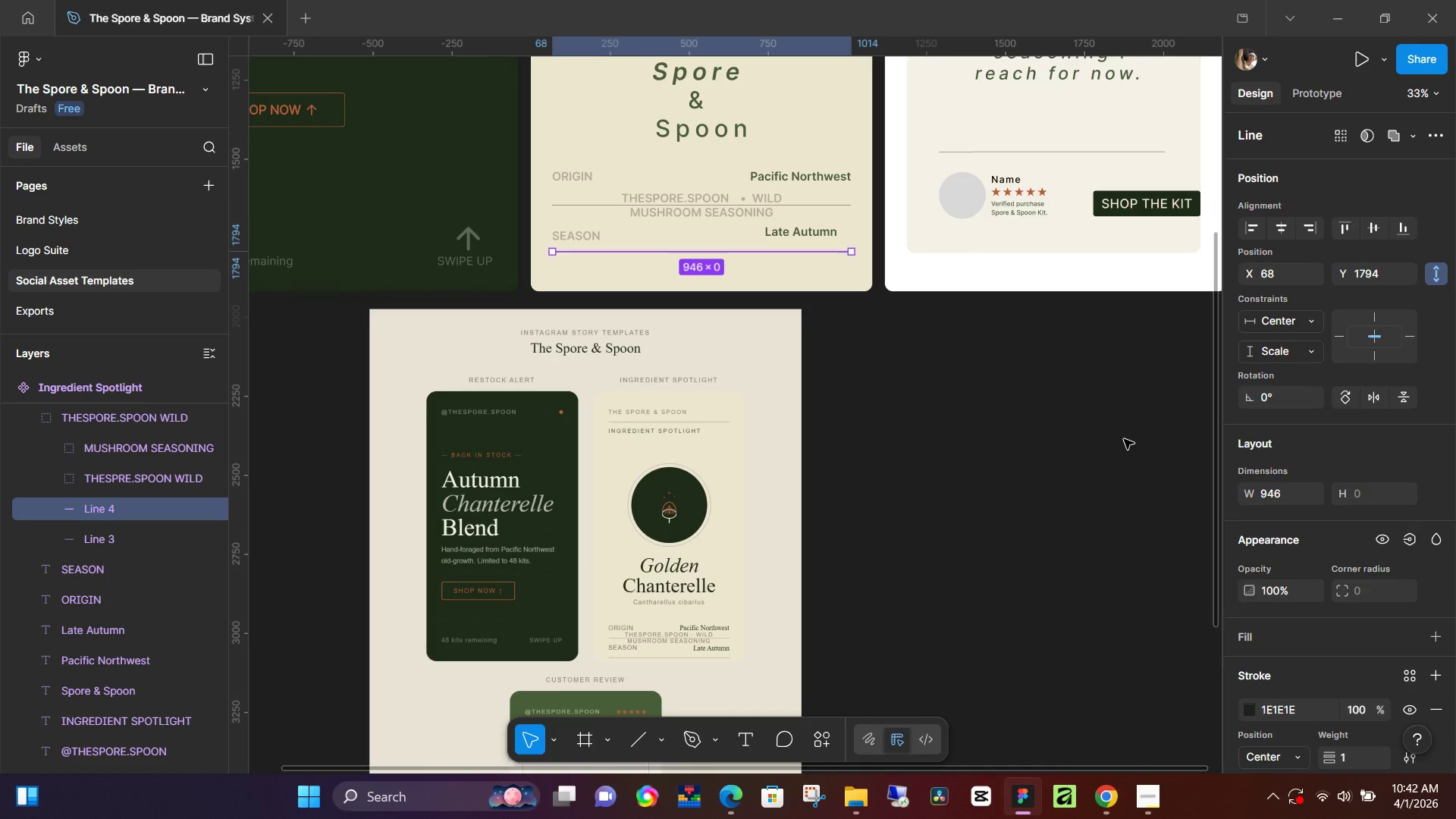 
left_click([1119, 438])
 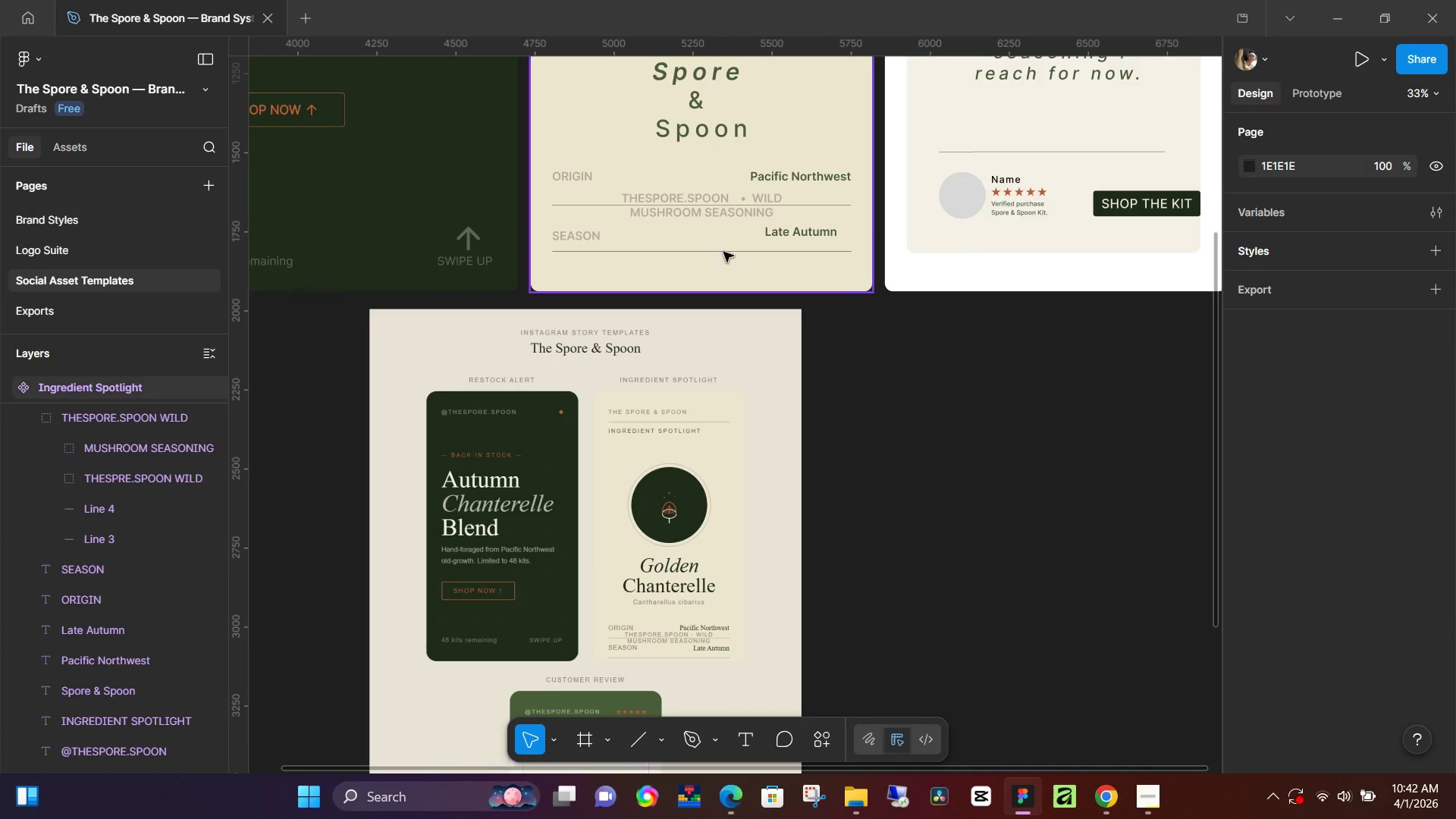 
double_click([724, 249])
 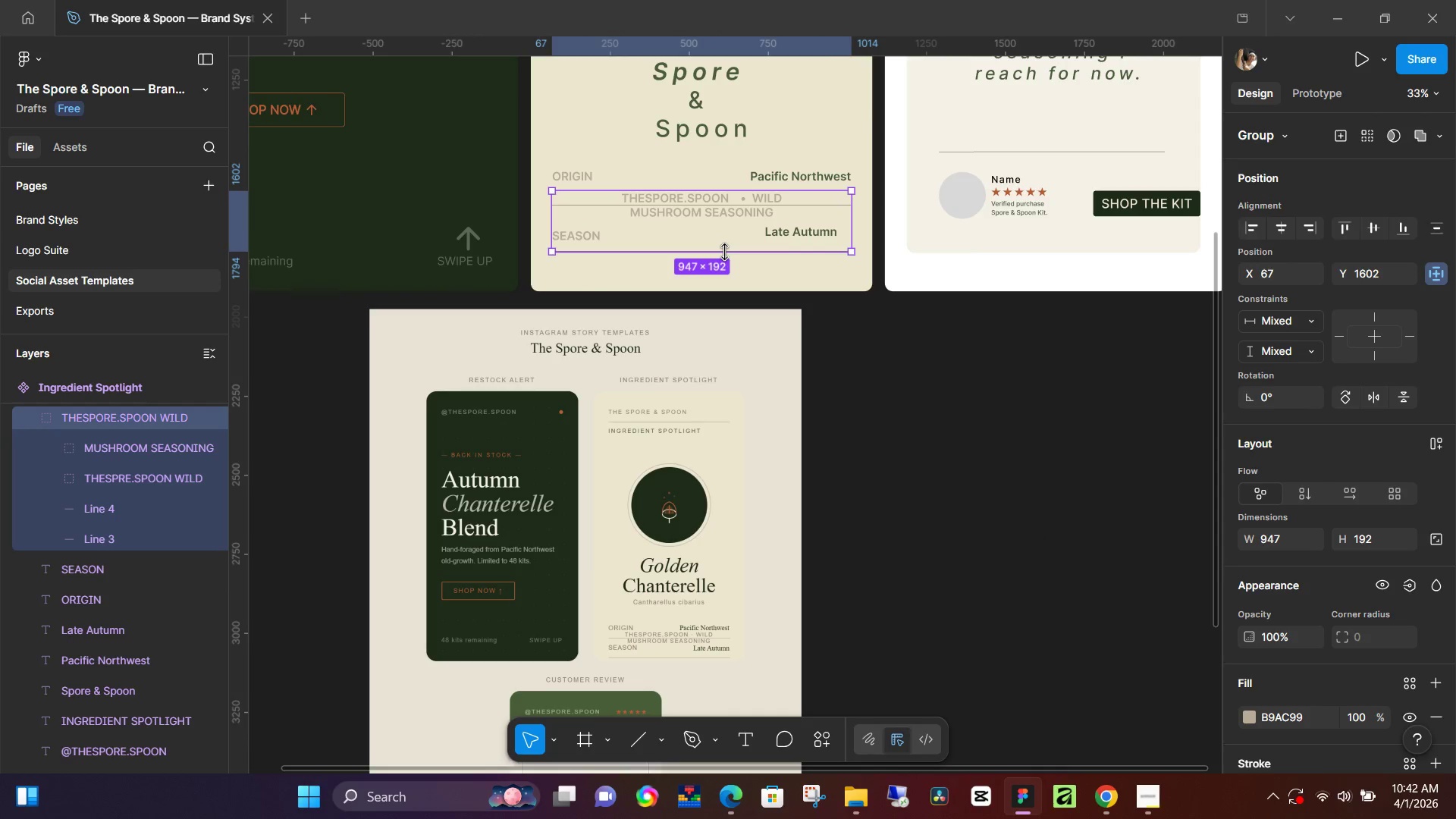 
left_click([724, 252])
 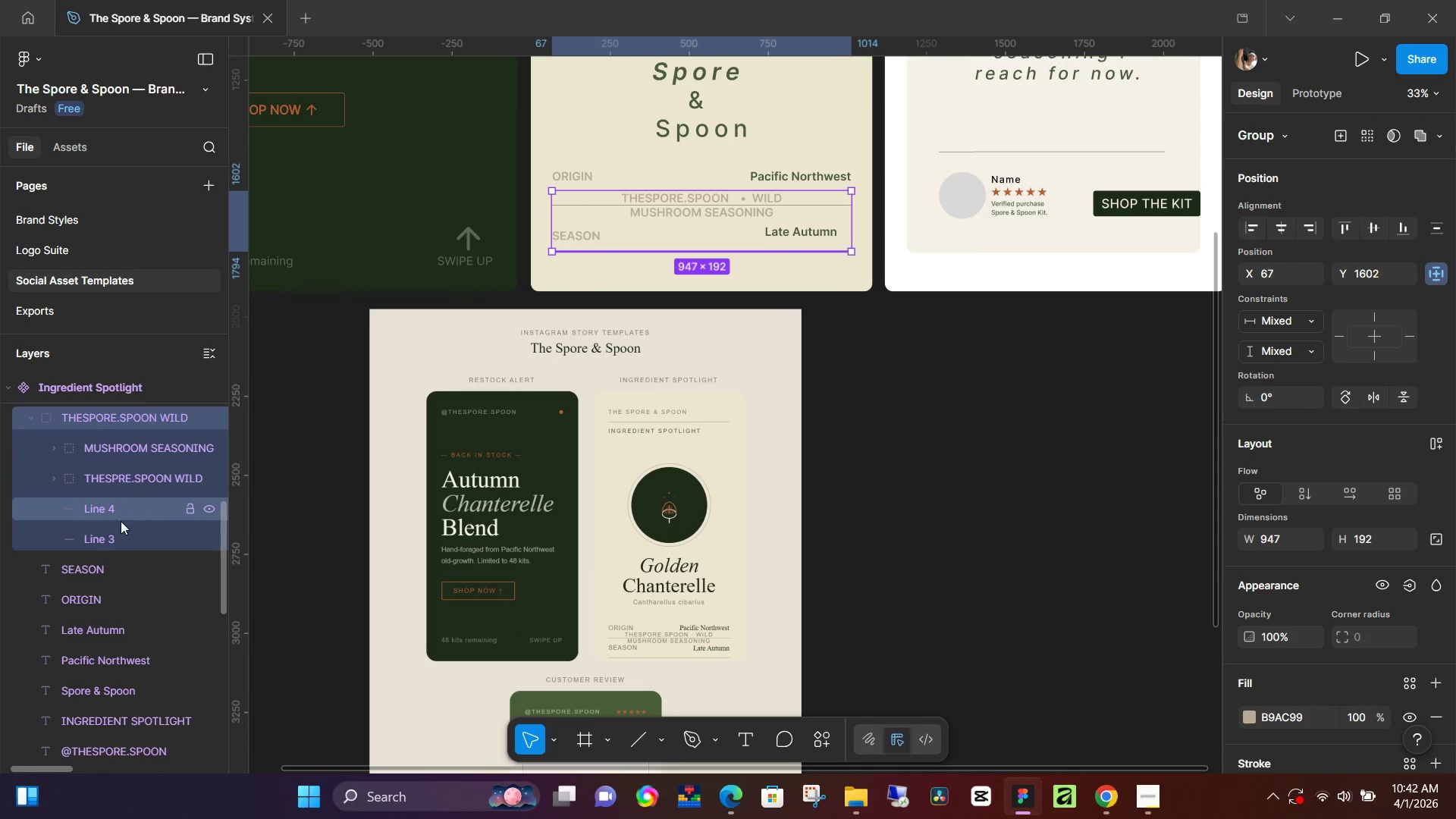 
left_click([115, 536])
 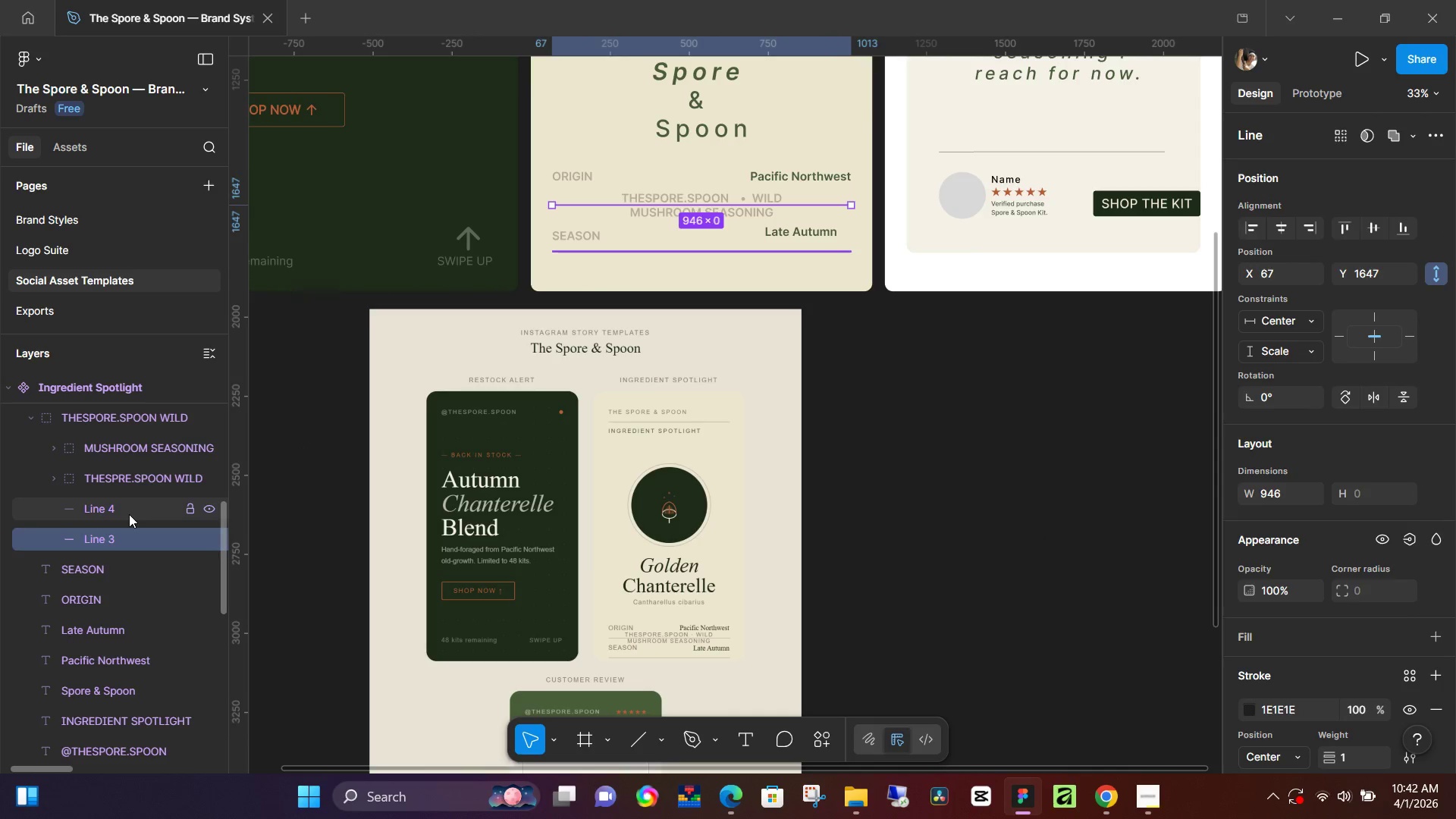 
left_click([129, 514])
 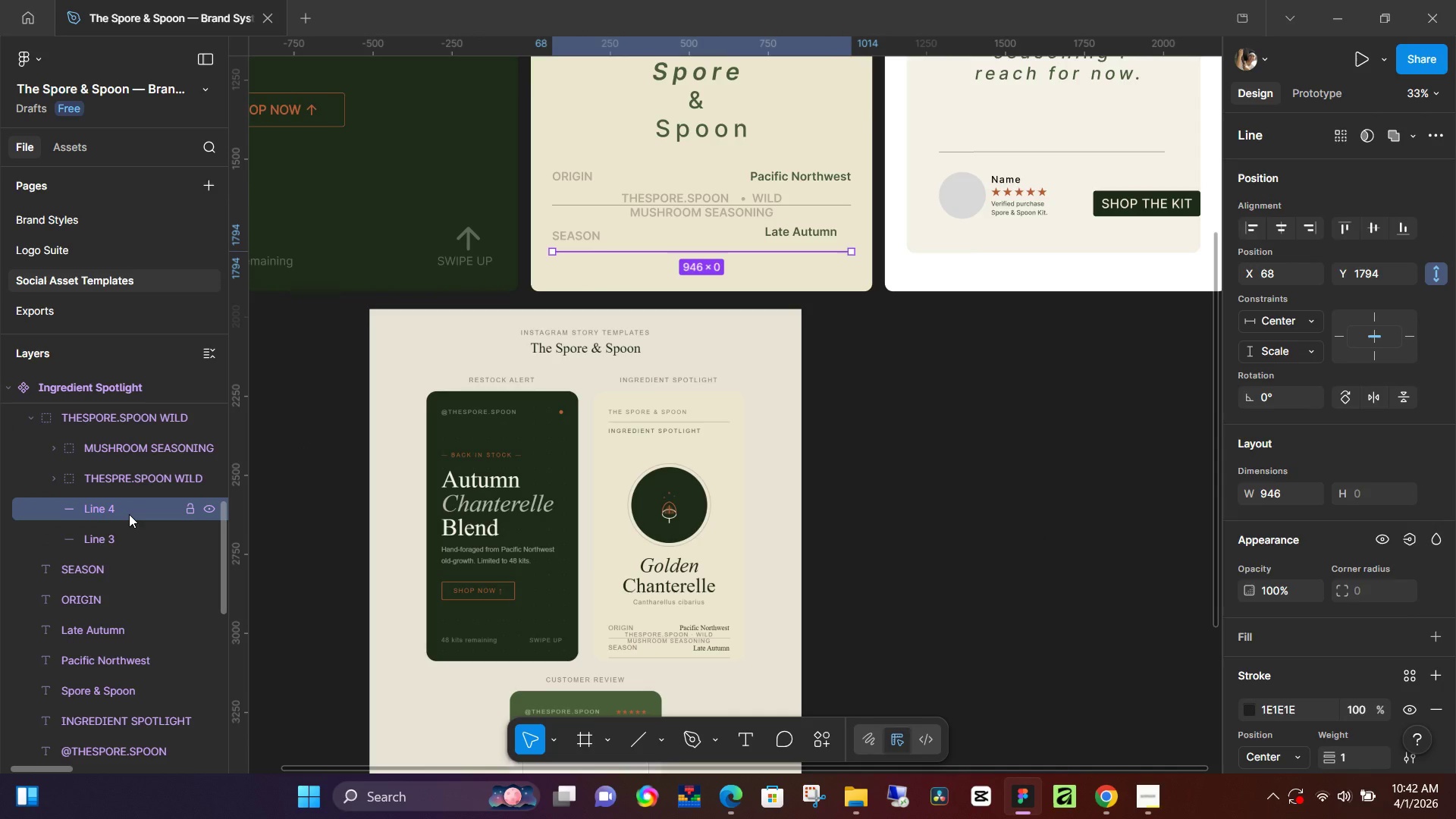 
left_click_drag(start_coordinate=[129, 514], to_coordinate=[127, 562])
 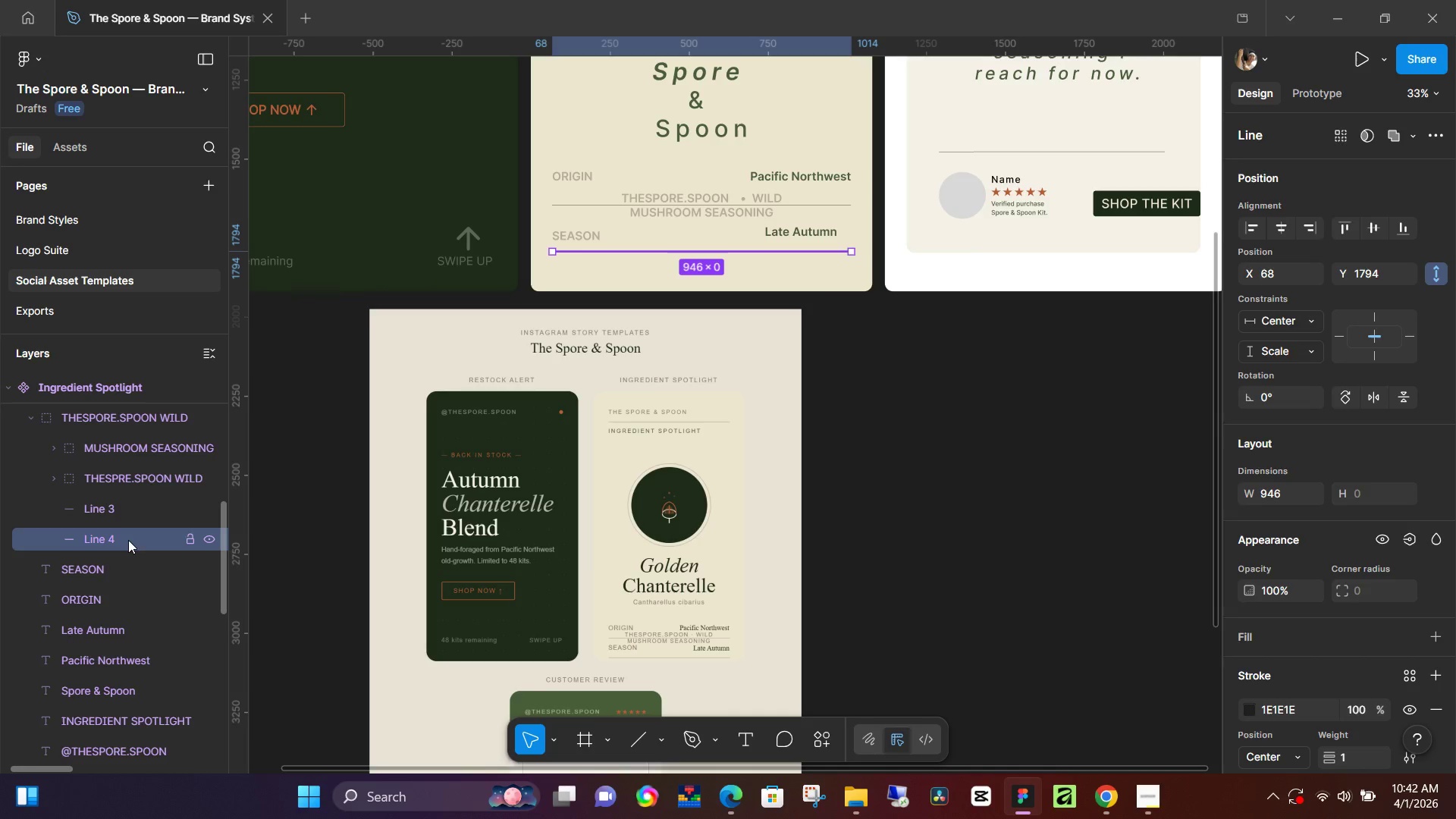 
left_click_drag(start_coordinate=[128, 542], to_coordinate=[121, 585])
 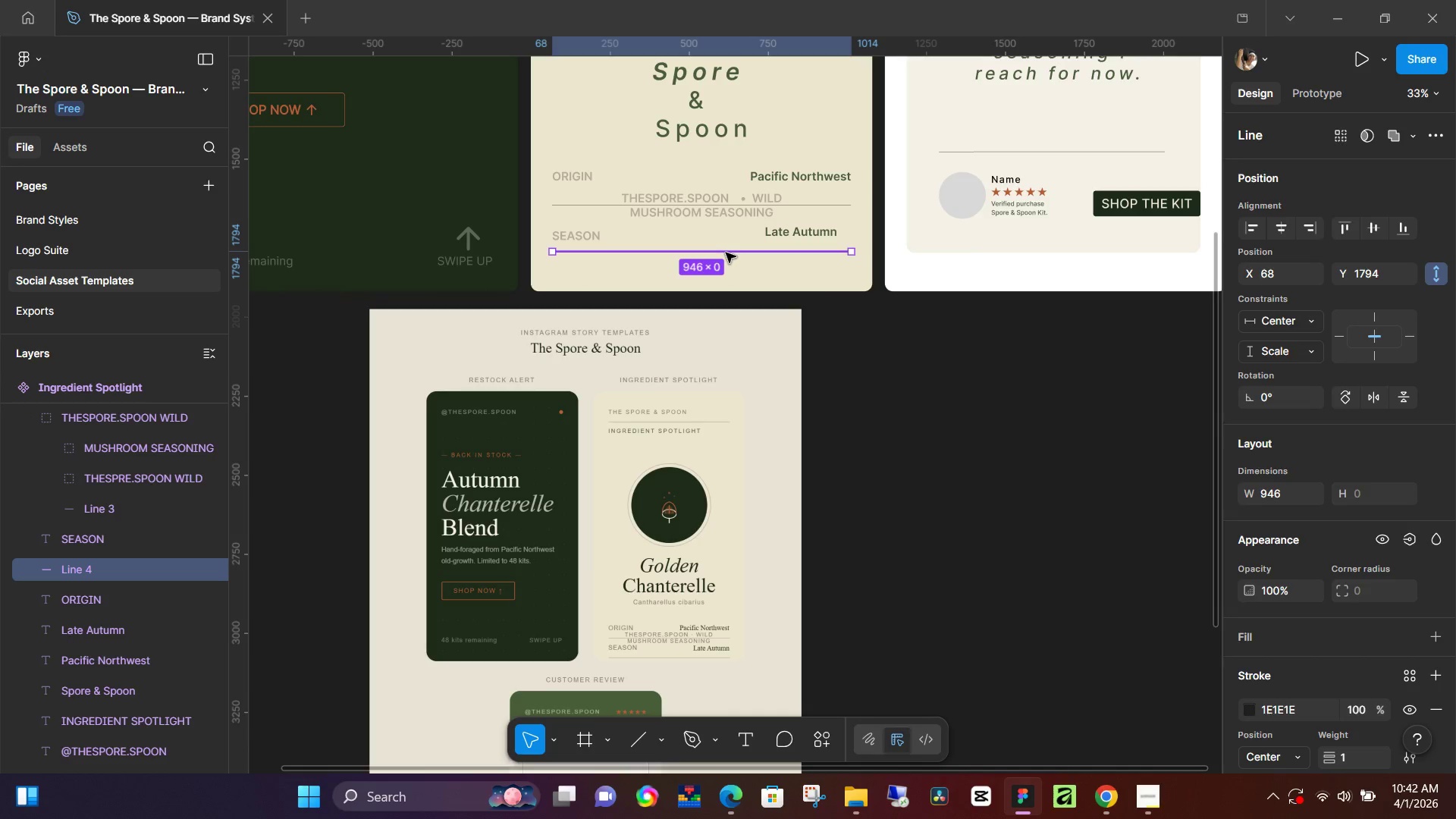 
left_click_drag(start_coordinate=[726, 253], to_coordinate=[724, 284])
 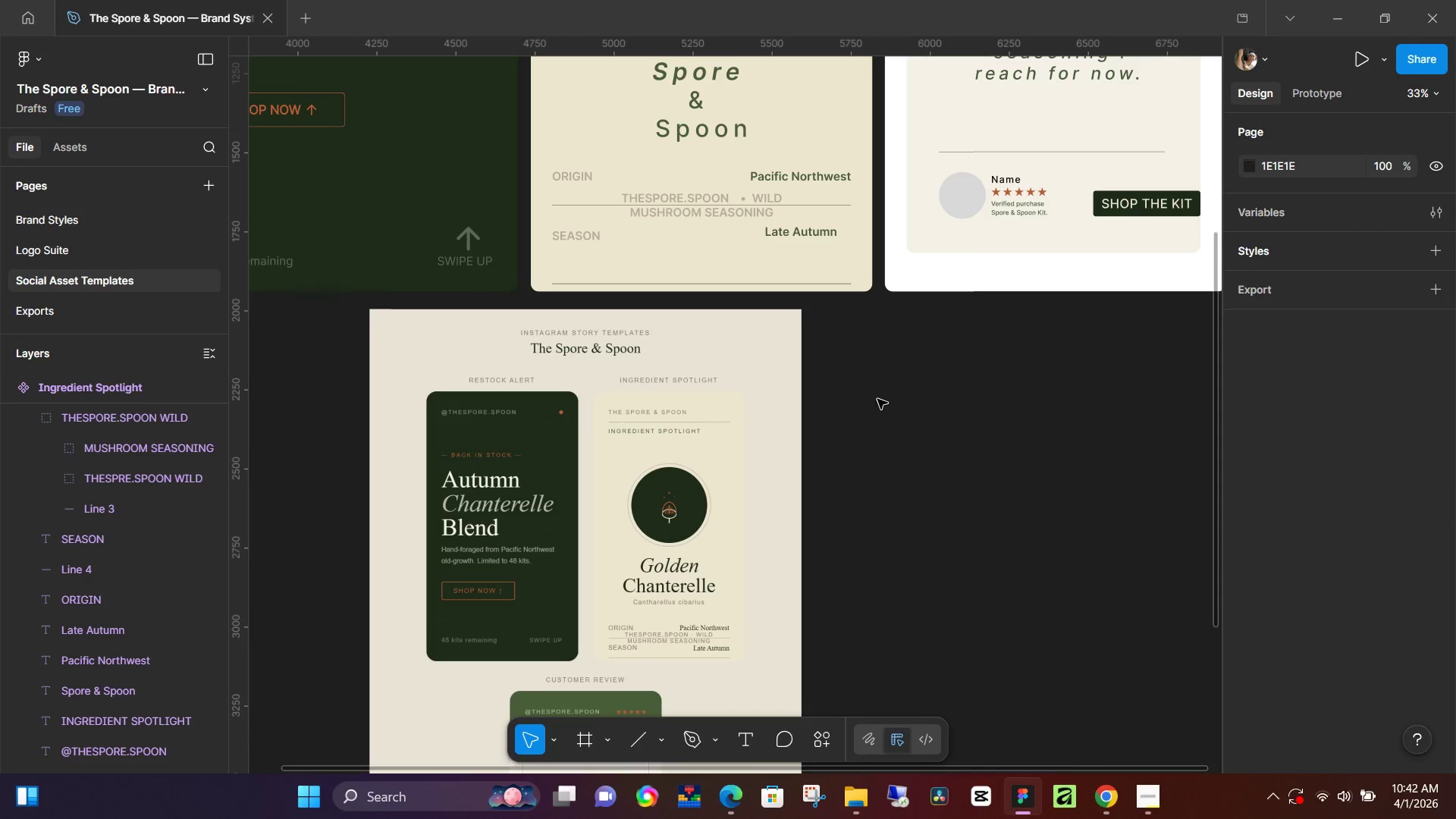 
scroll: coordinate [881, 435], scroll_direction: up, amount: 7.0
 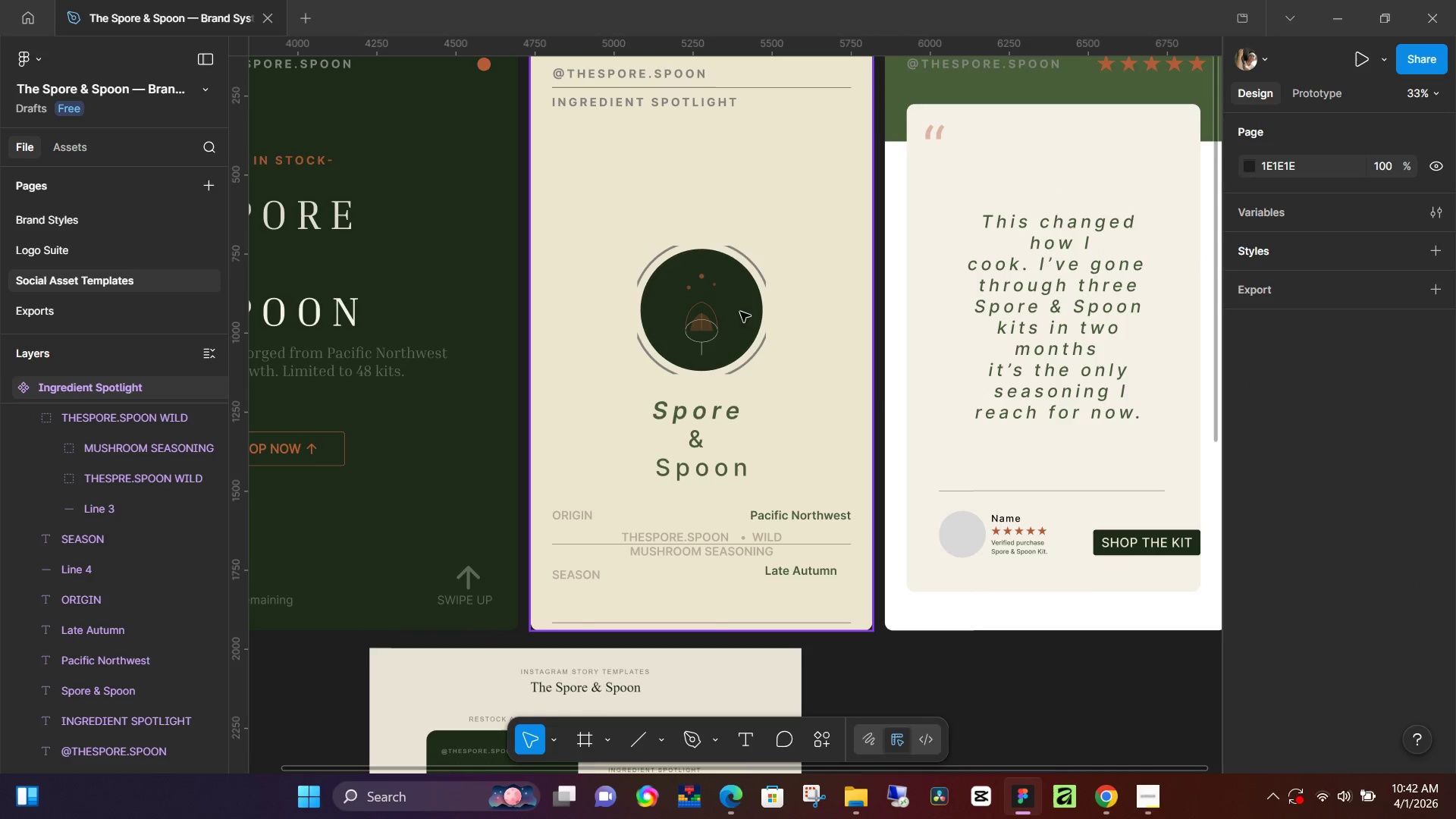 
left_click([708, 447])
 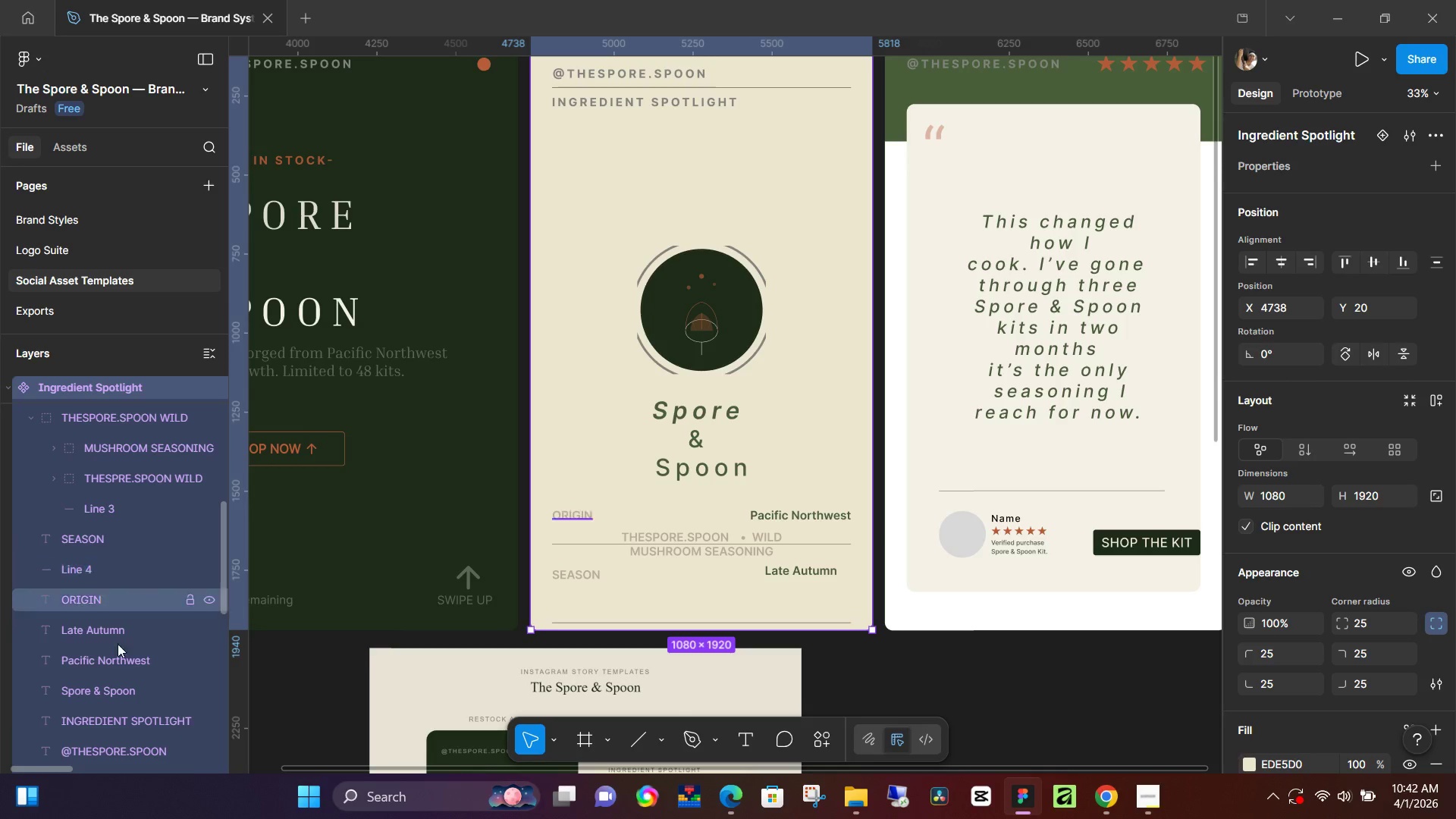 
left_click([131, 746])
 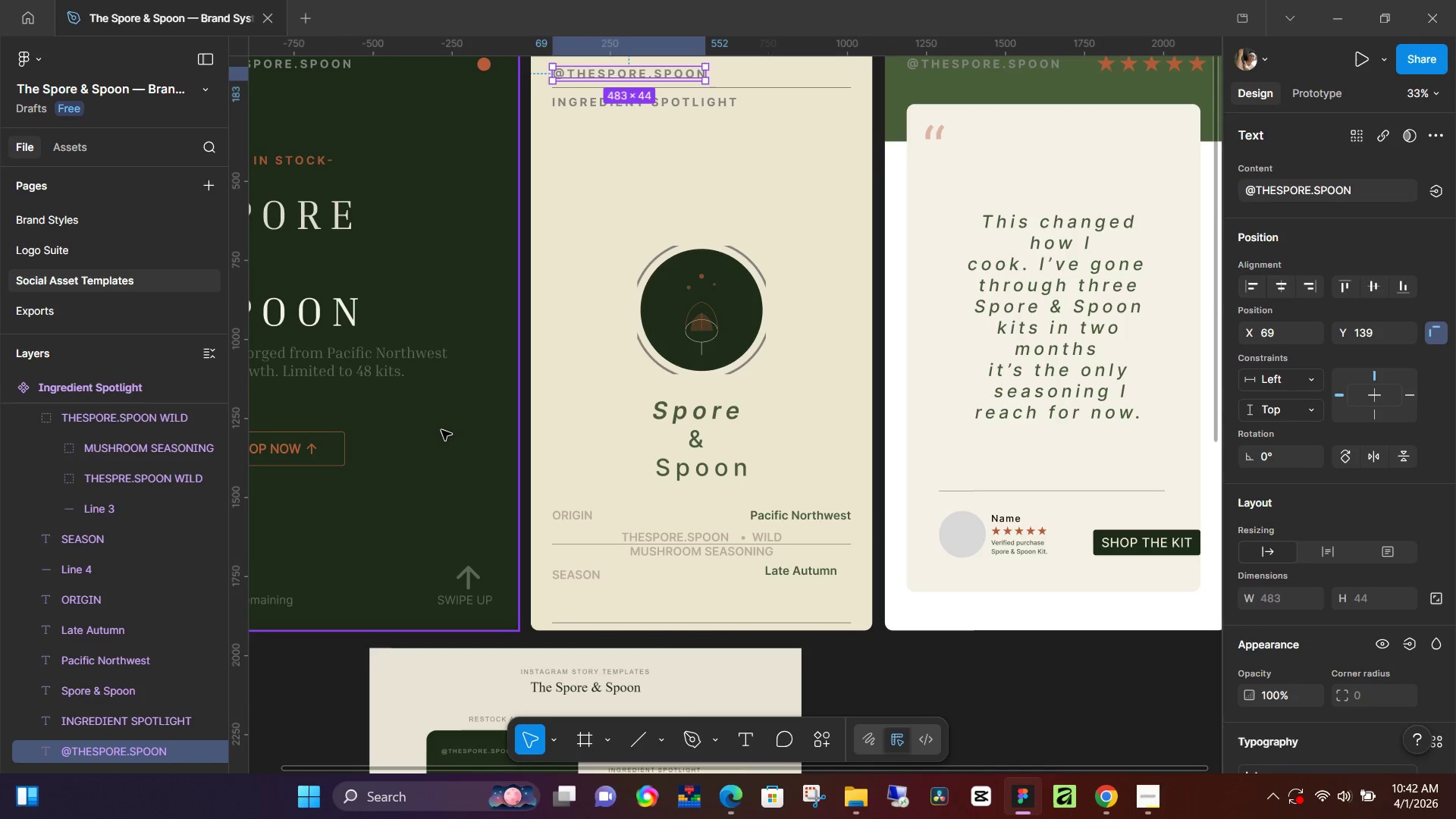 
scroll: coordinate [134, 599], scroll_direction: down, amount: 3.0
 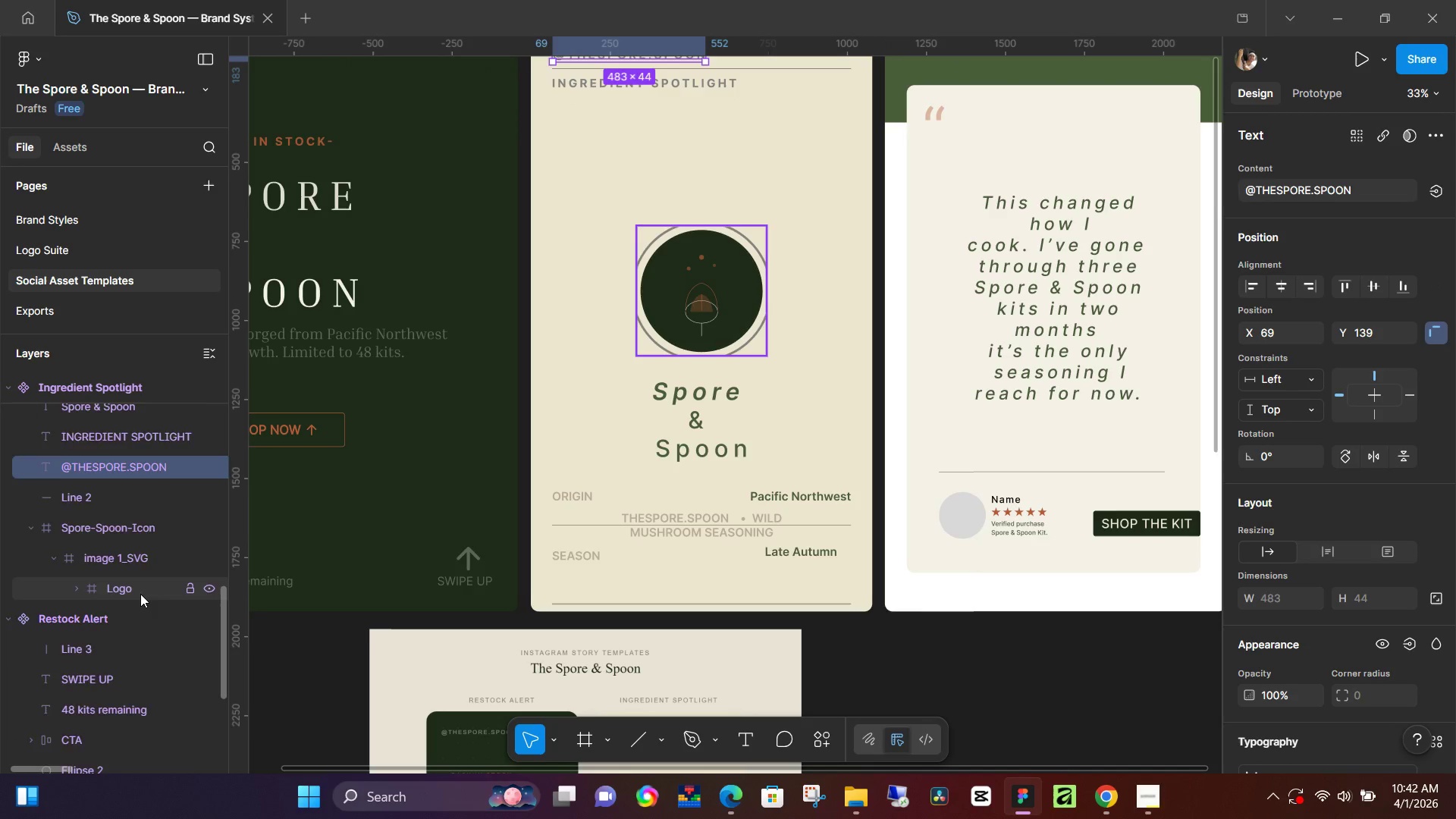 
scroll: coordinate [140, 594], scroll_direction: up, amount: 1.0
 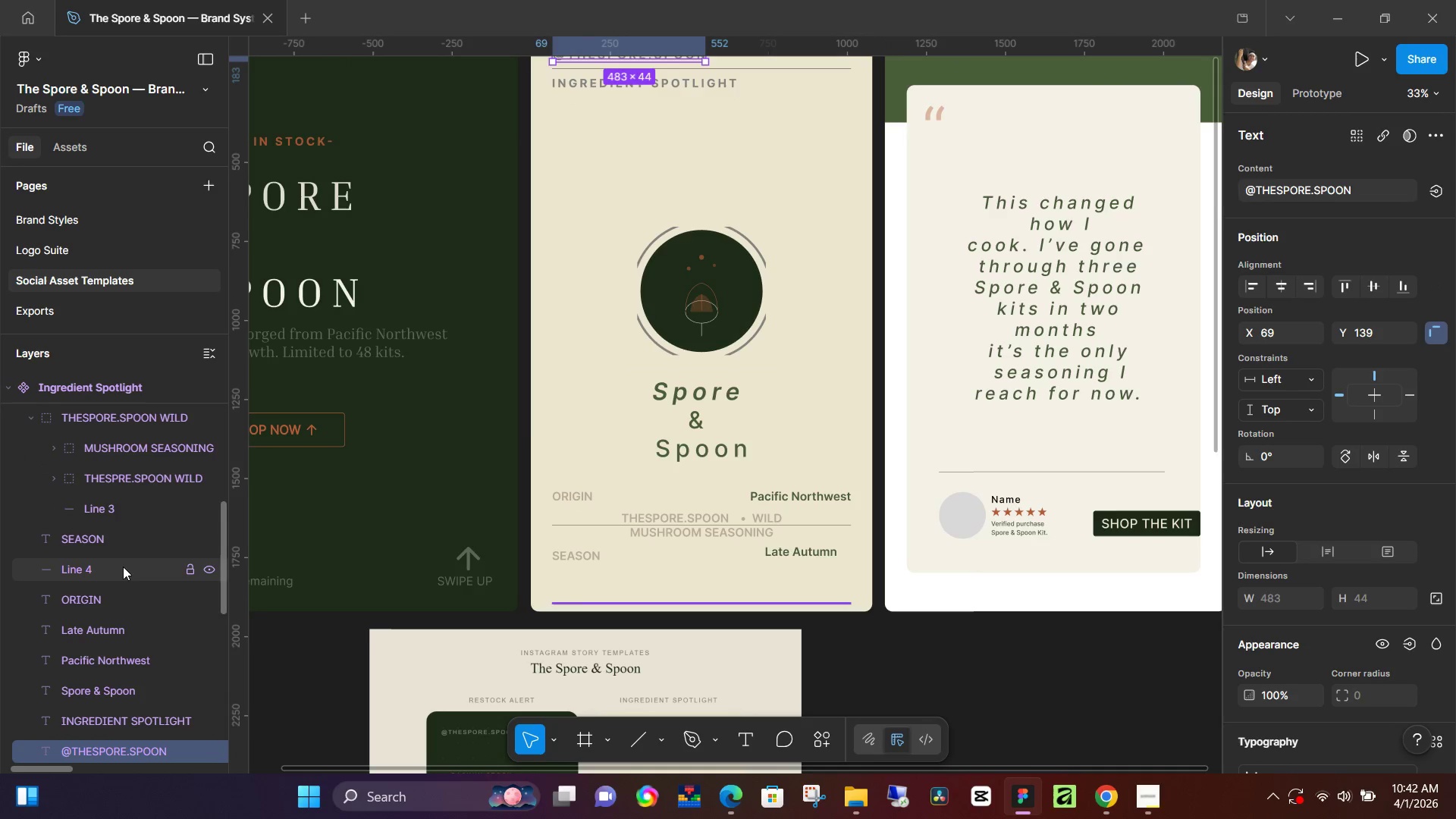 
left_click([740, 284])
 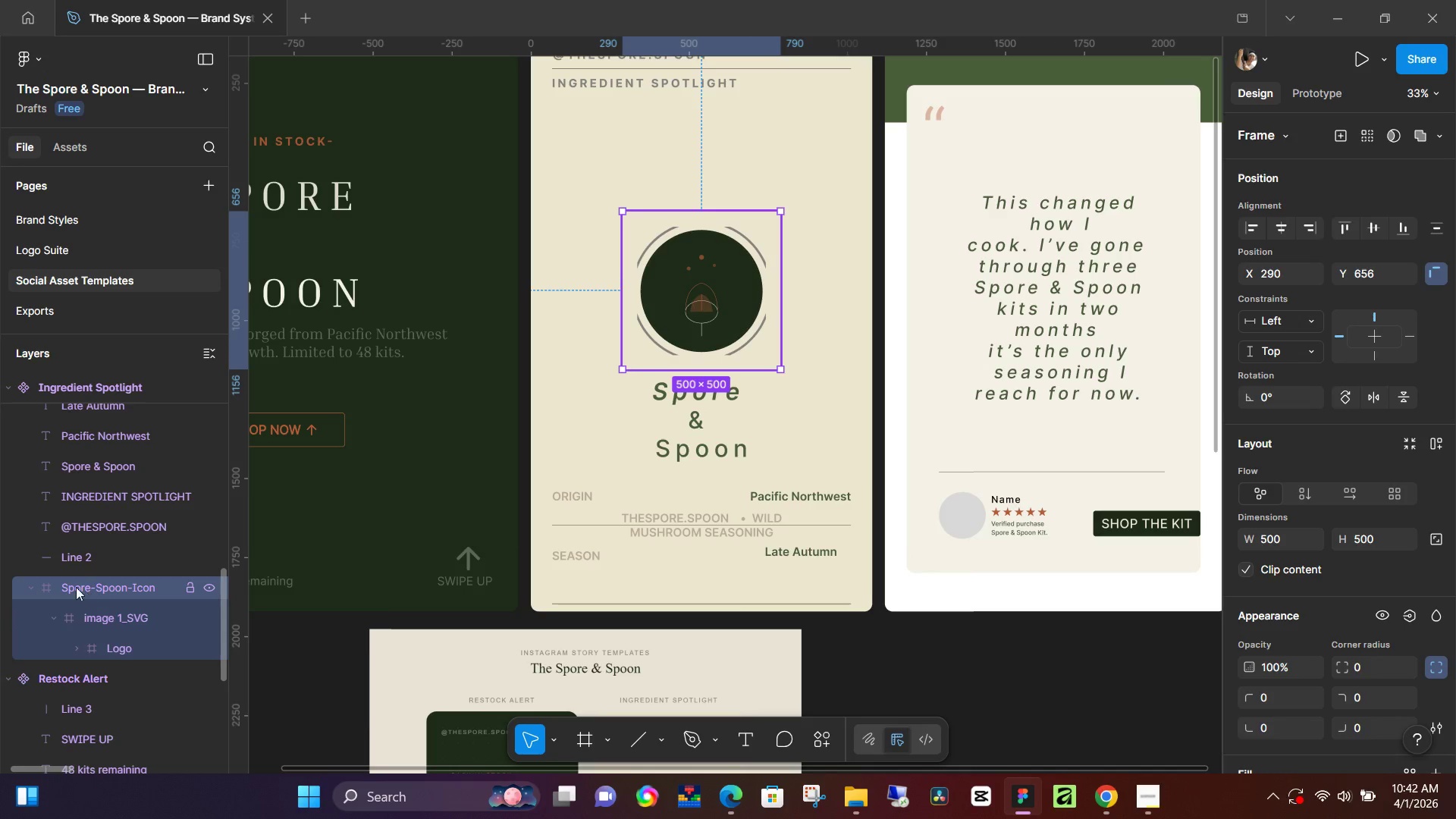 
wait(6.22)
 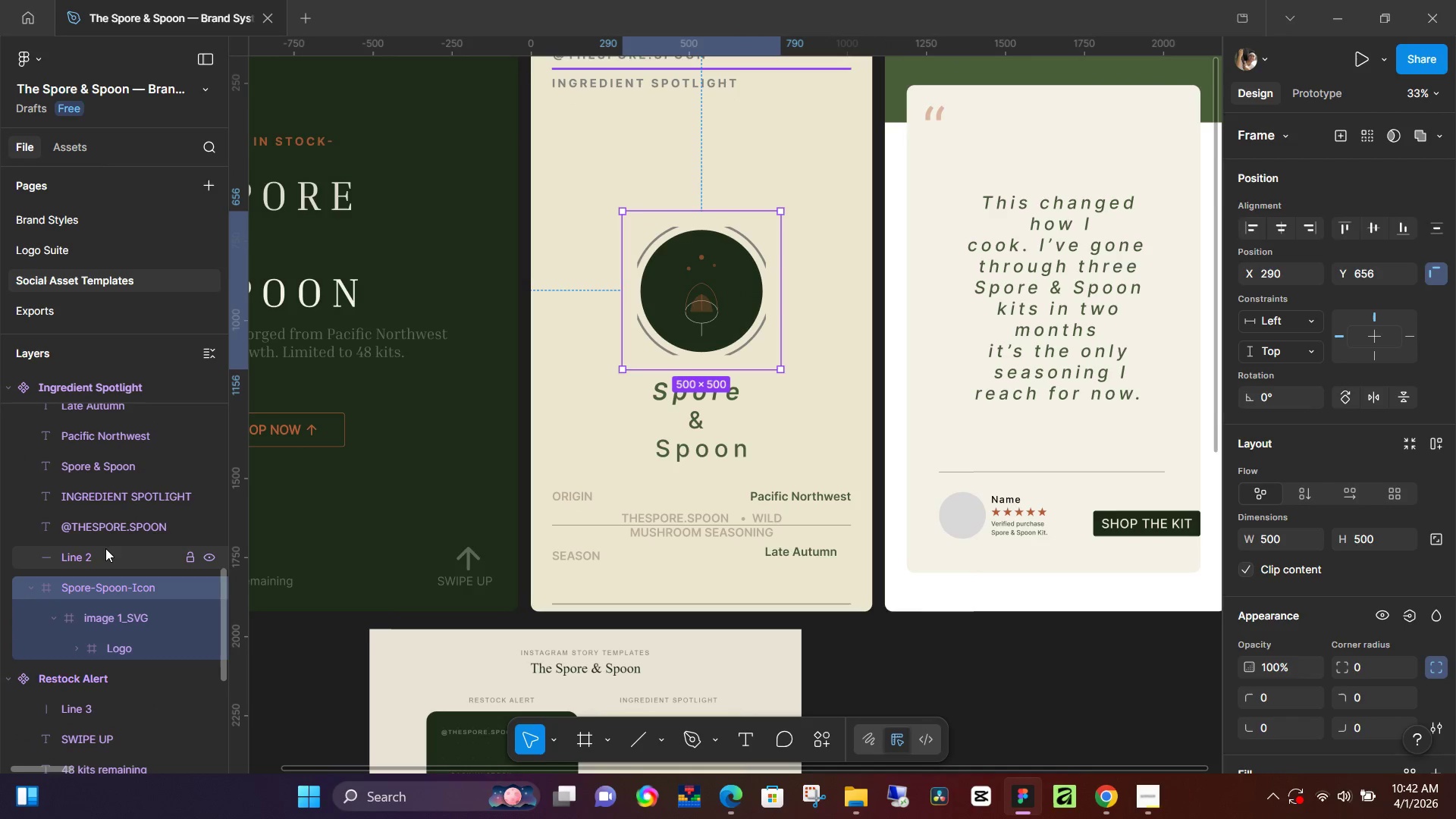 
hold_key(key=ShiftLeft, duration=1.01)
left_click([123, 462])
 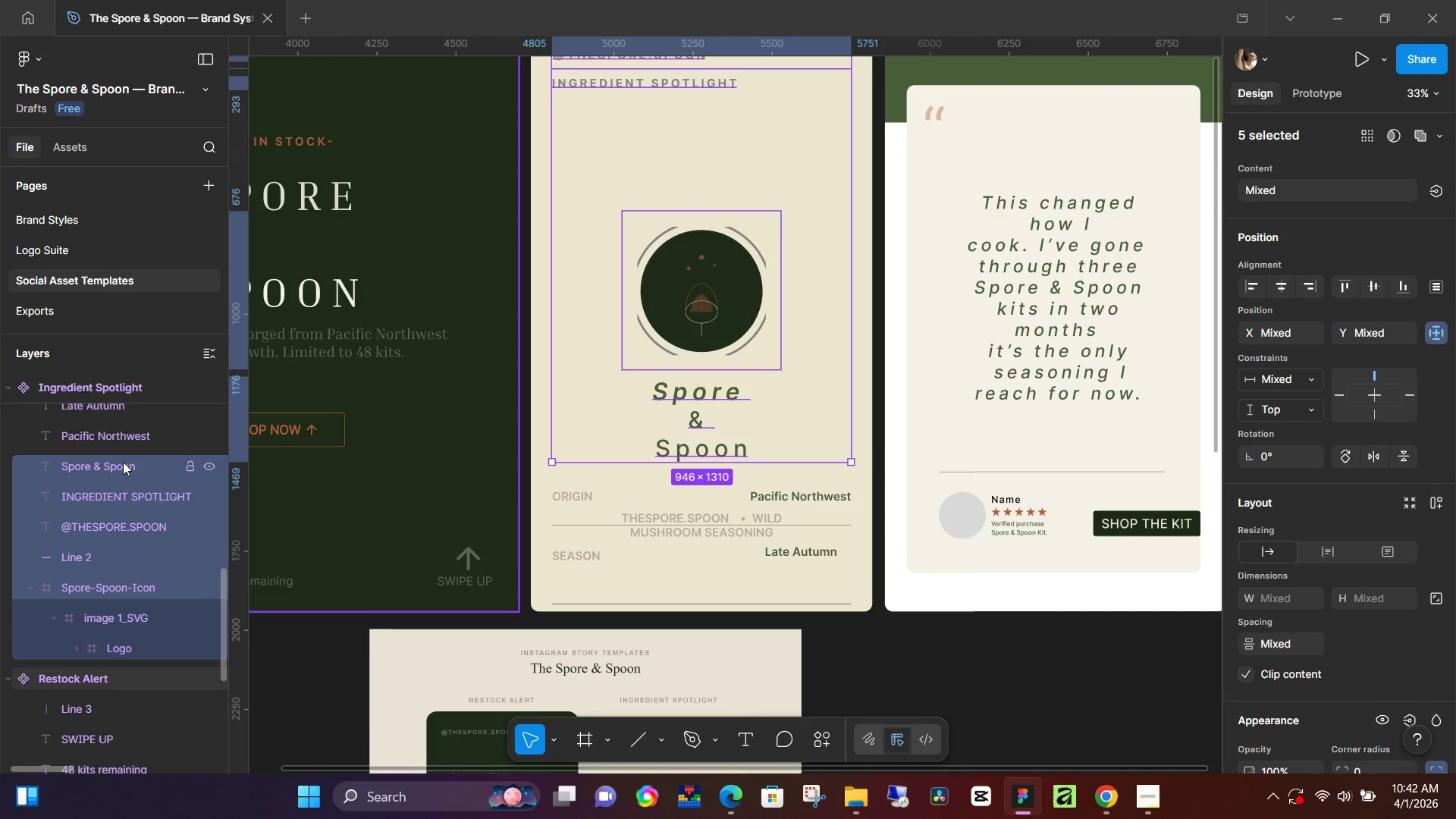 
left_click([123, 462])
 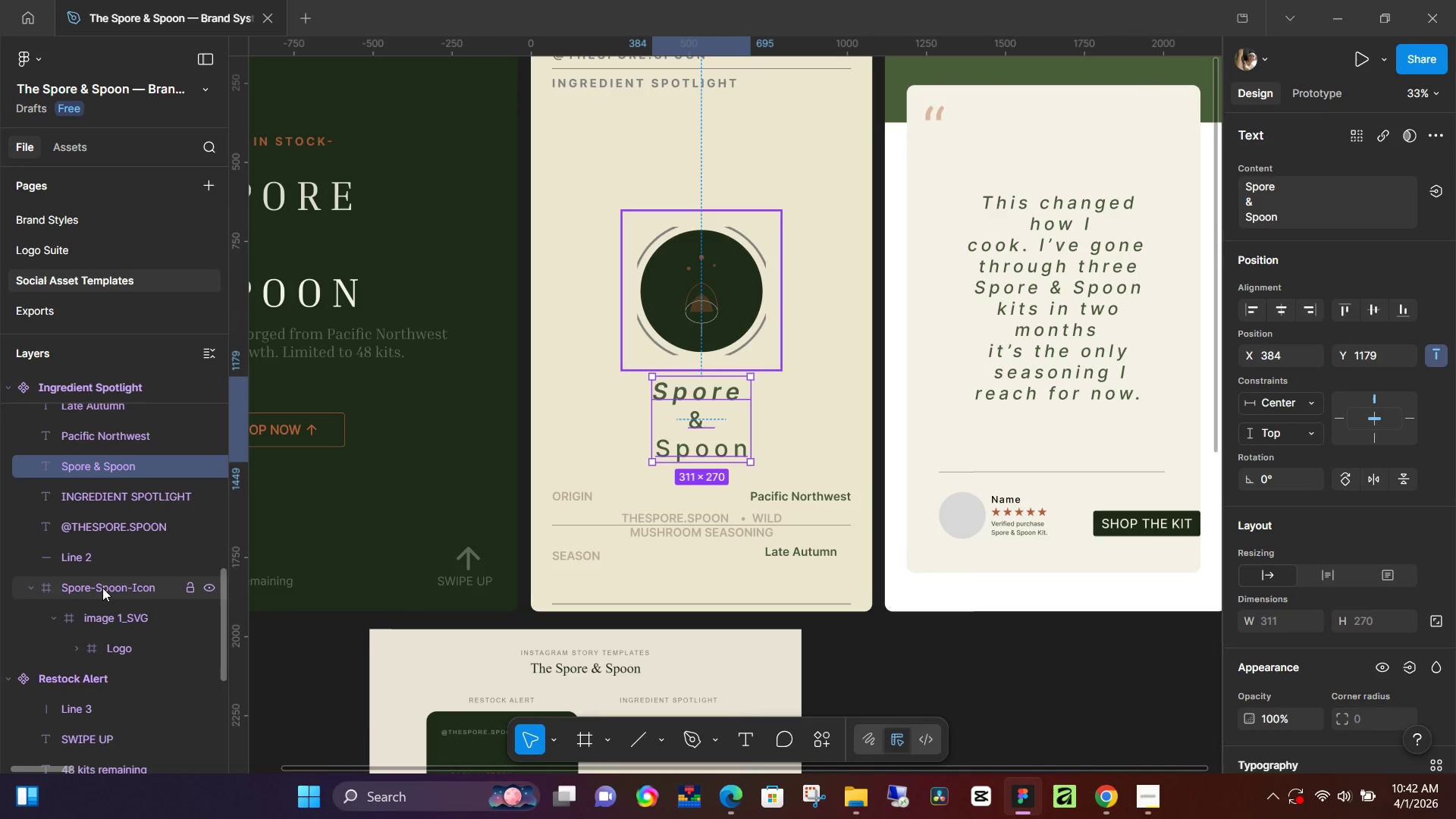 
hold_key(key=ControlLeft, duration=0.91)
left_click([103, 592])
 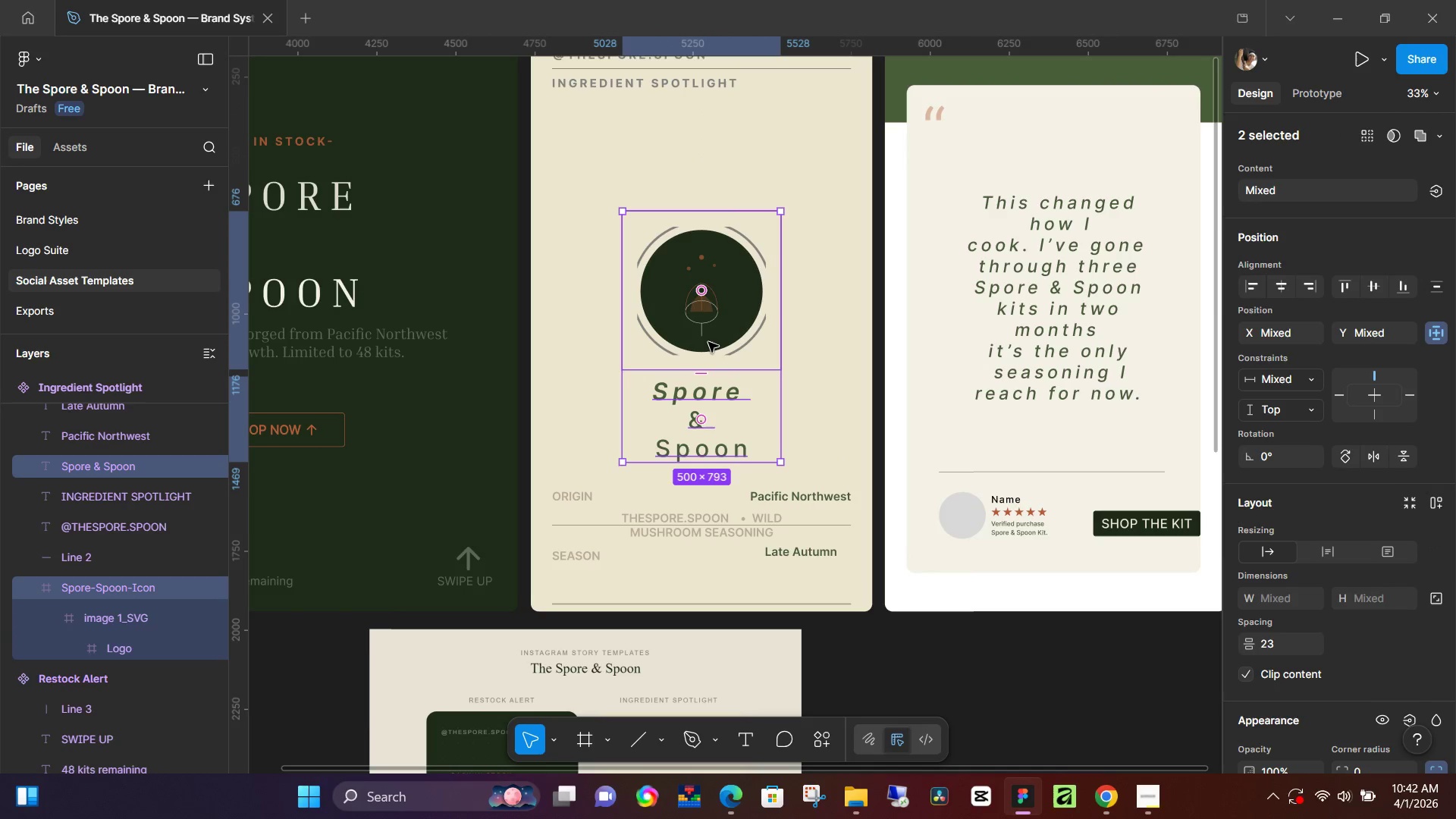 
double_click([708, 342])
 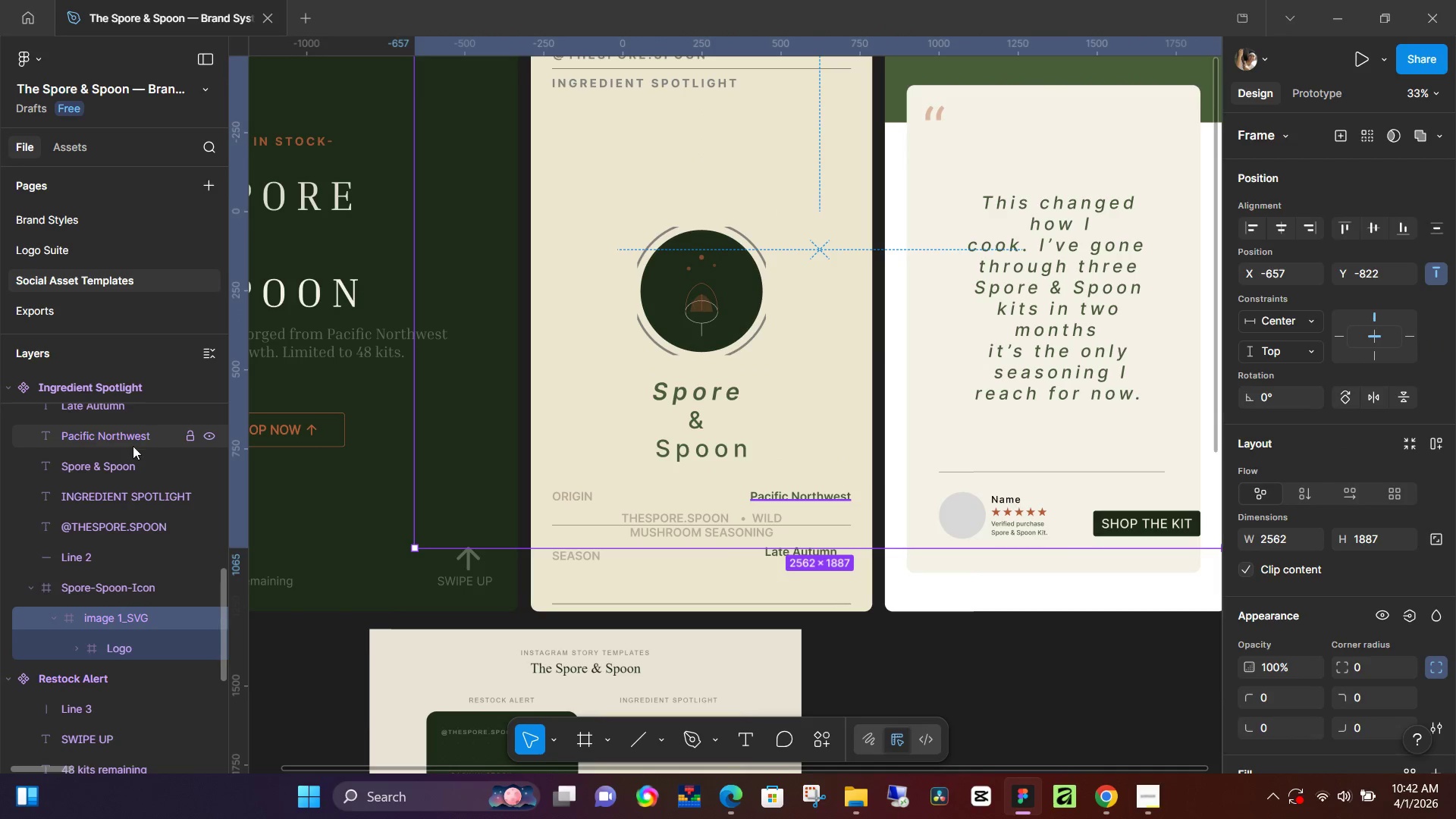 
left_click([133, 459])
 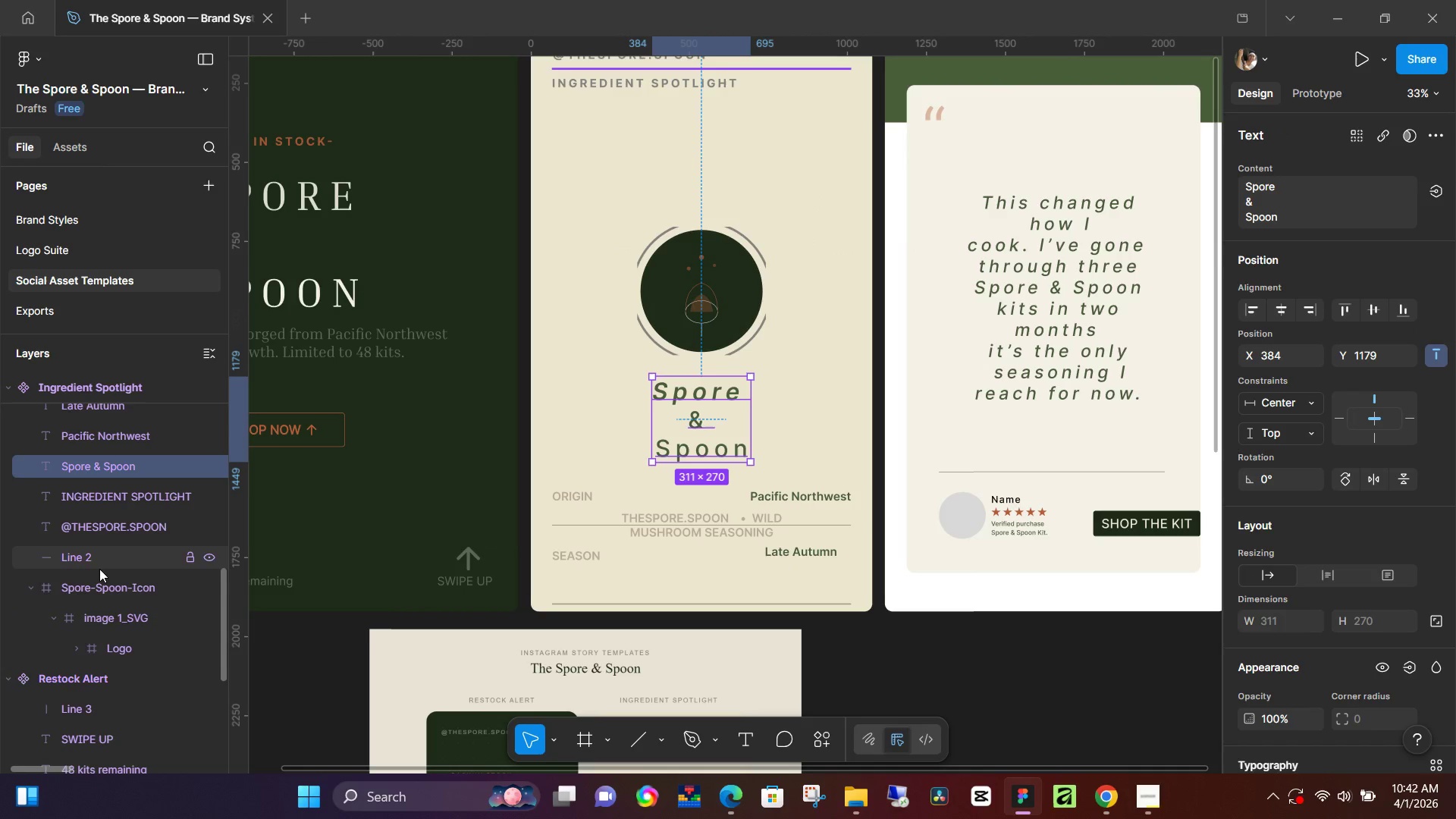 
hold_key(key=ControlLeft, duration=0.72)
left_click([102, 585])
 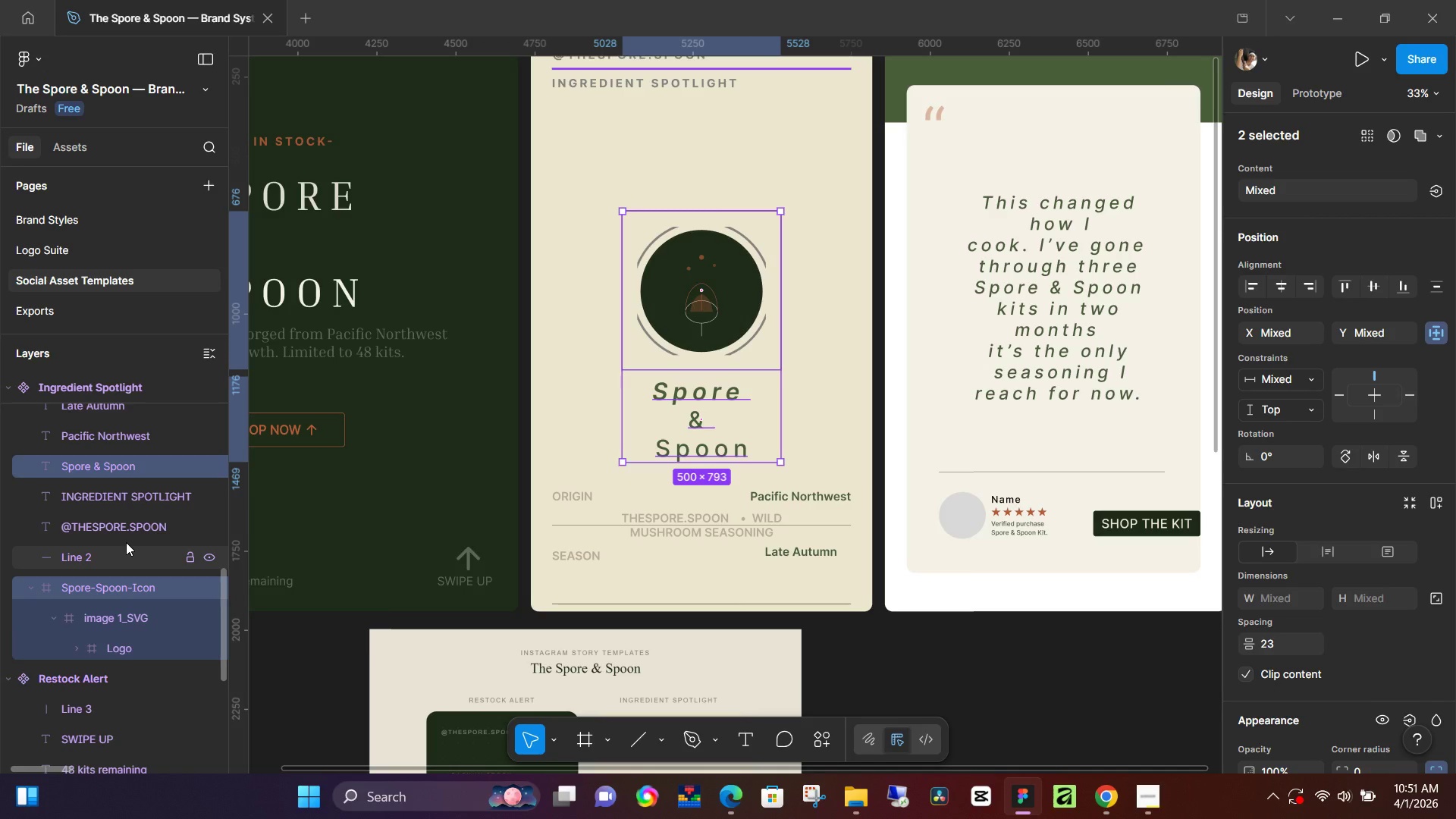 
wait(551.39)
 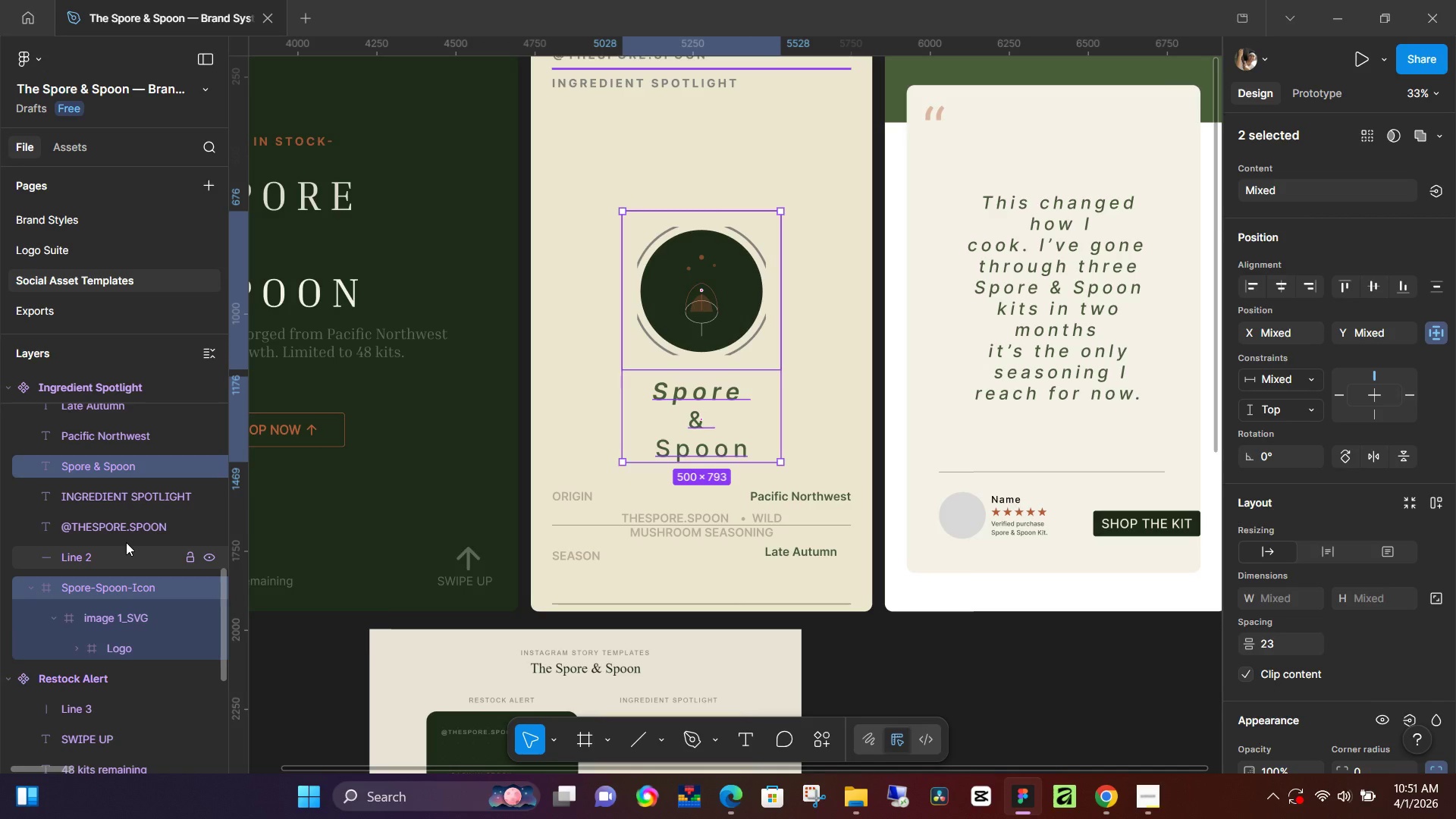 
left_click([1157, 793])
 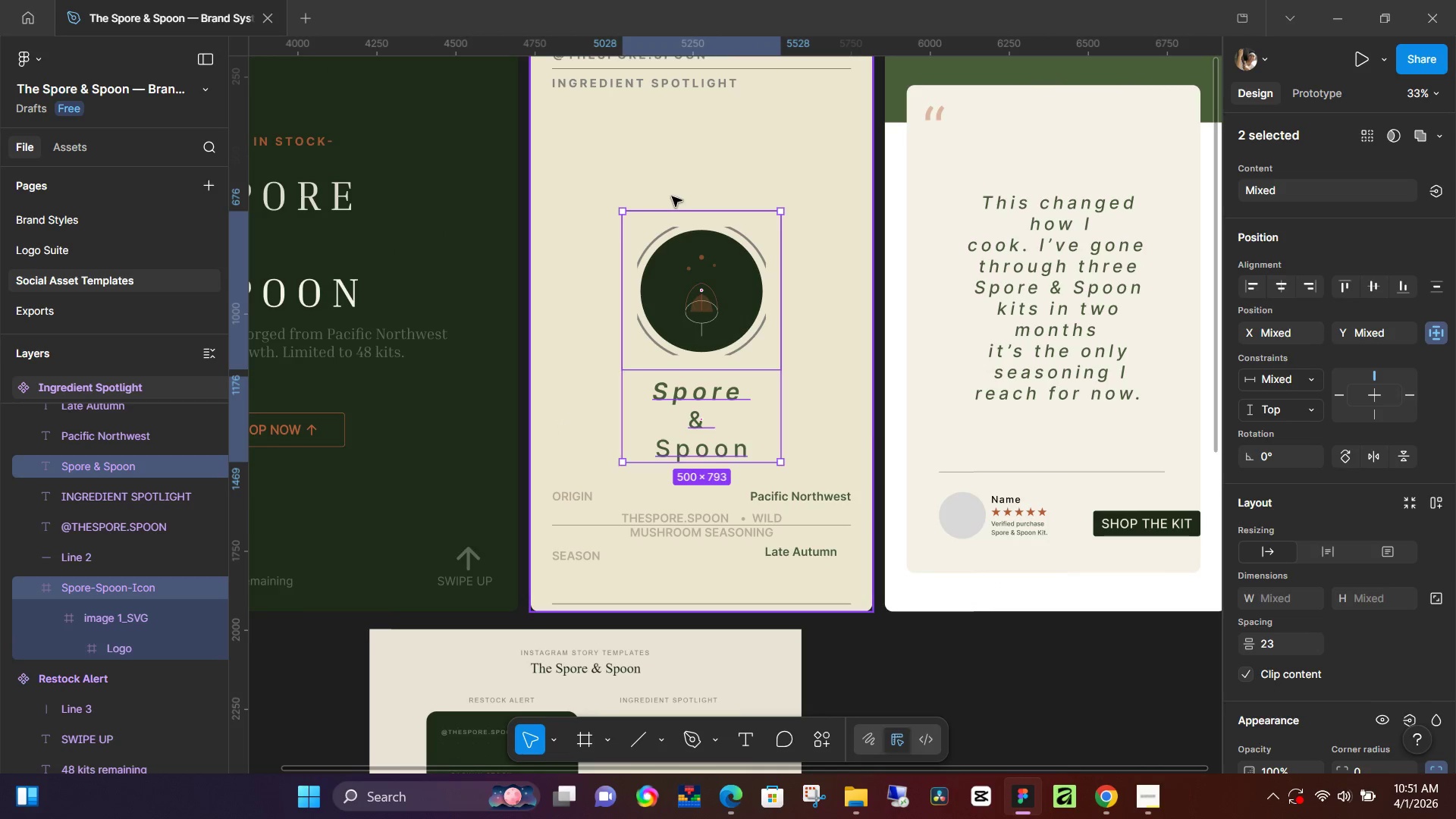 
wait(5.14)
 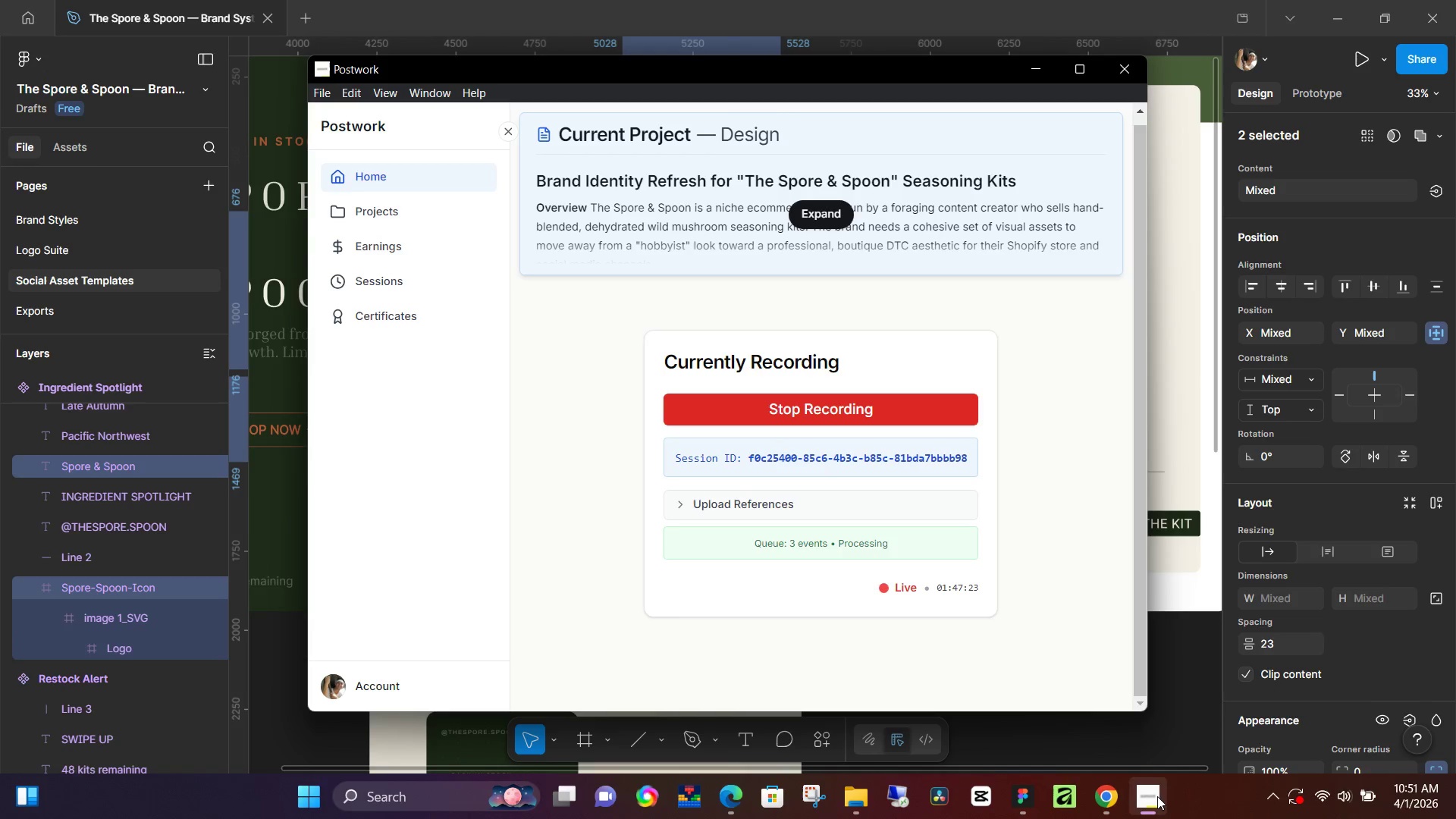 
hold_key(key=ArrowUp, duration=1.51)
 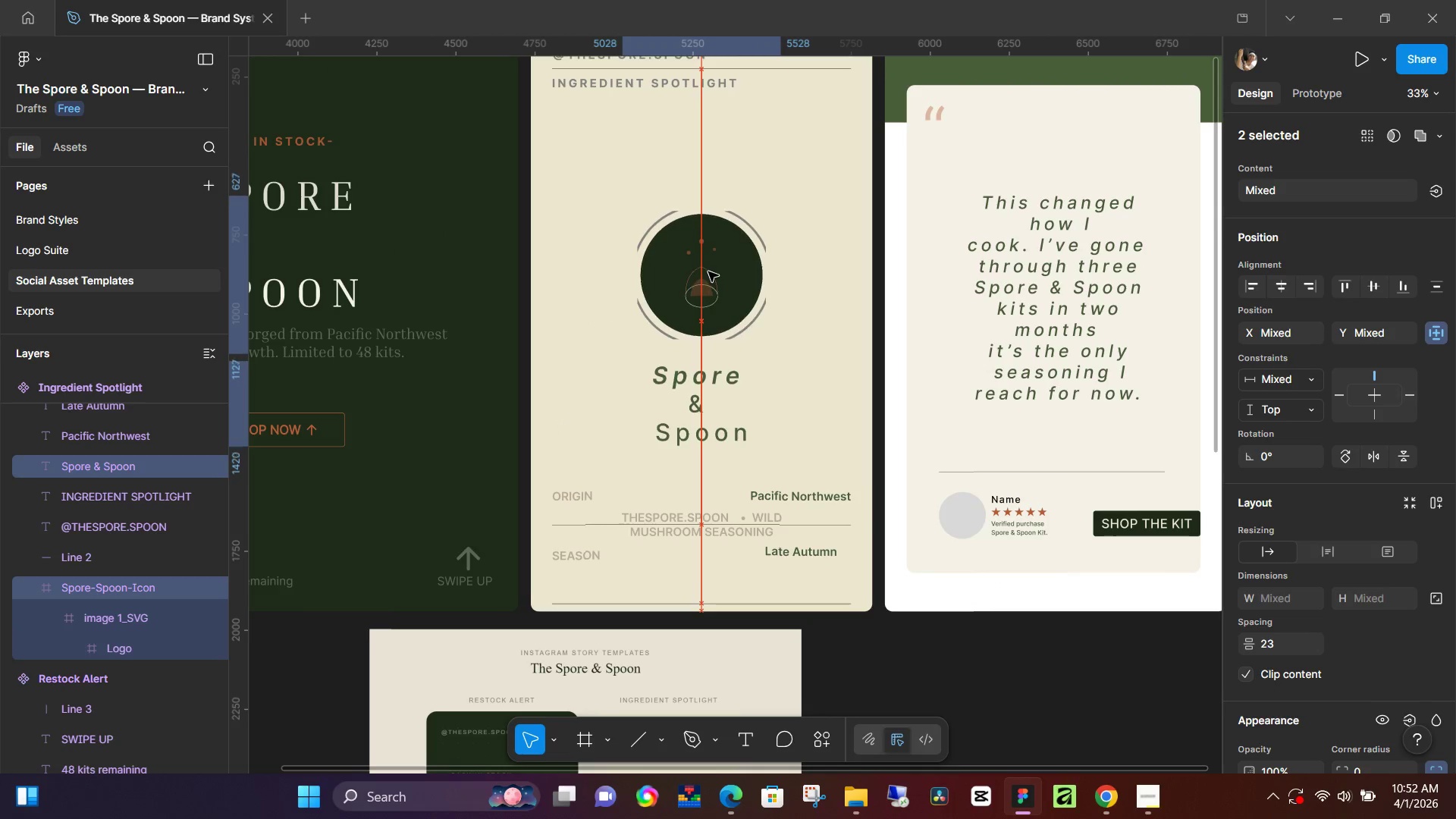 
hold_key(key=ArrowUp, duration=1.39)
 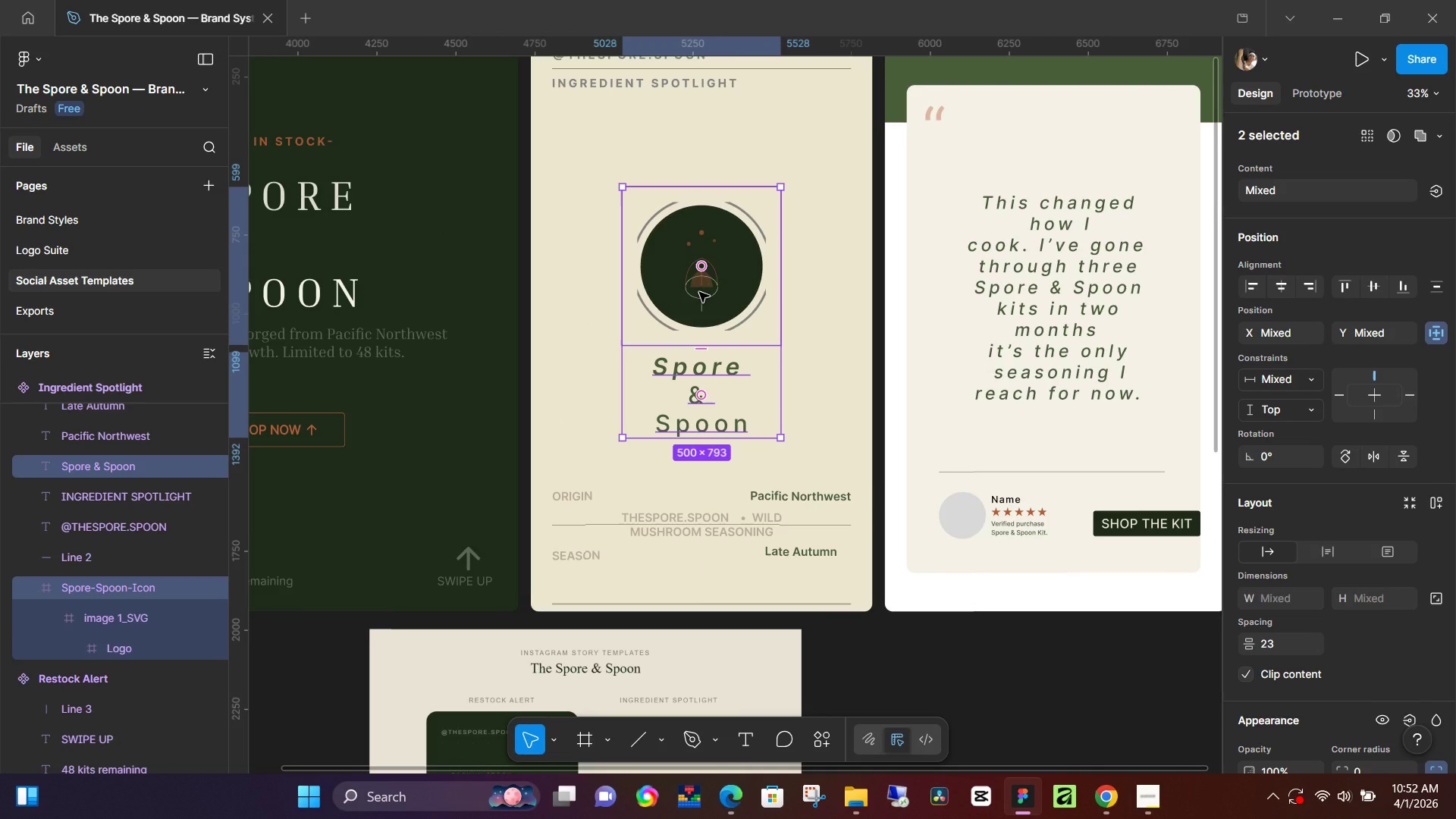 
hold_key(key=ArrowUp, duration=1.52)
 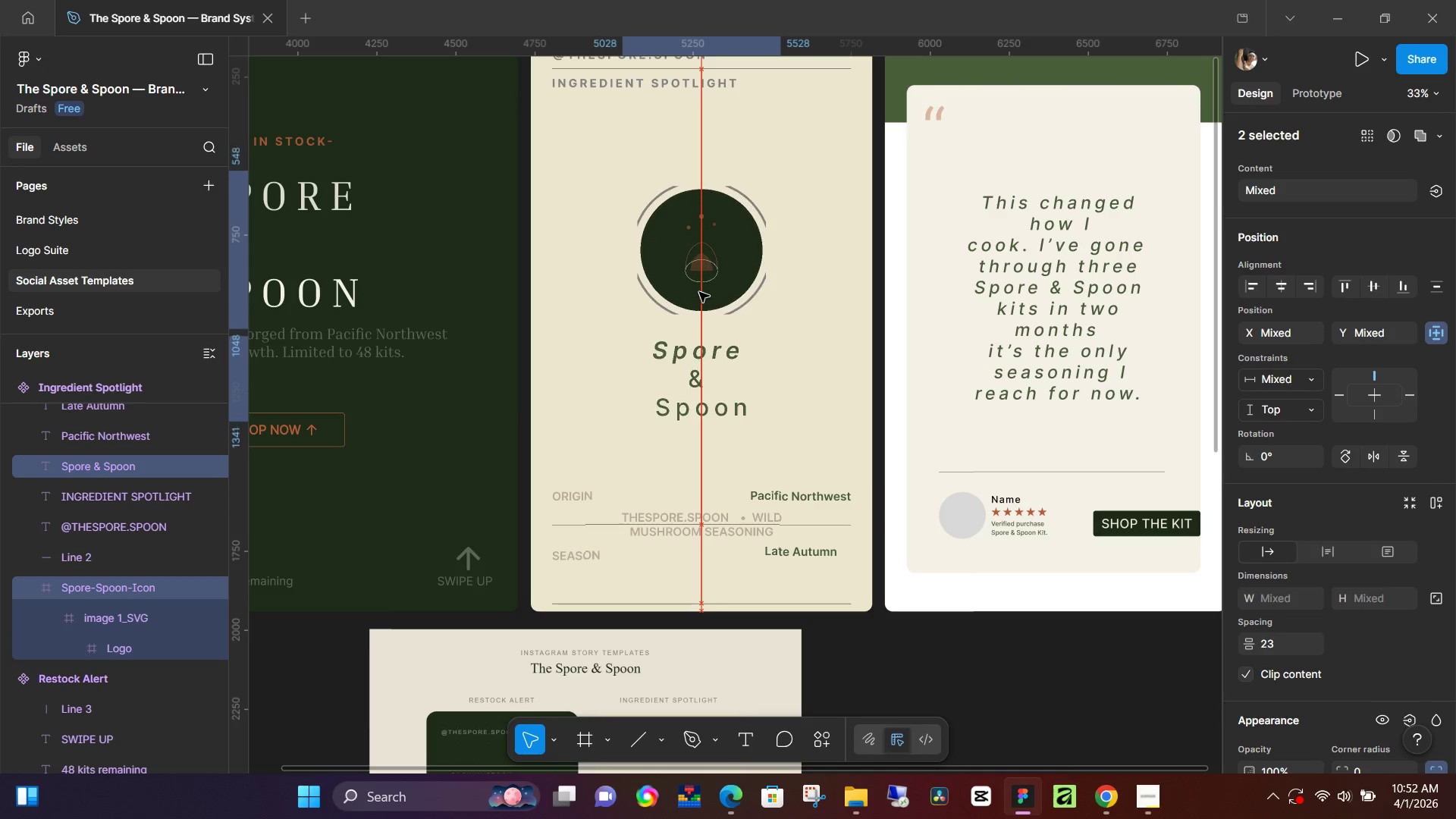 
hold_key(key=ArrowUp, duration=1.11)
 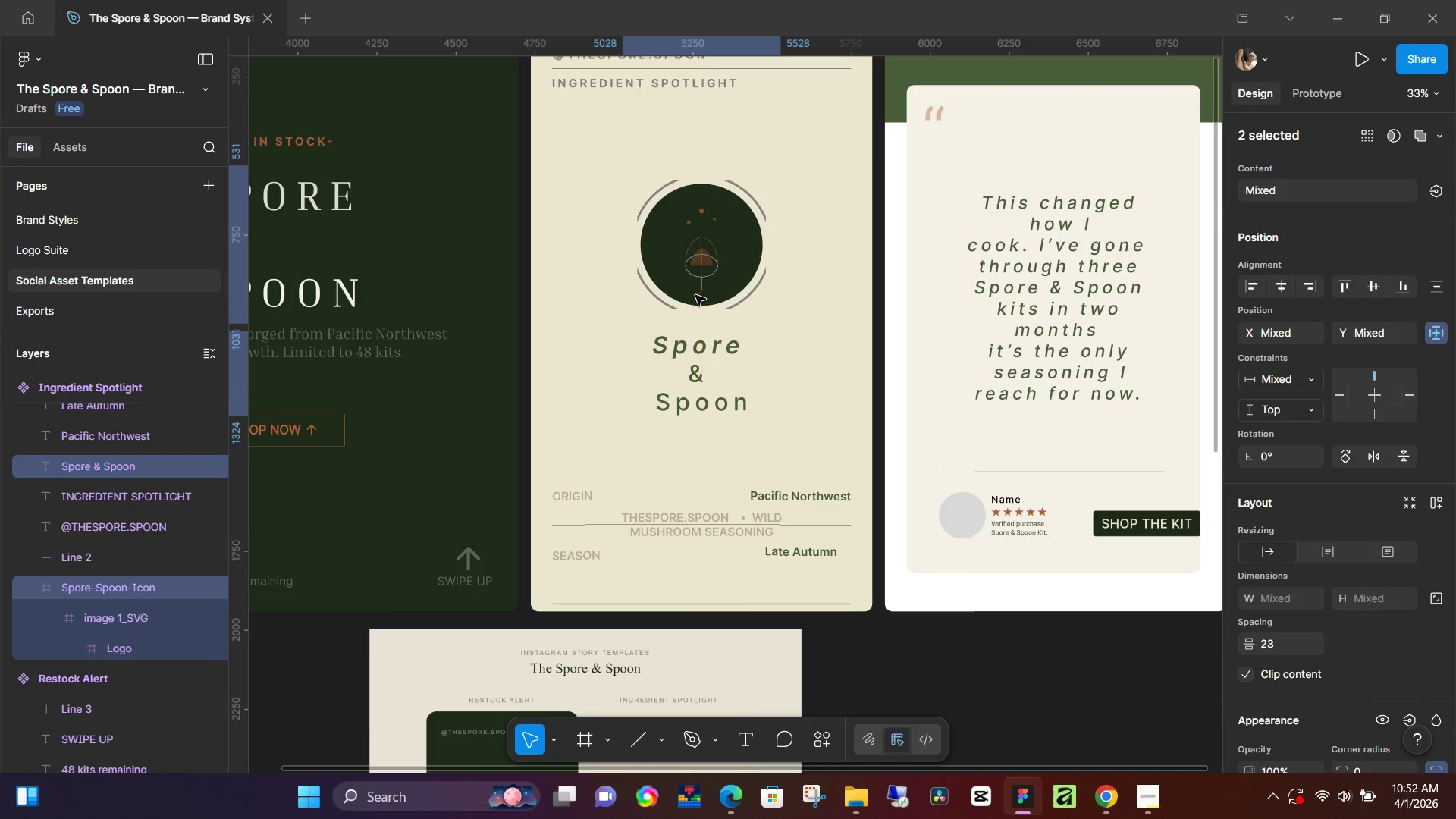 
key(ArrowDown)
 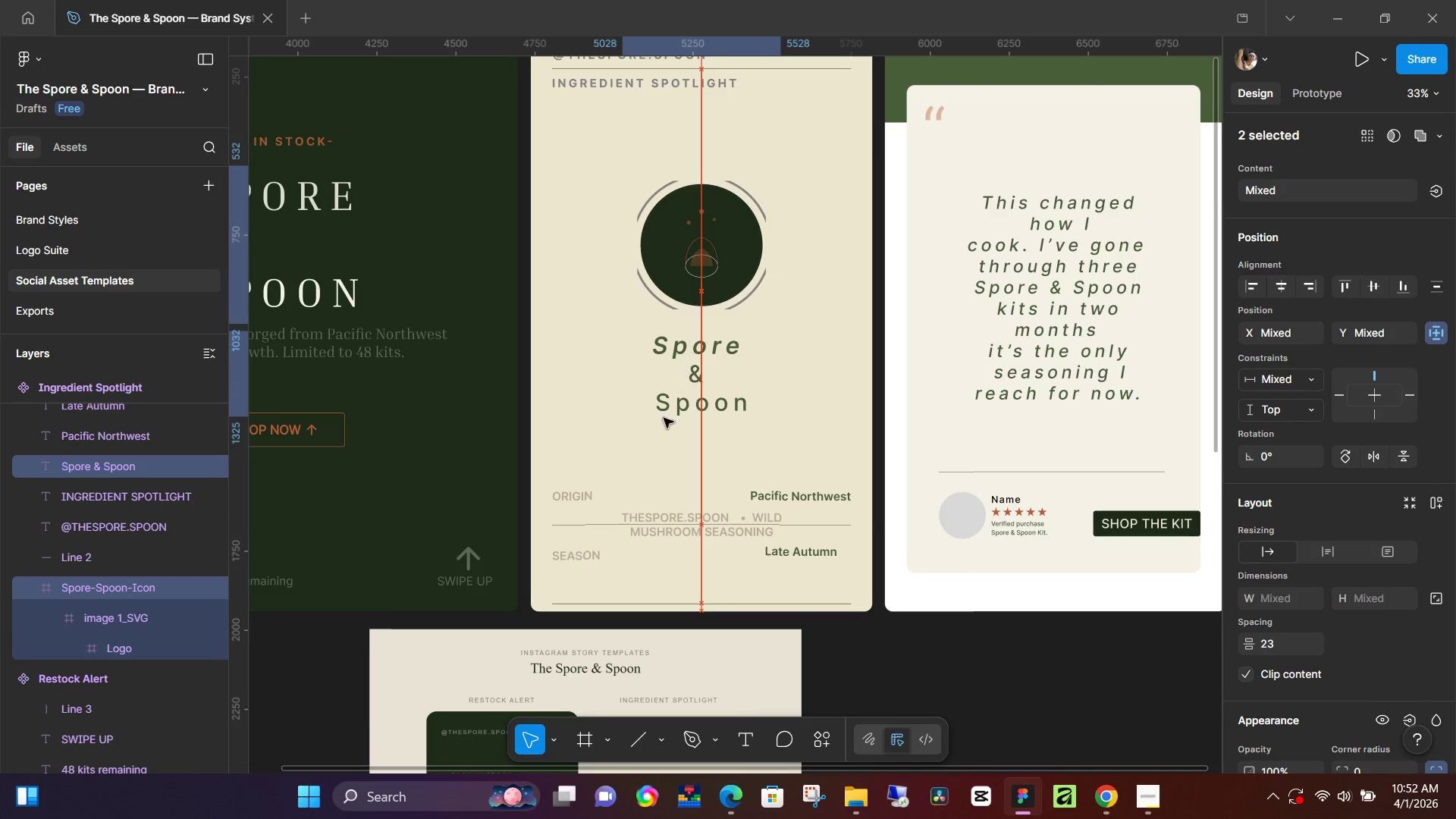 
key(ArrowDown)
 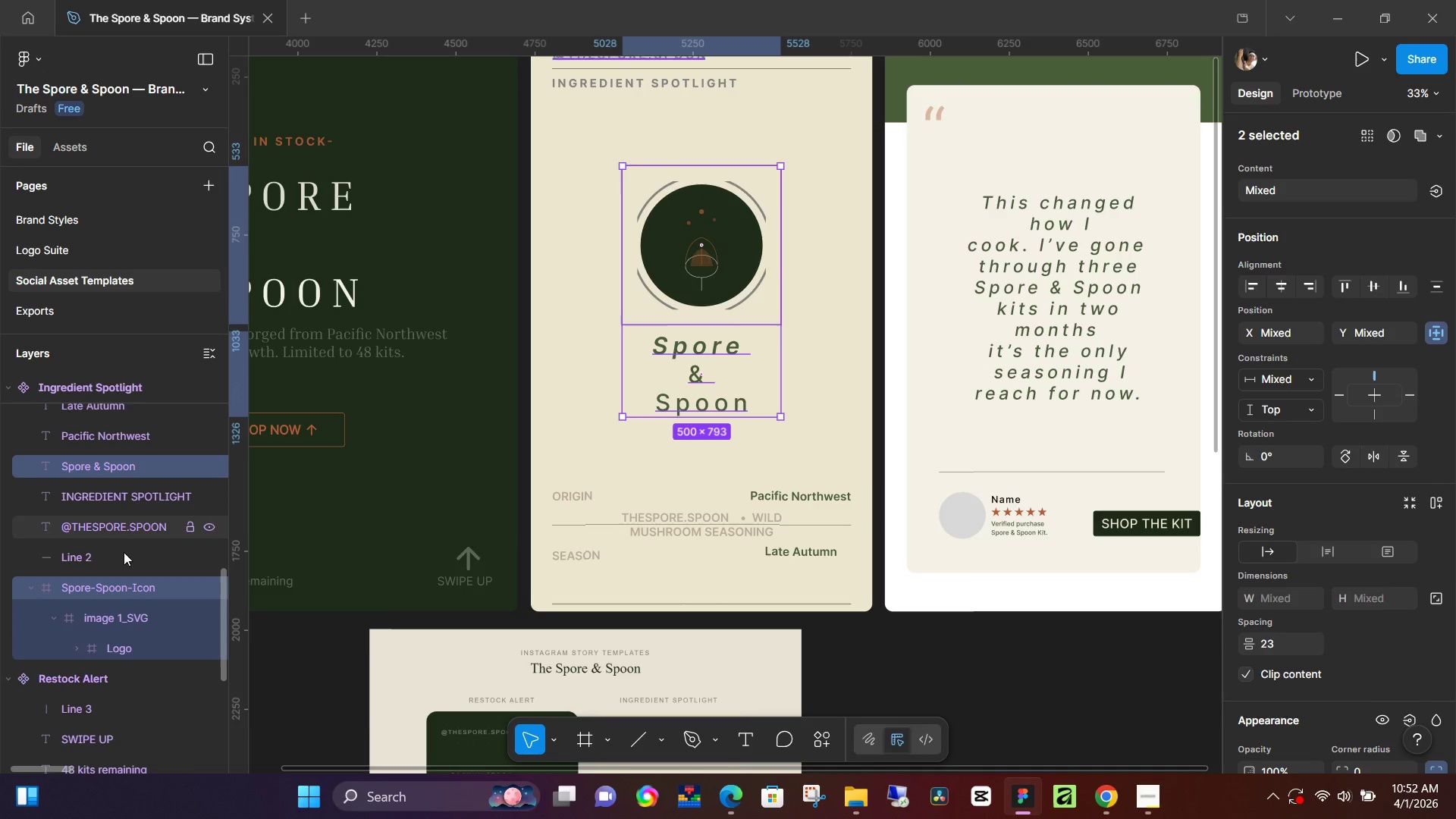 
left_click([124, 553])
 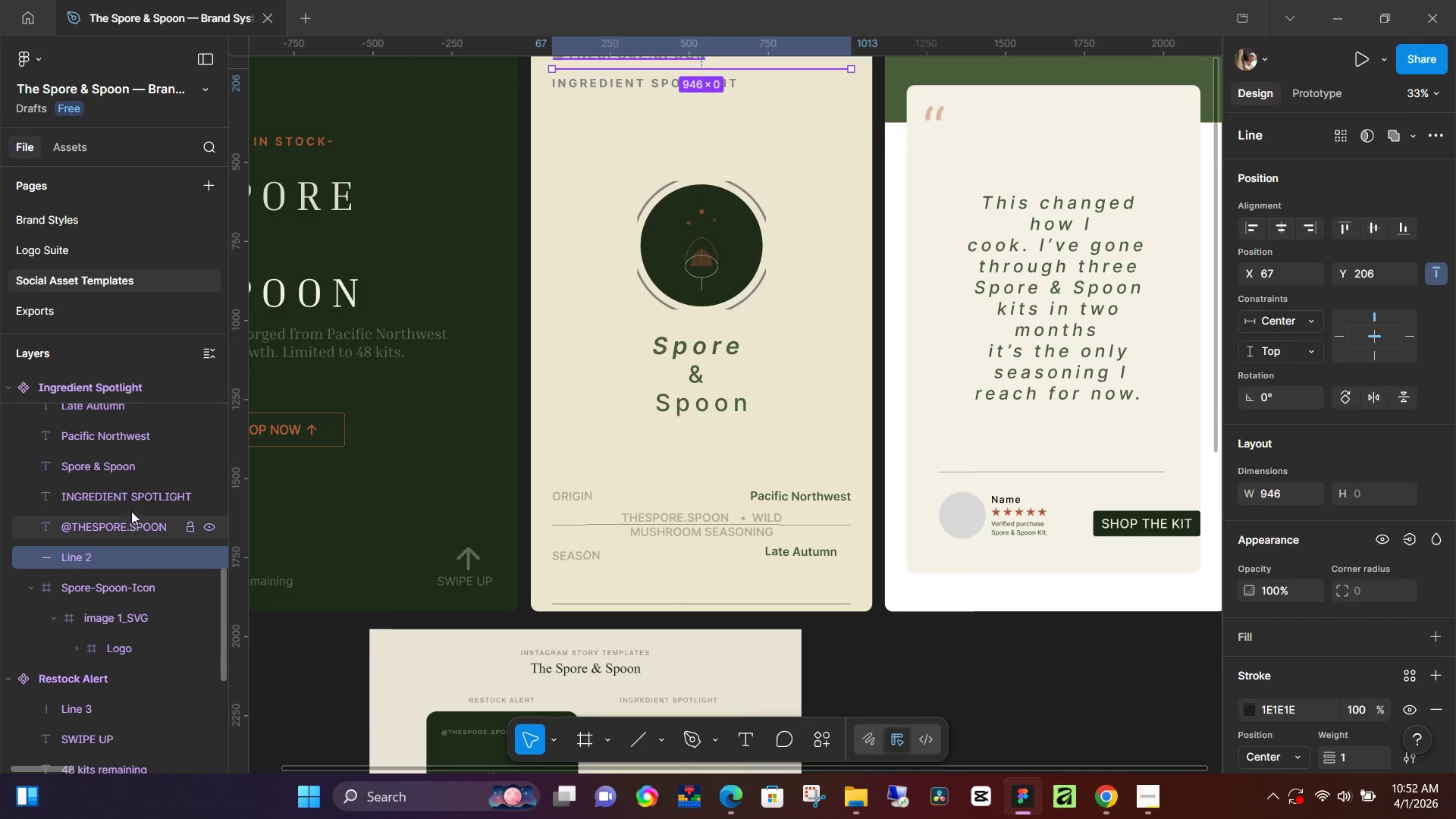 
hold_key(key=ShiftLeft, duration=0.75)
 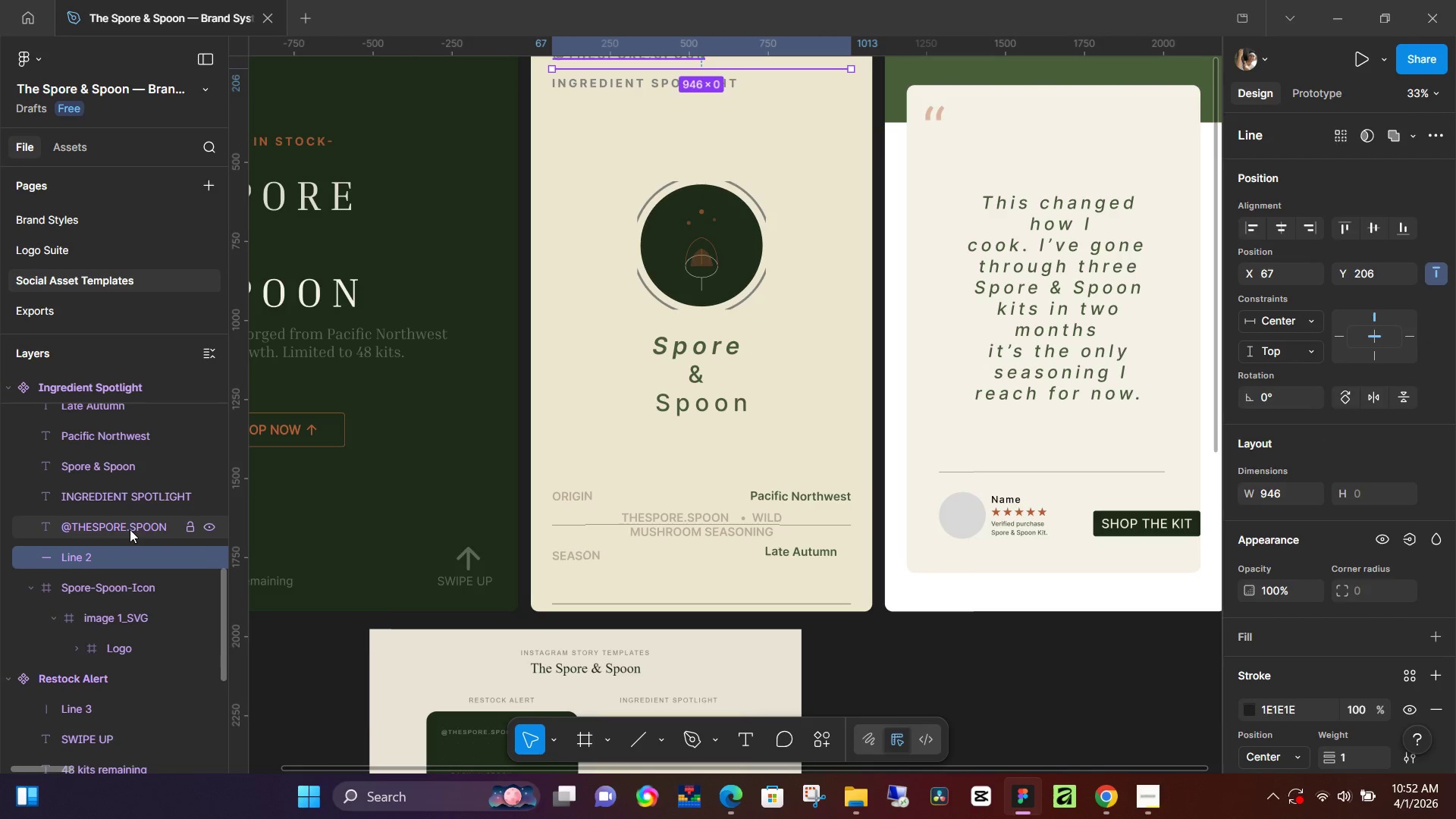 
left_click([130, 529])
 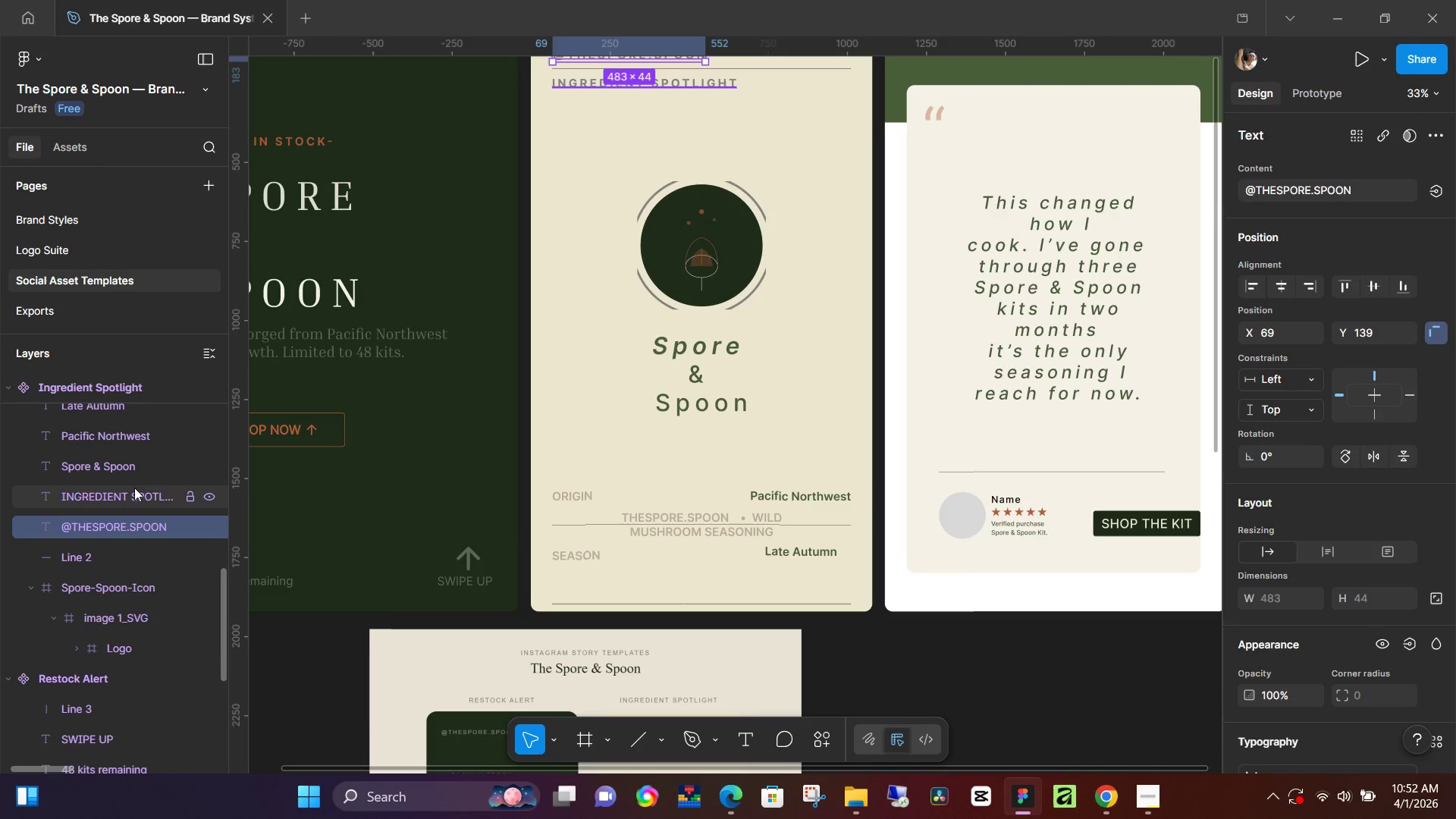 
scroll: coordinate [136, 486], scroll_direction: up, amount: 2.0
 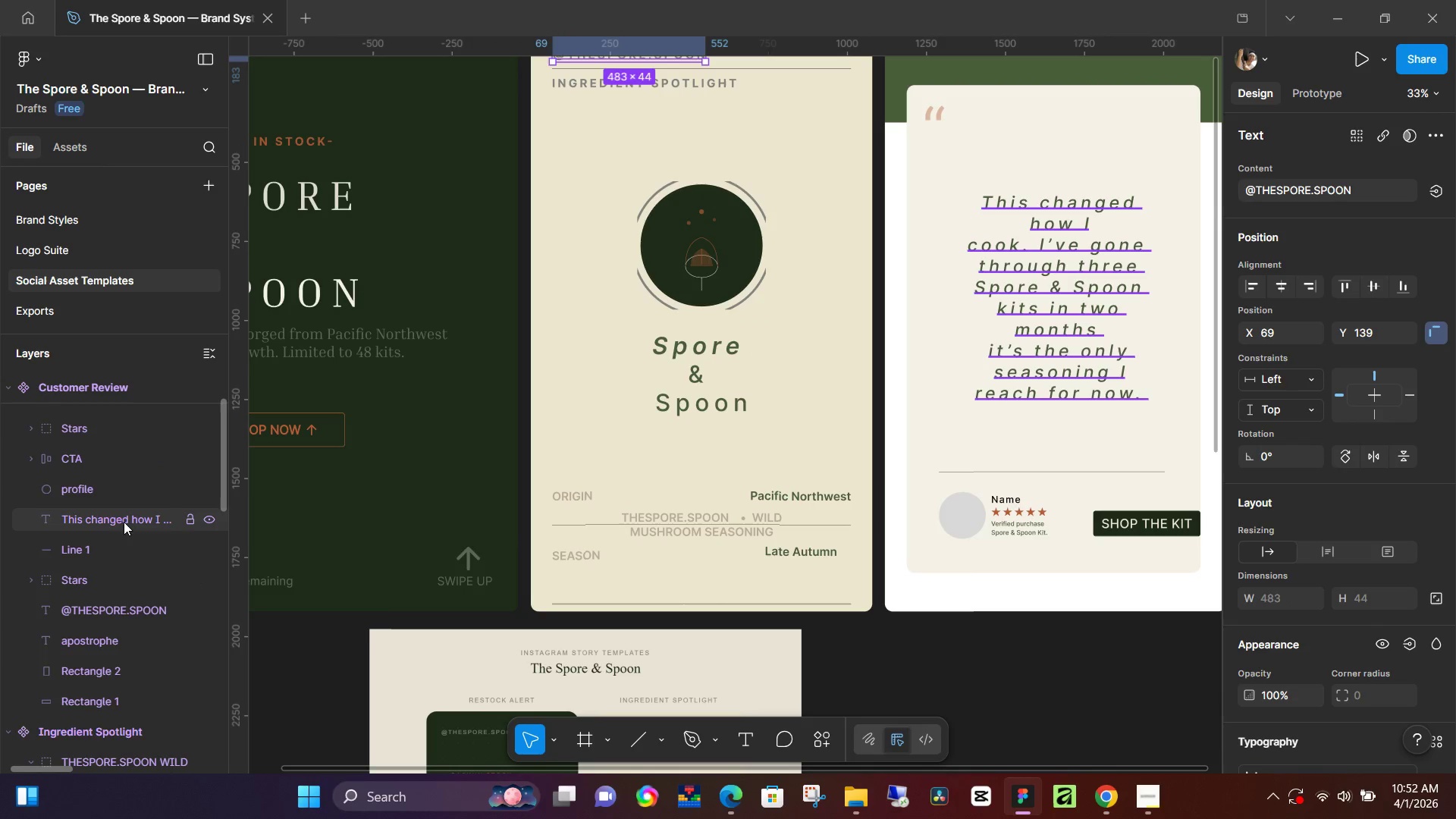 
scroll: coordinate [124, 531], scroll_direction: down, amount: 1.0
 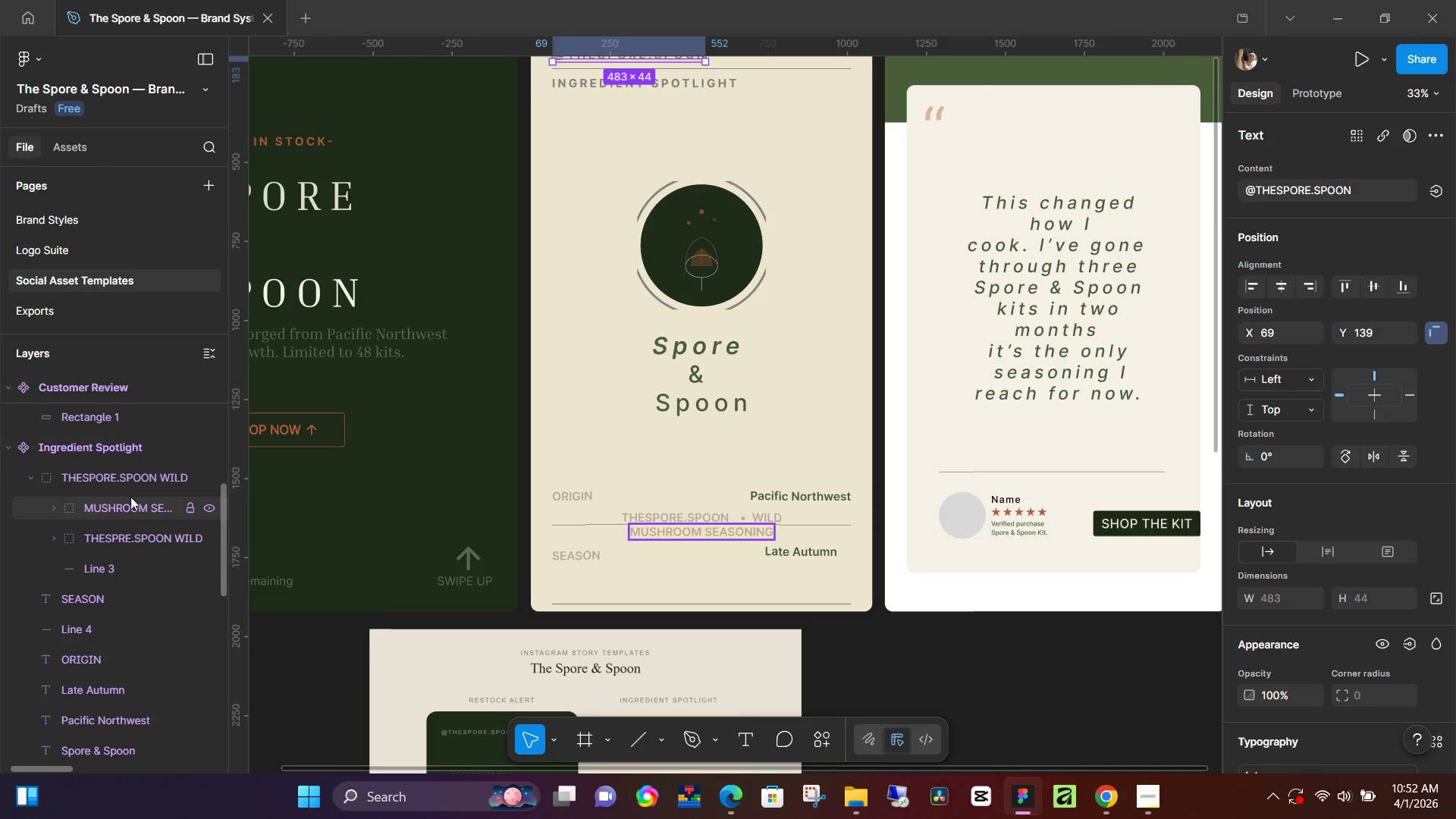 
scroll: coordinate [64, 465], scroll_direction: up, amount: 8.0
 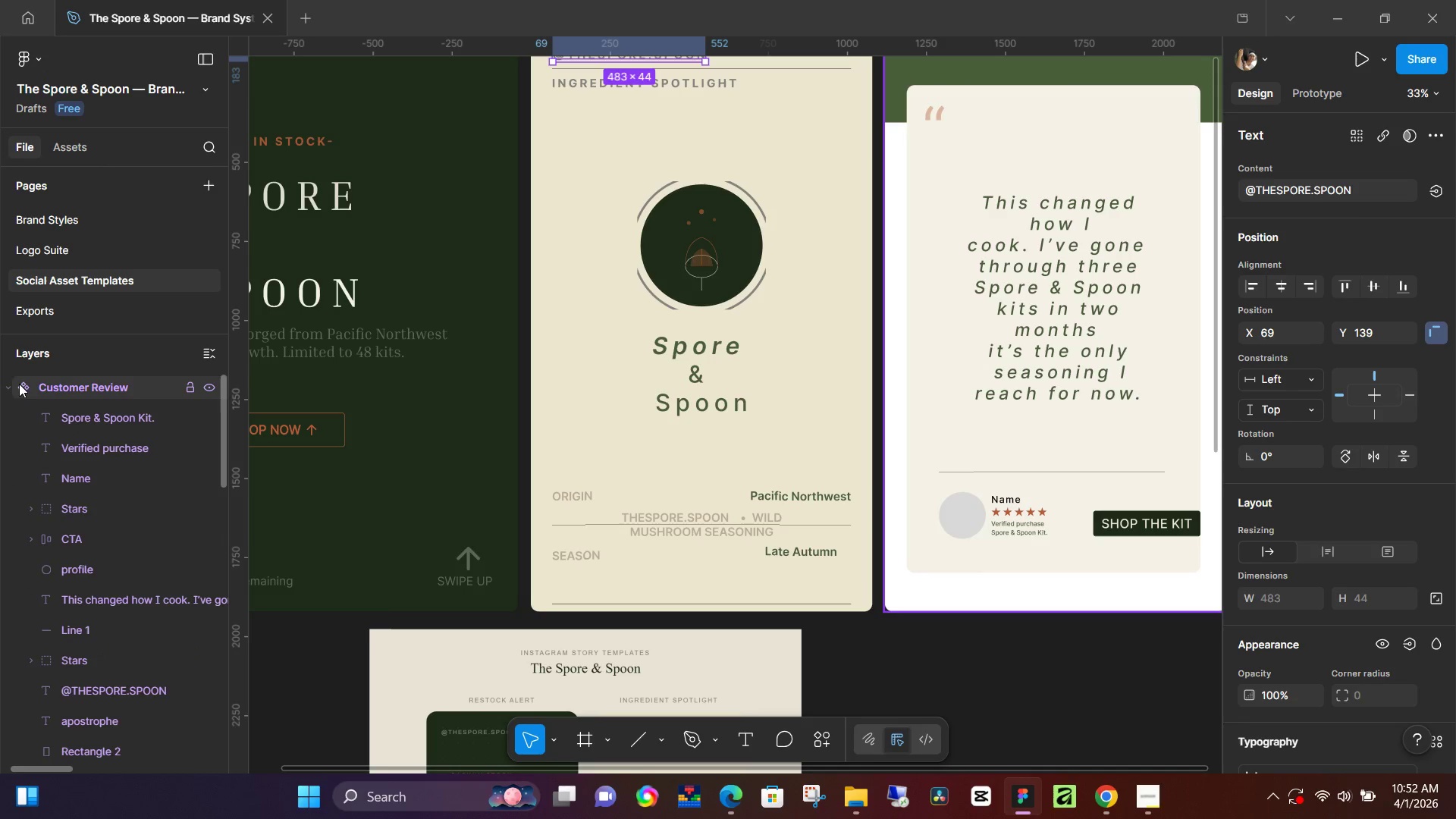 
left_click([8, 388])
 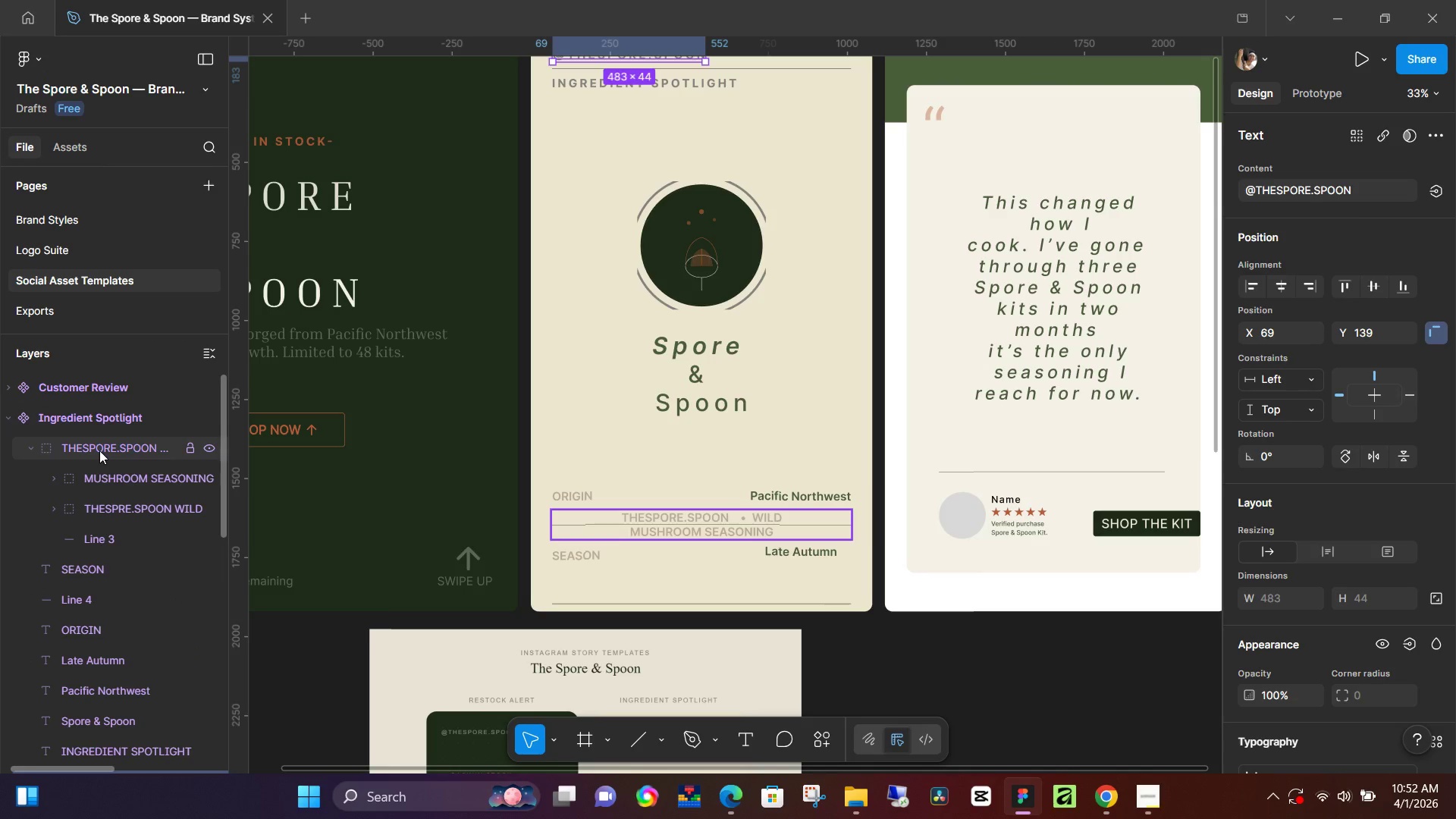 
left_click([99, 450])
 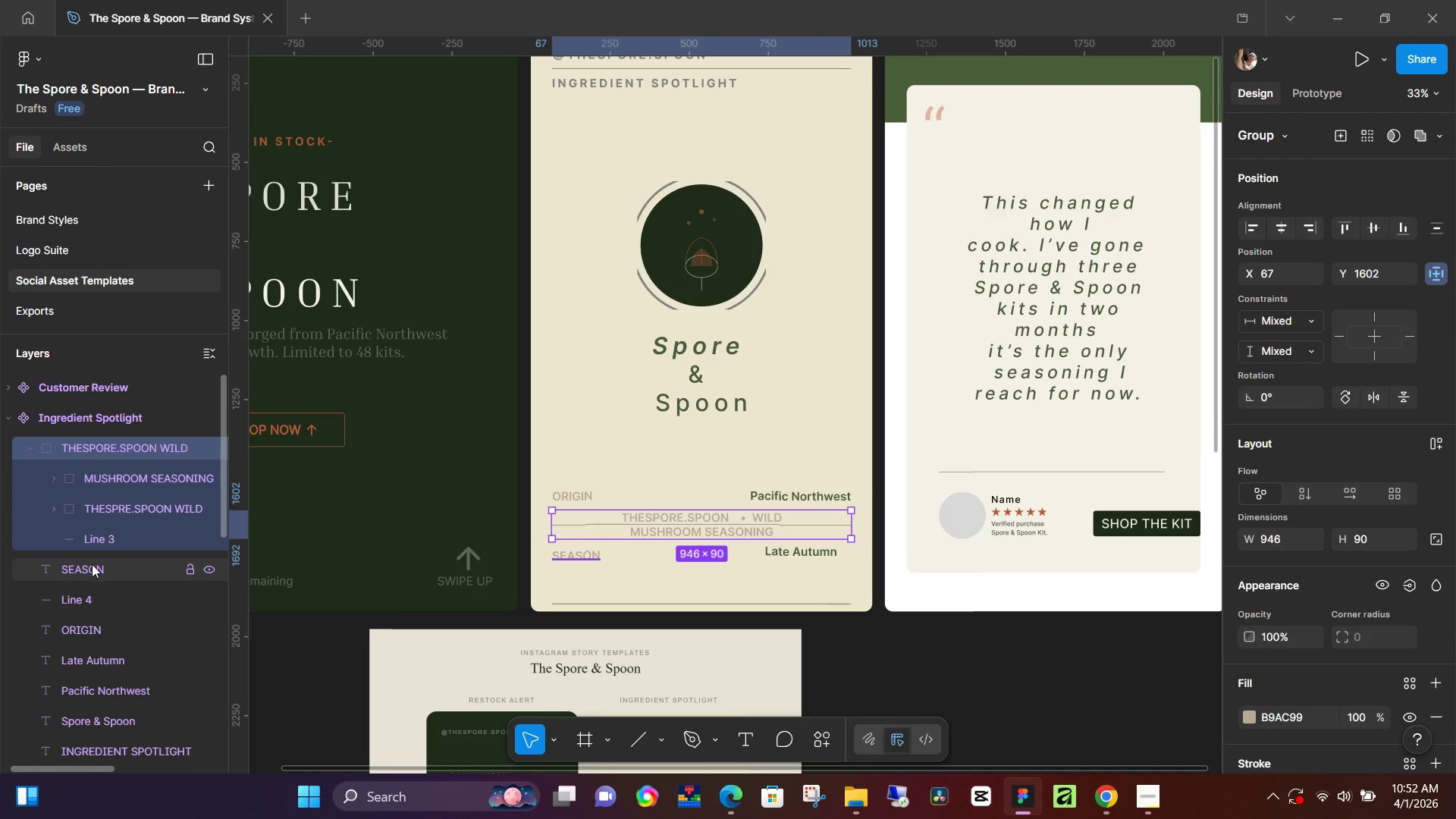 
hold_key(key=ShiftLeft, duration=1.52)
left_click([92, 564])
 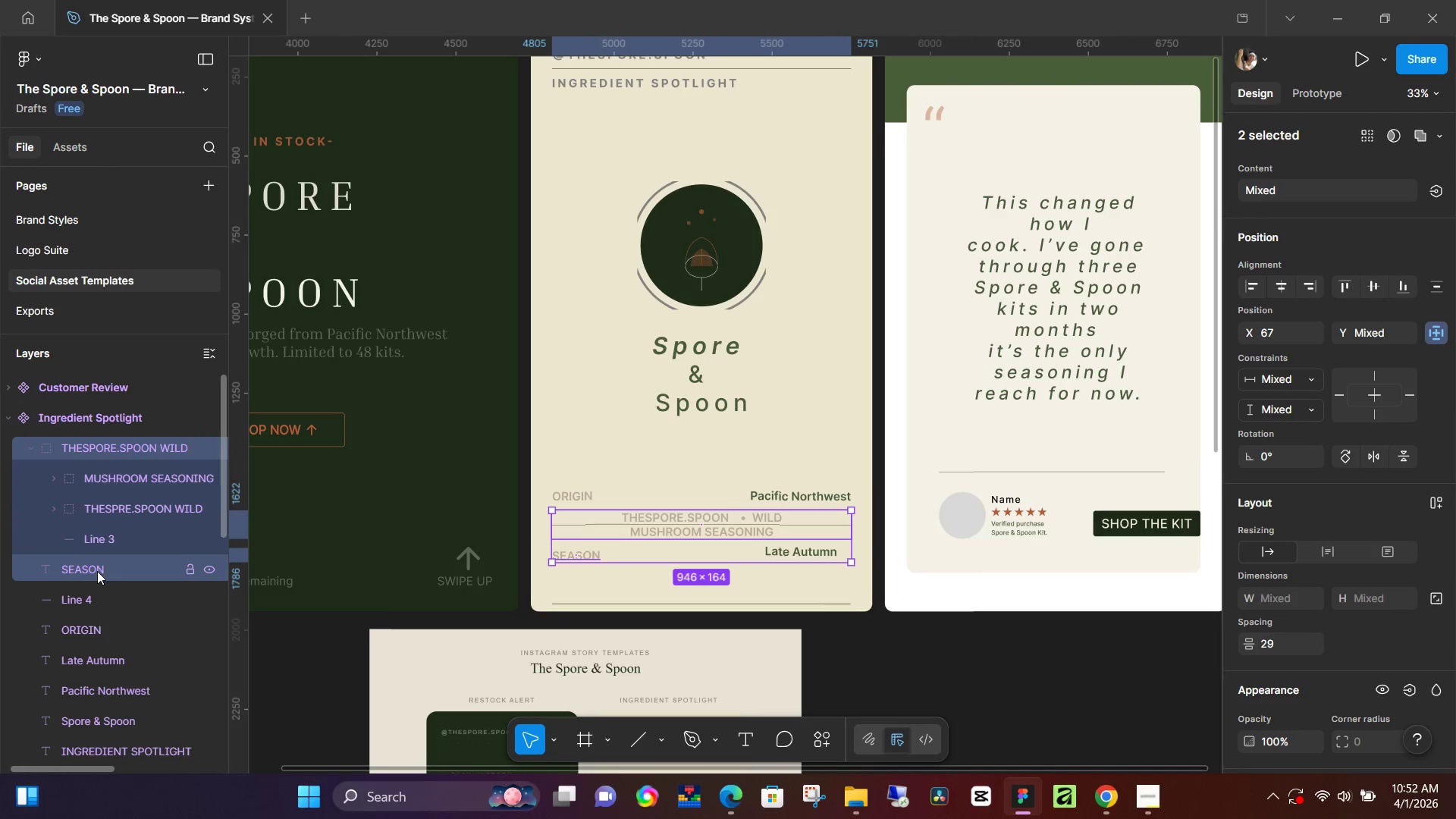 
hold_key(key=ShiftLeft, duration=1.5)
left_click([99, 595])
 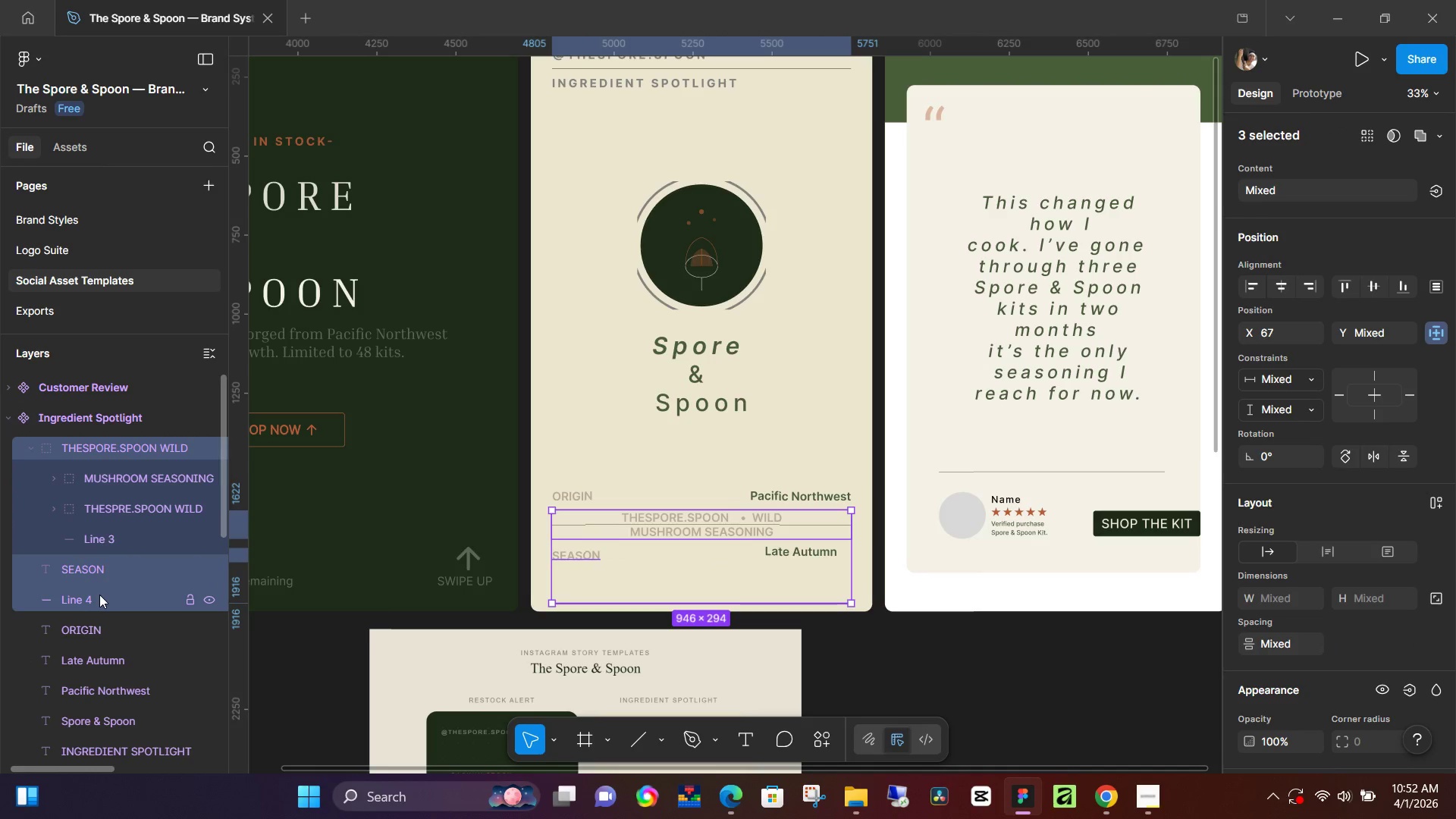 
hold_key(key=ShiftLeft, duration=1.5)
left_click([111, 634])
 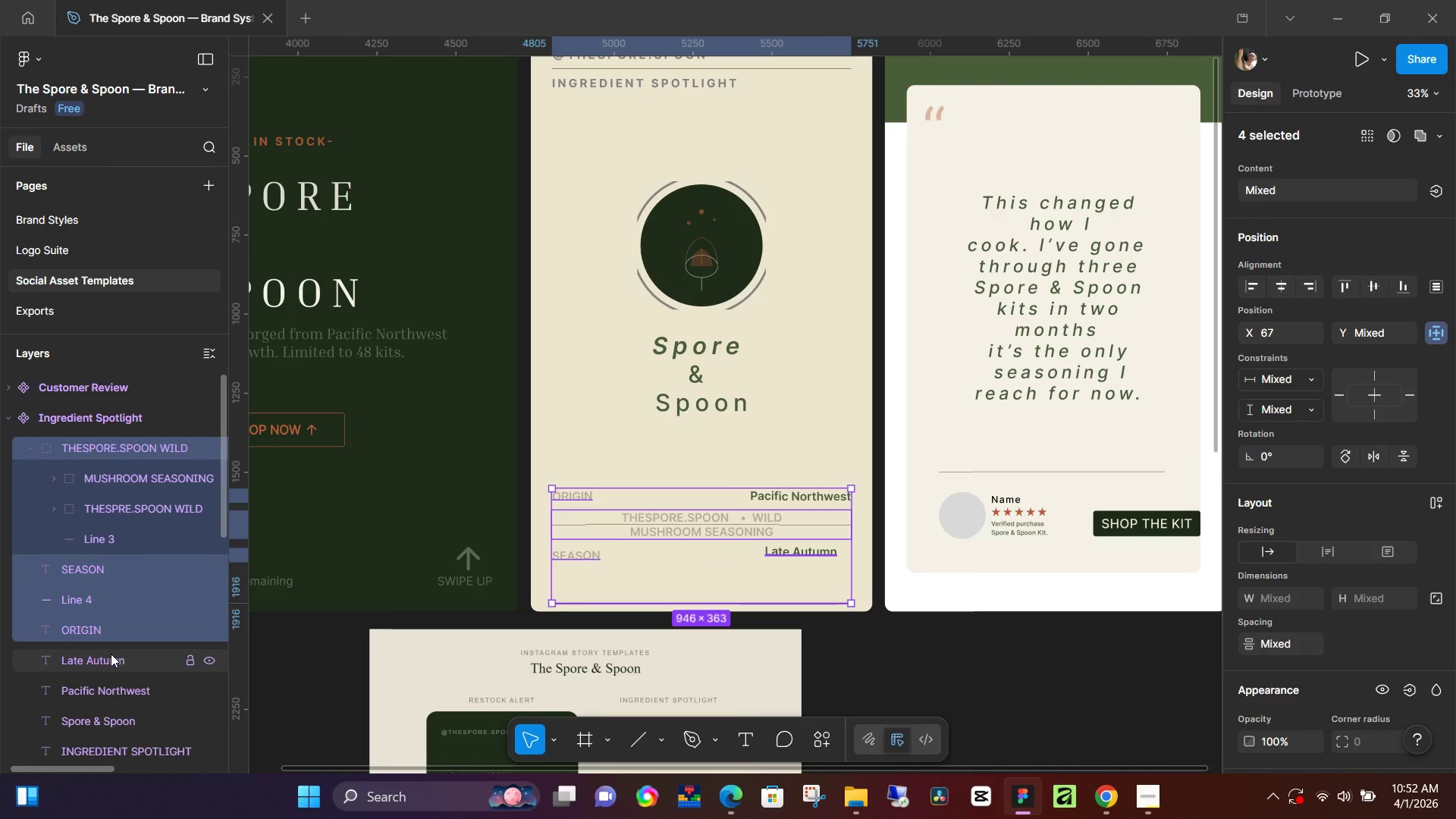 
hold_key(key=ShiftLeft, duration=1.5)
left_click([111, 656])
 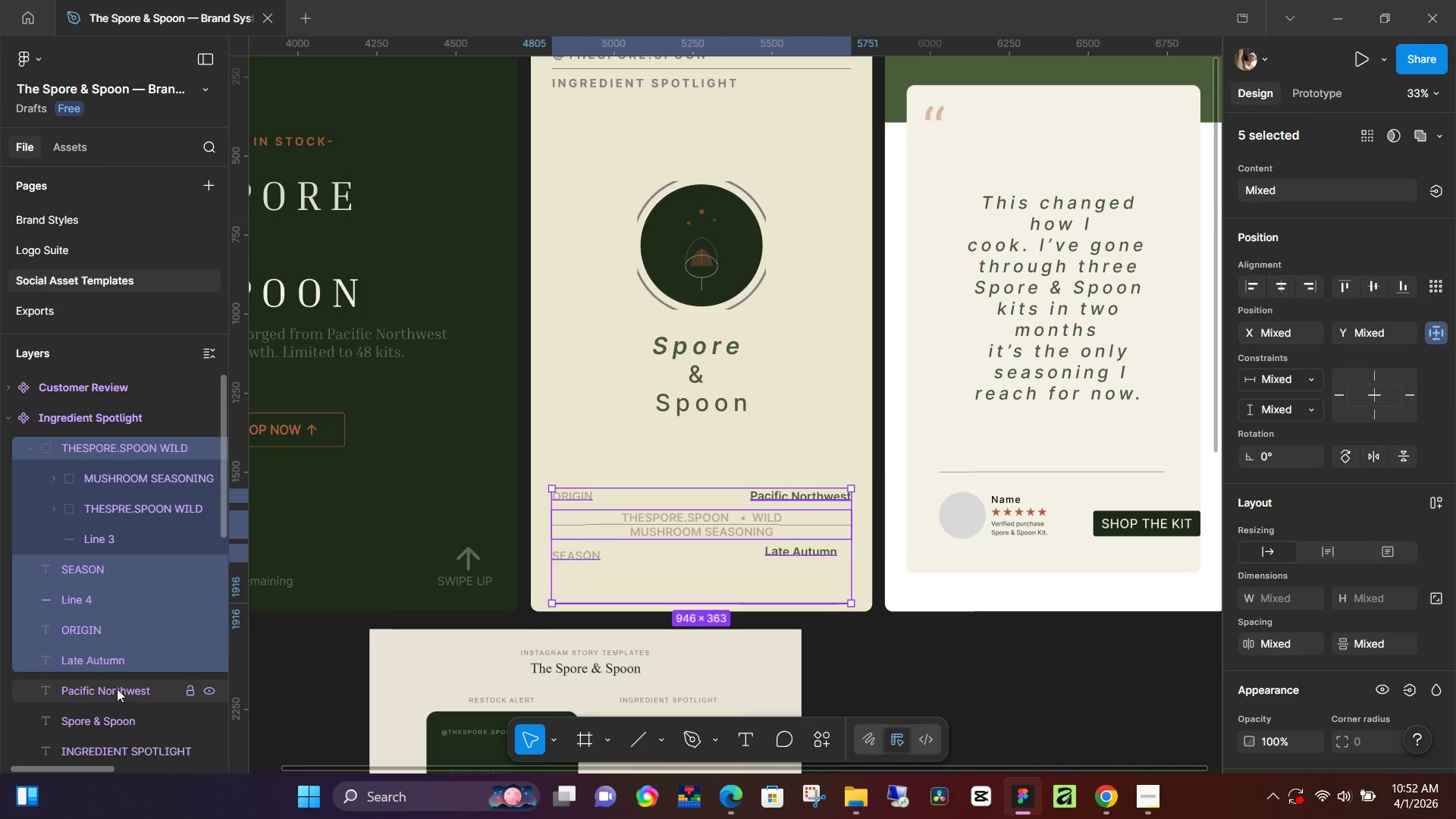 
left_click([117, 689])
 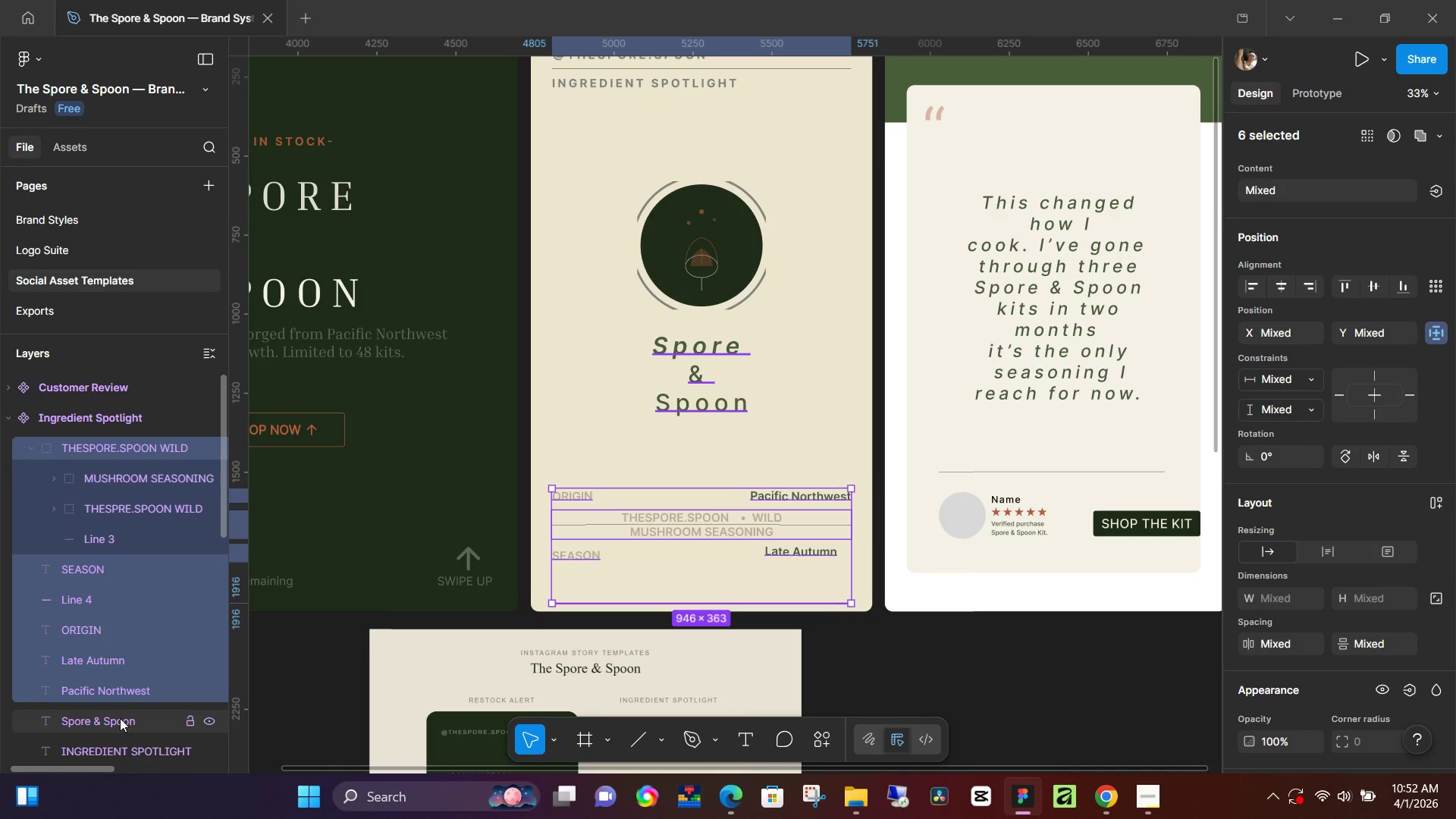 
hold_key(key=ShiftLeft, duration=1.5)
 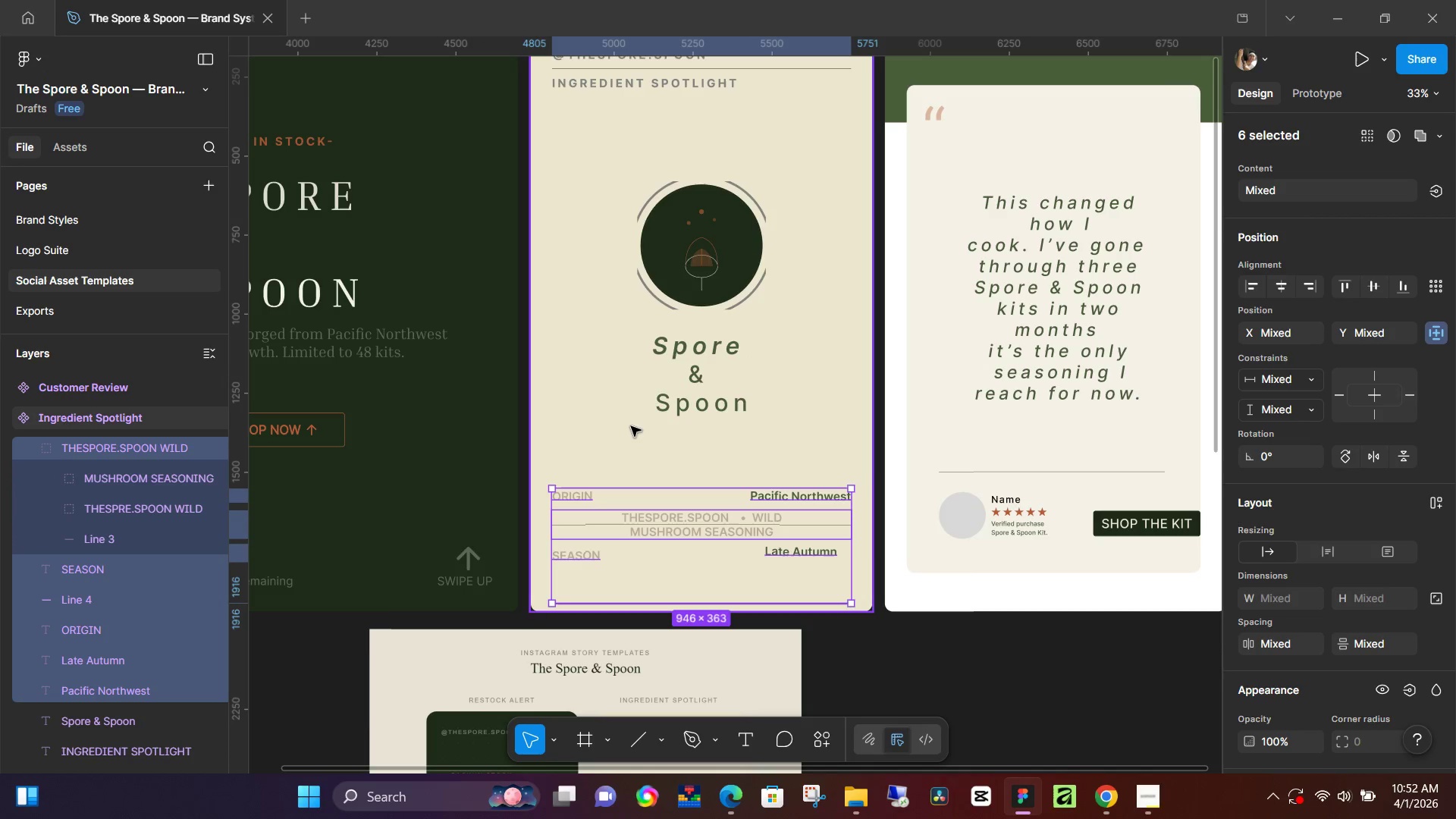 
key(Shift+ShiftLeft)
 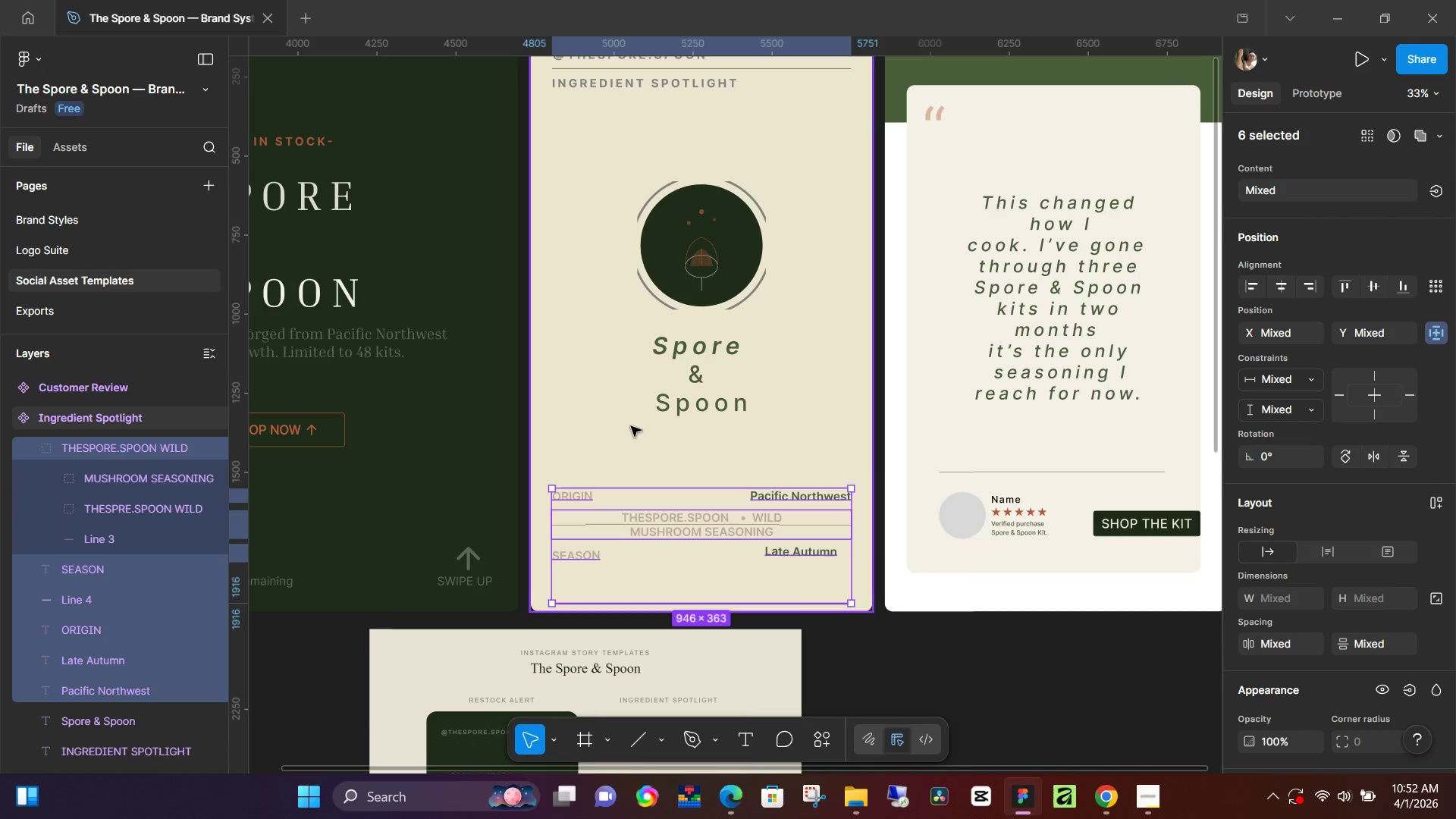 
key(Shift+ShiftLeft)
 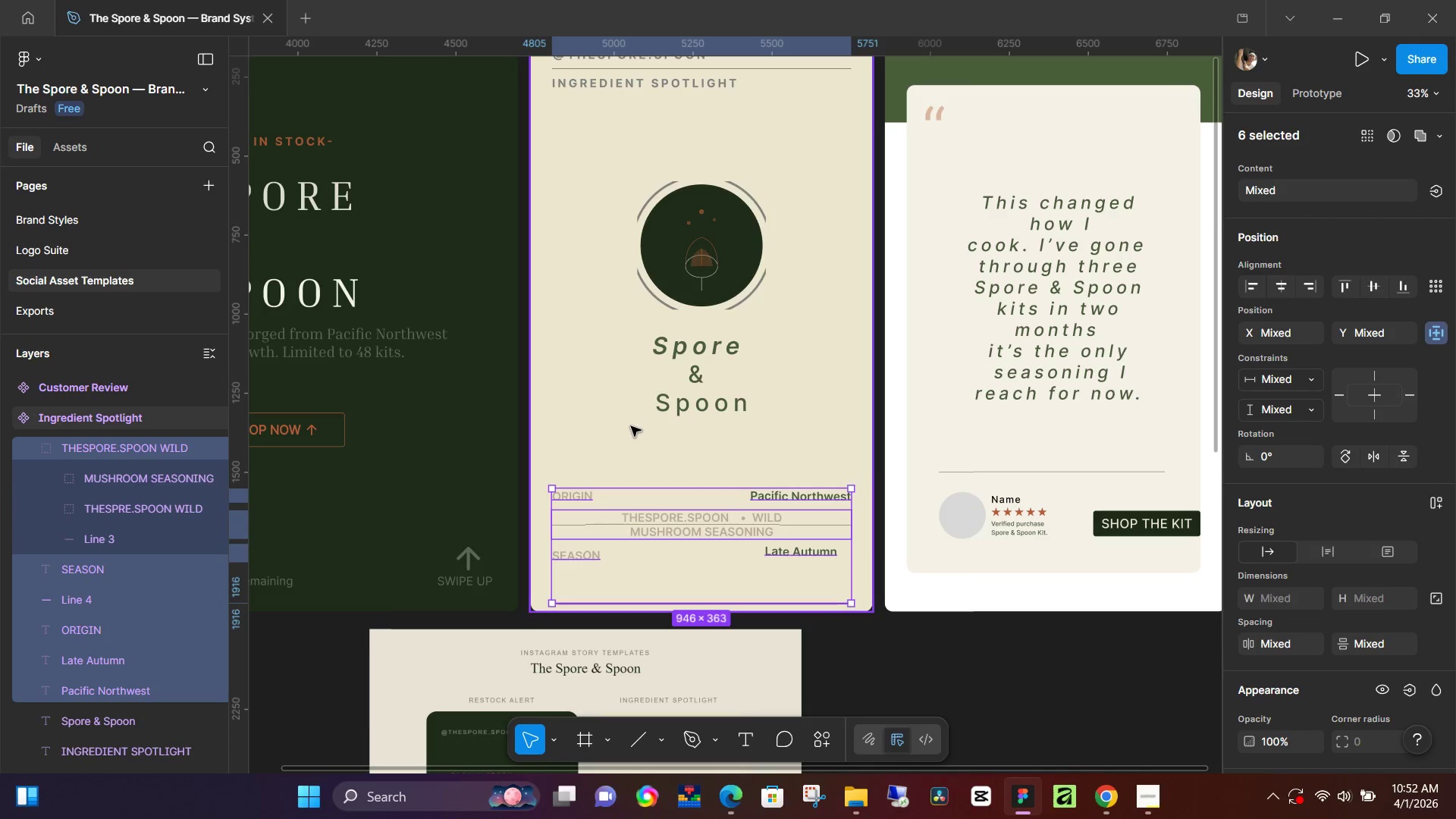 
key(Shift+ShiftLeft)
 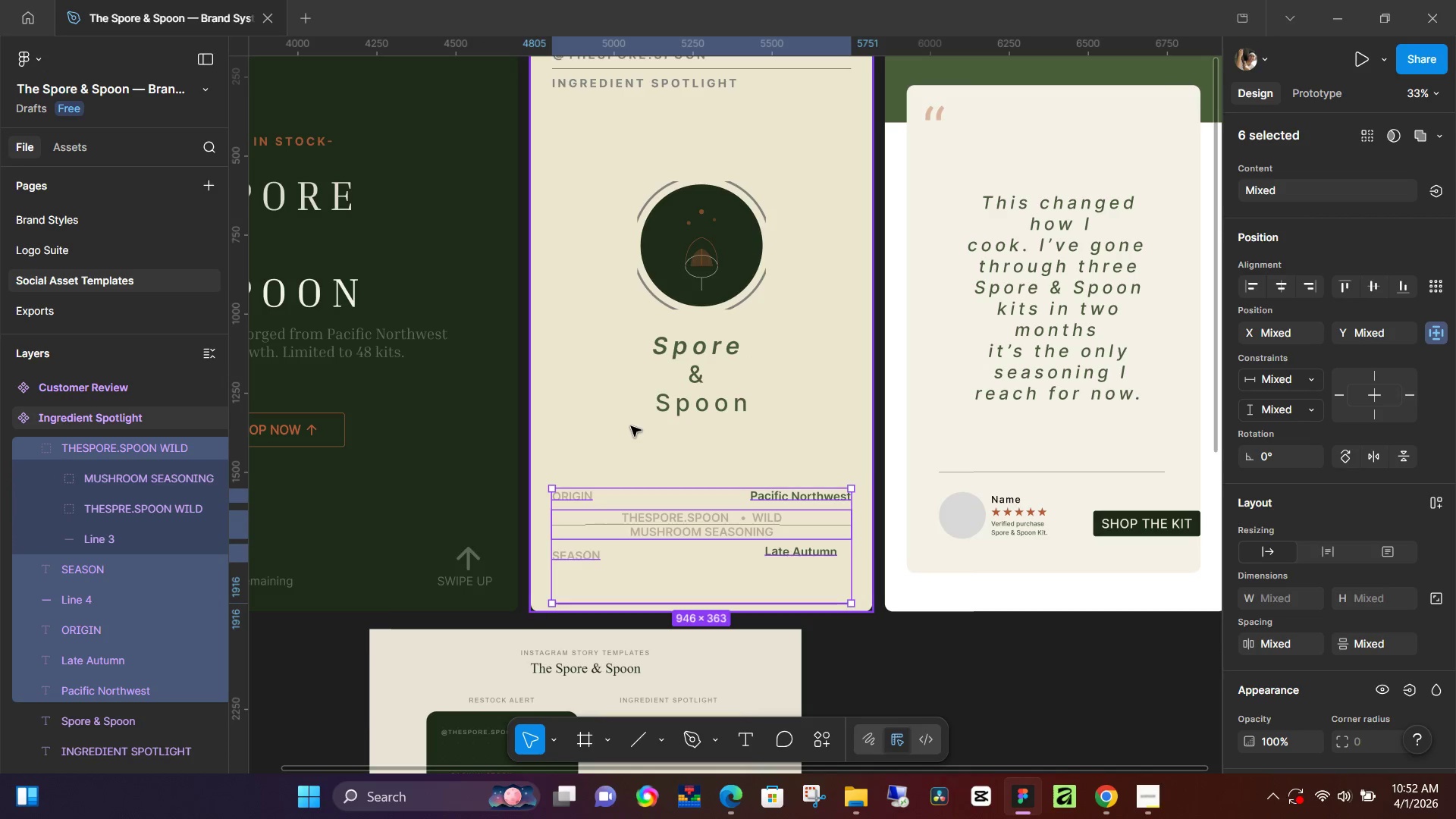 
key(Shift+ShiftLeft)
 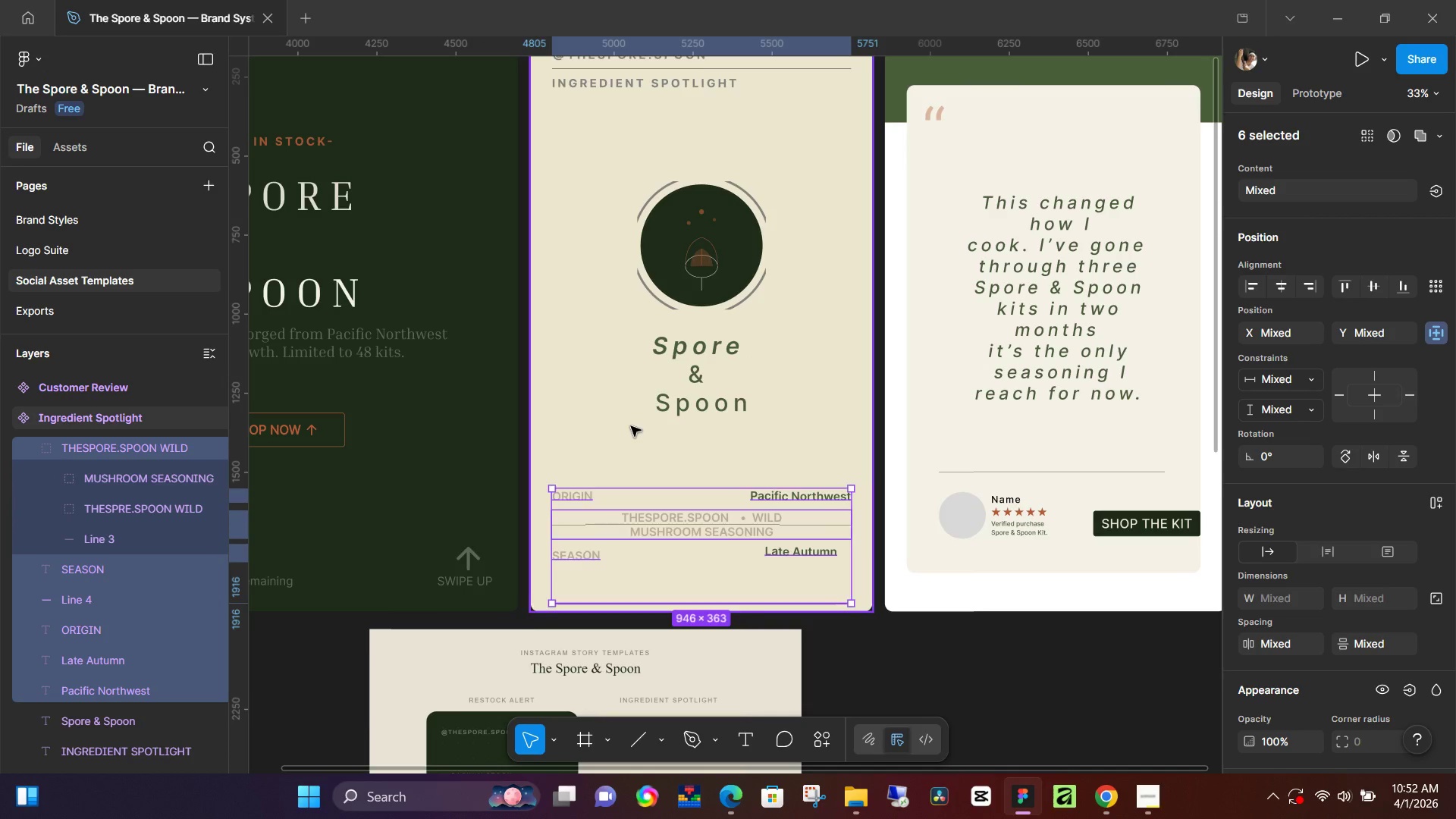 
hold_key(key=ArrowUp, duration=1.52)
 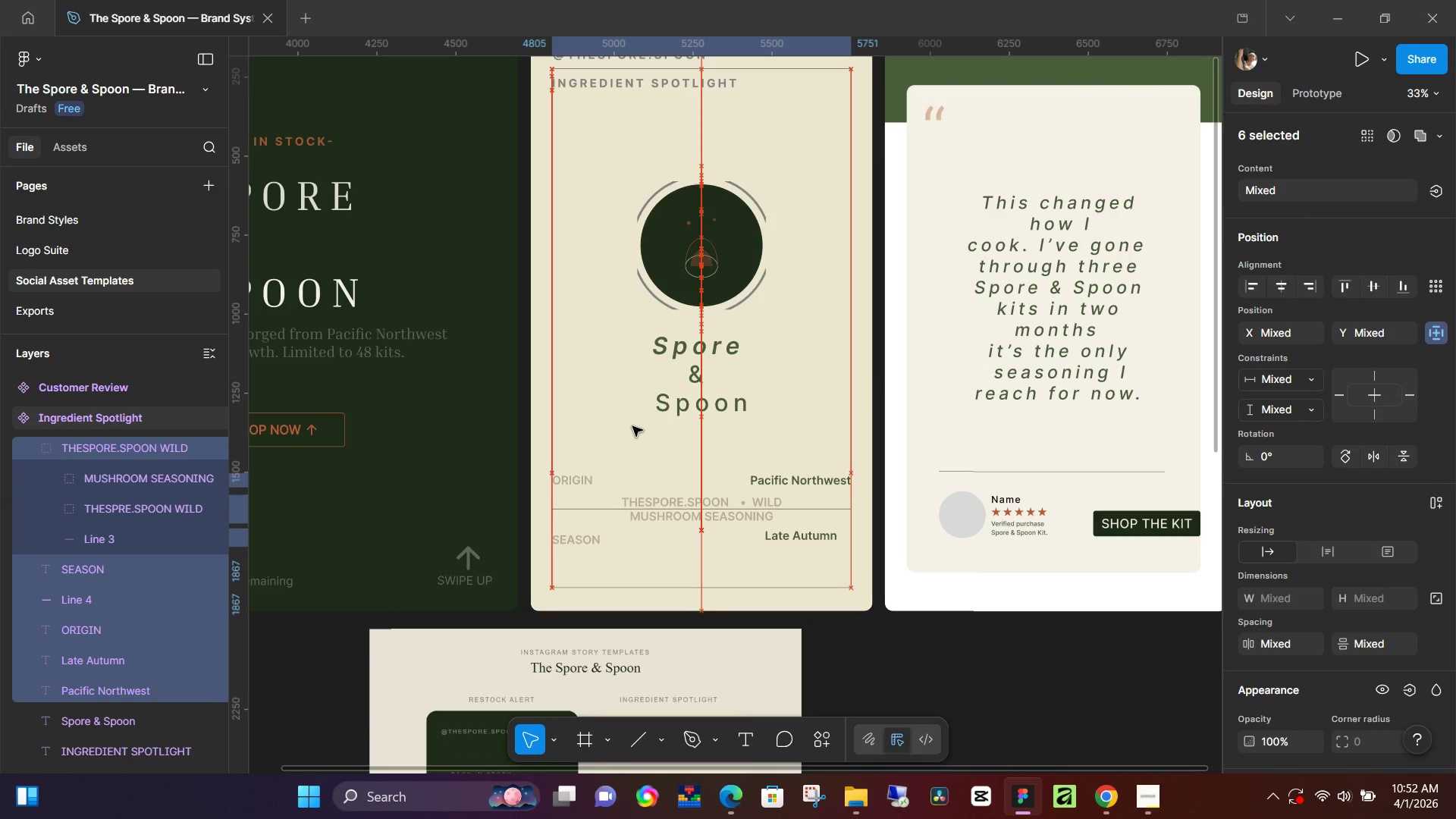 
hold_key(key=ArrowUp, duration=0.5)
 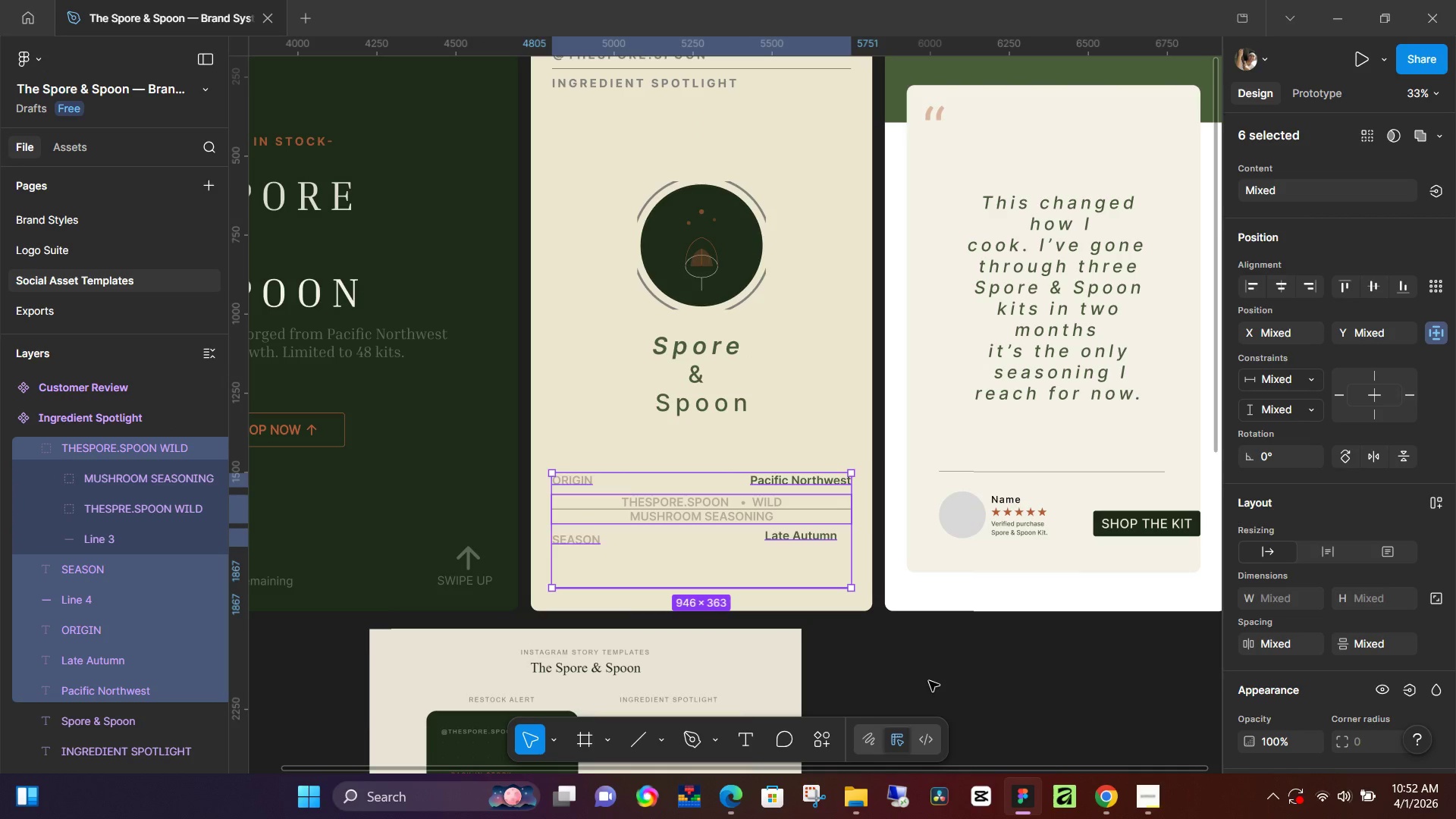 
left_click([929, 681])
 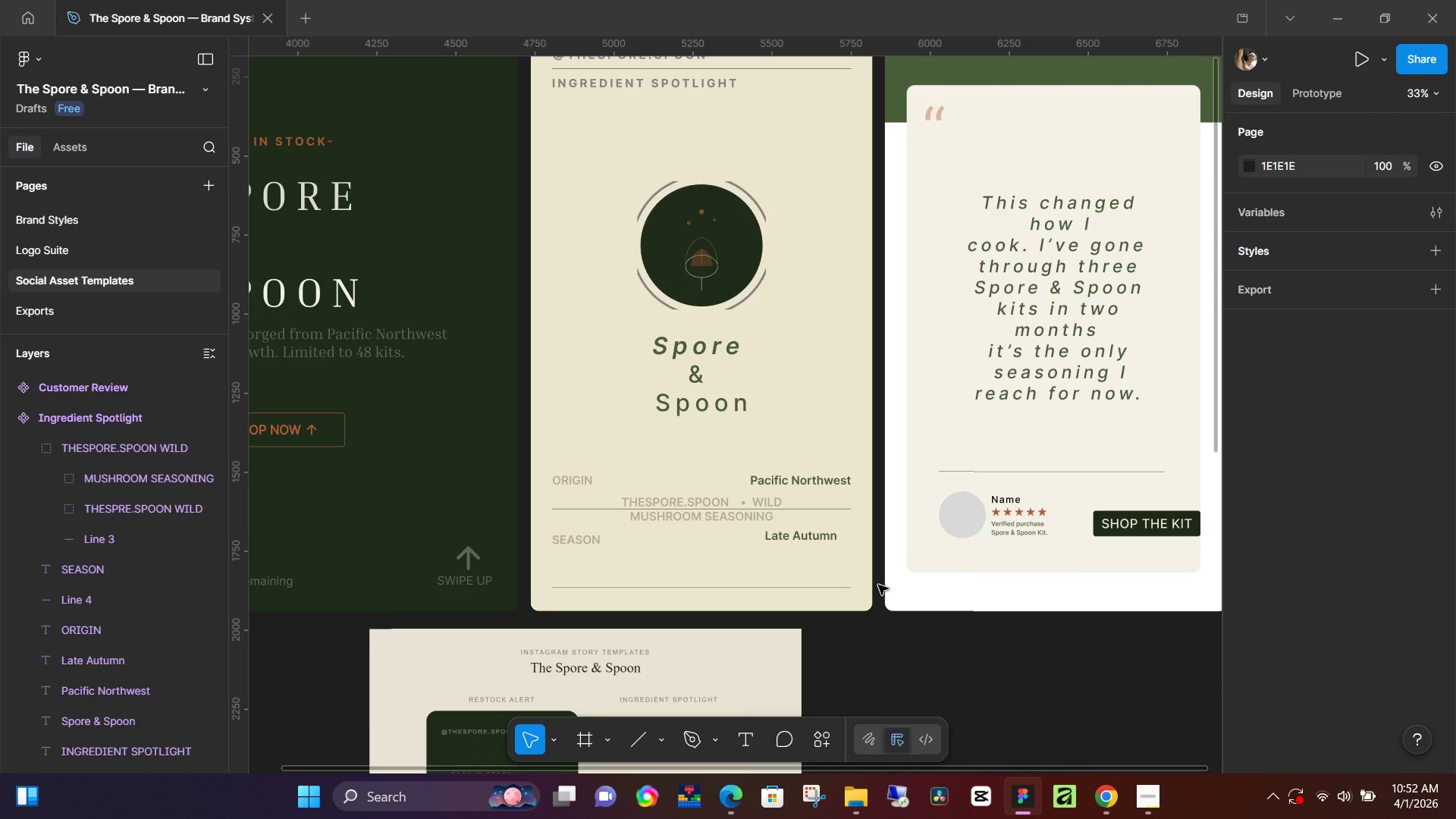 
wait(6.55)
 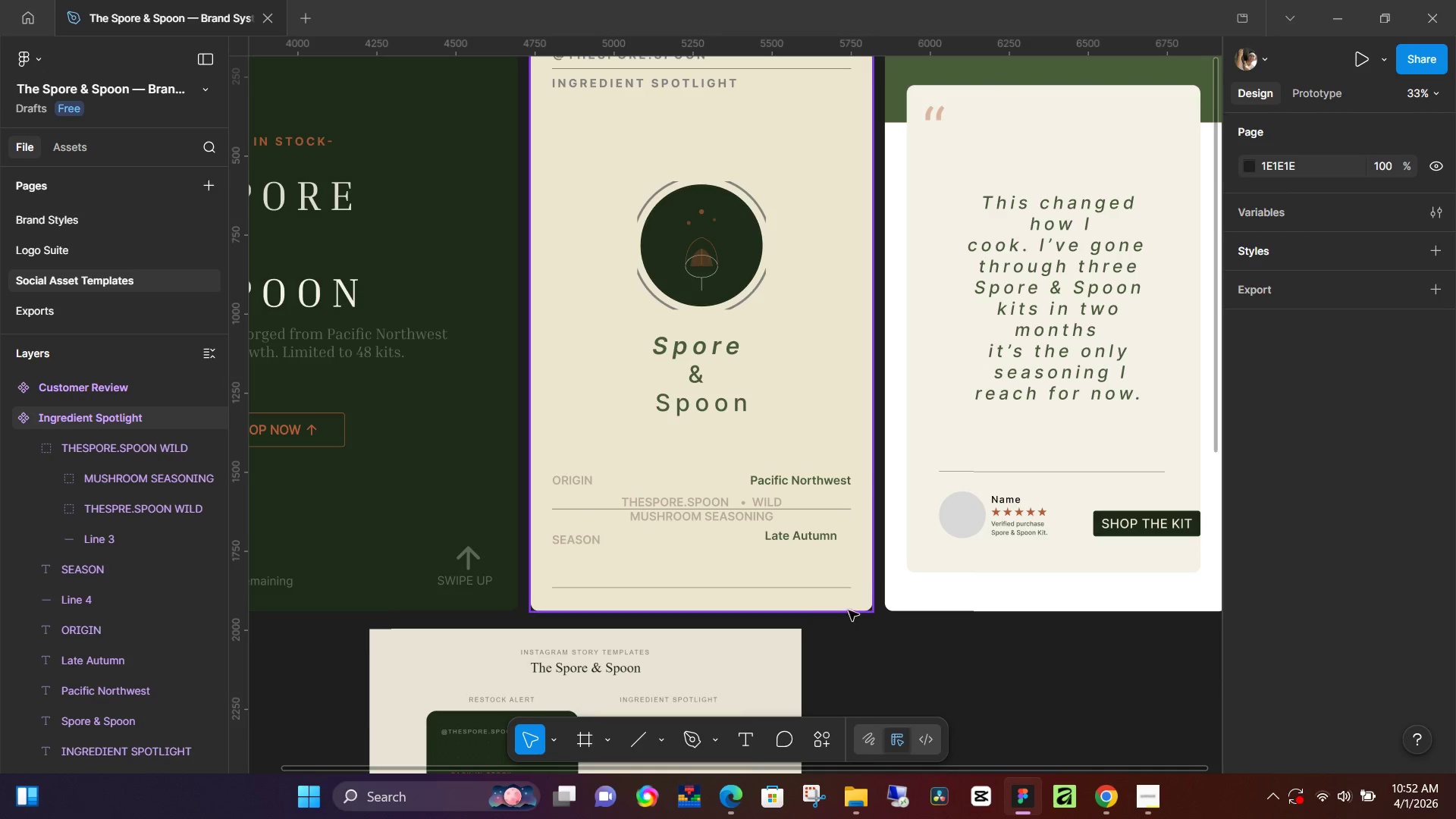 
scroll: coordinate [871, 623], scroll_direction: down, amount: 11.0
 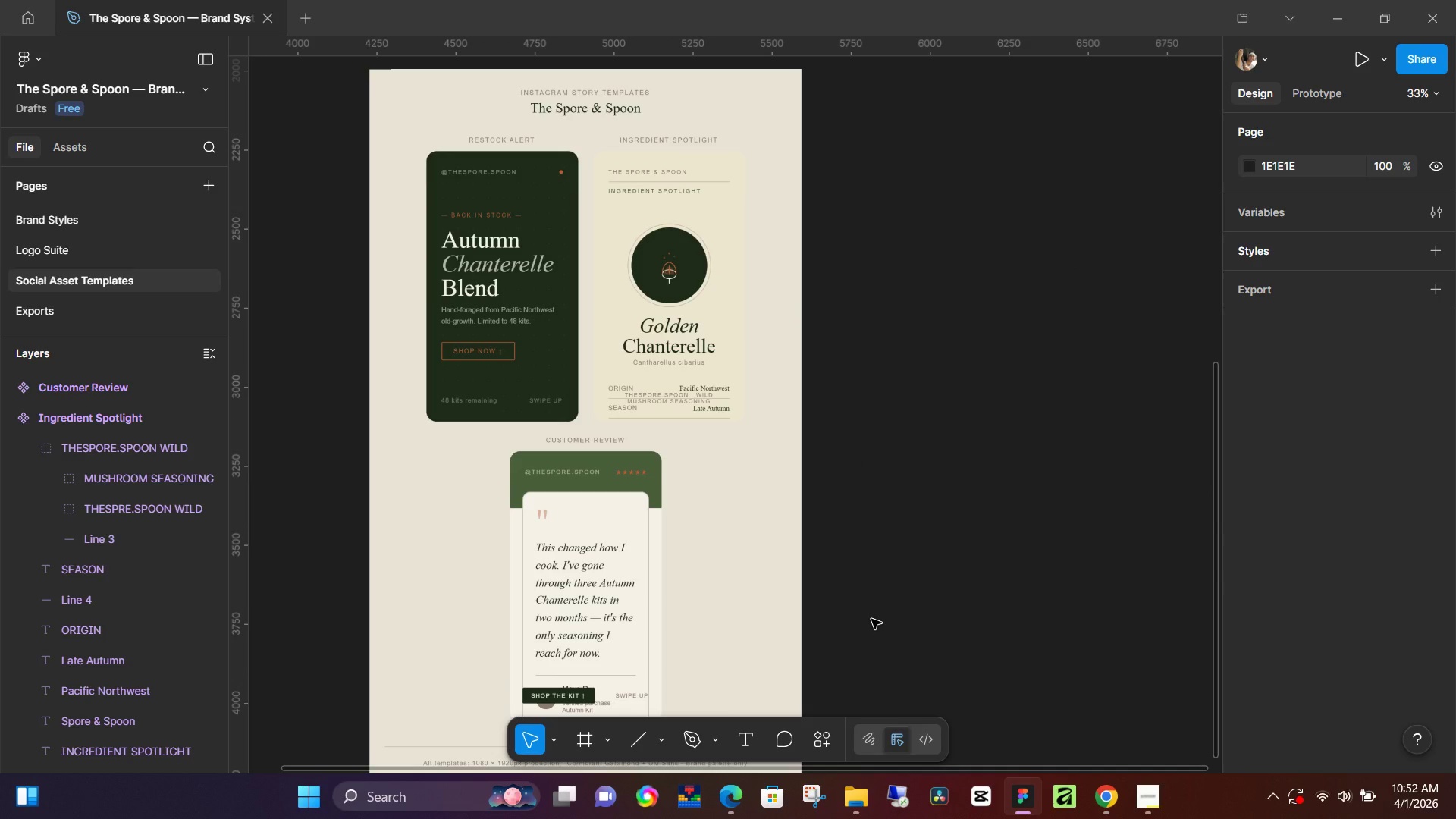 
scroll: coordinate [875, 618], scroll_direction: up, amount: 15.0
 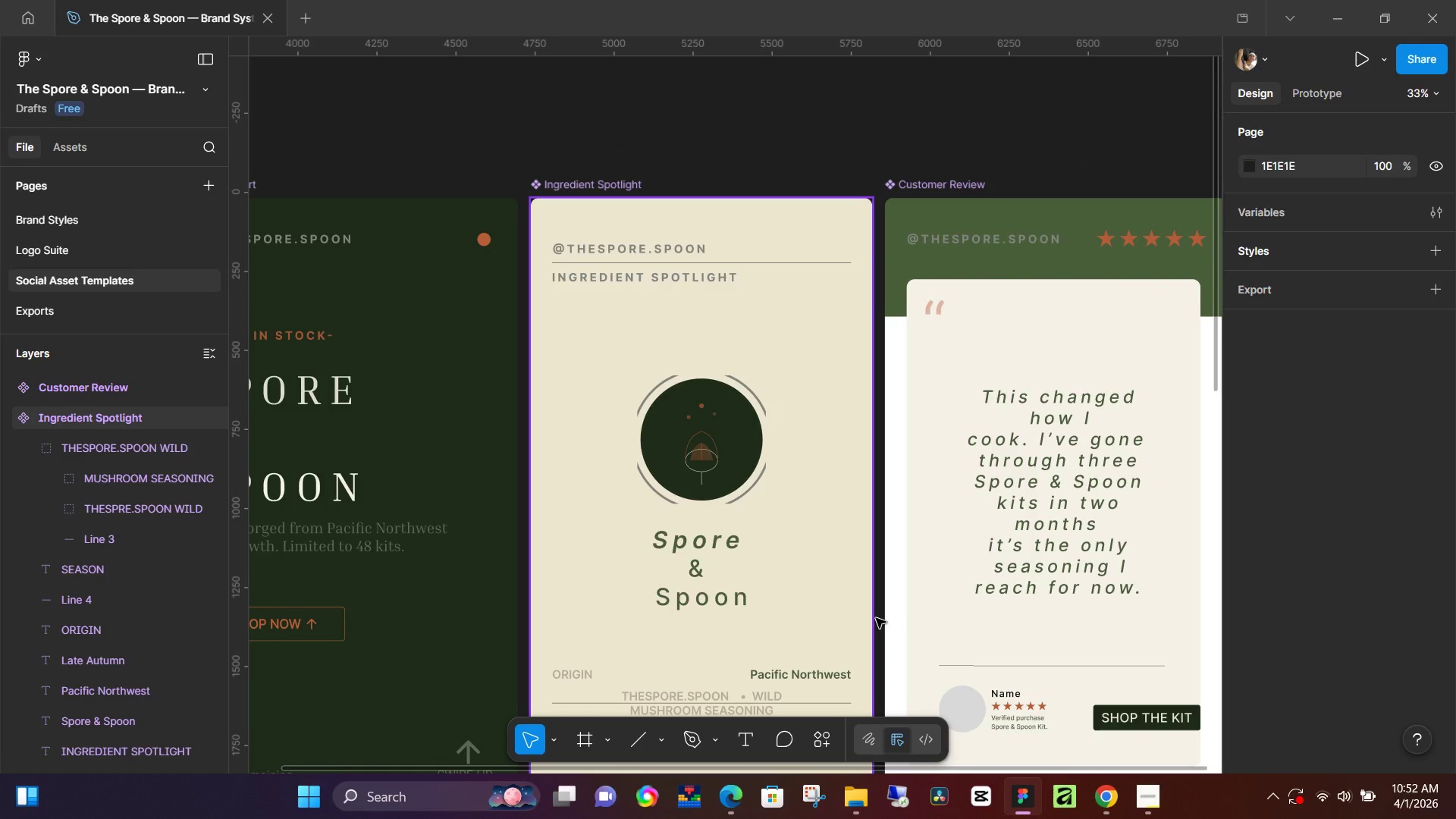 
scroll: coordinate [876, 618], scroll_direction: down, amount: 8.0
 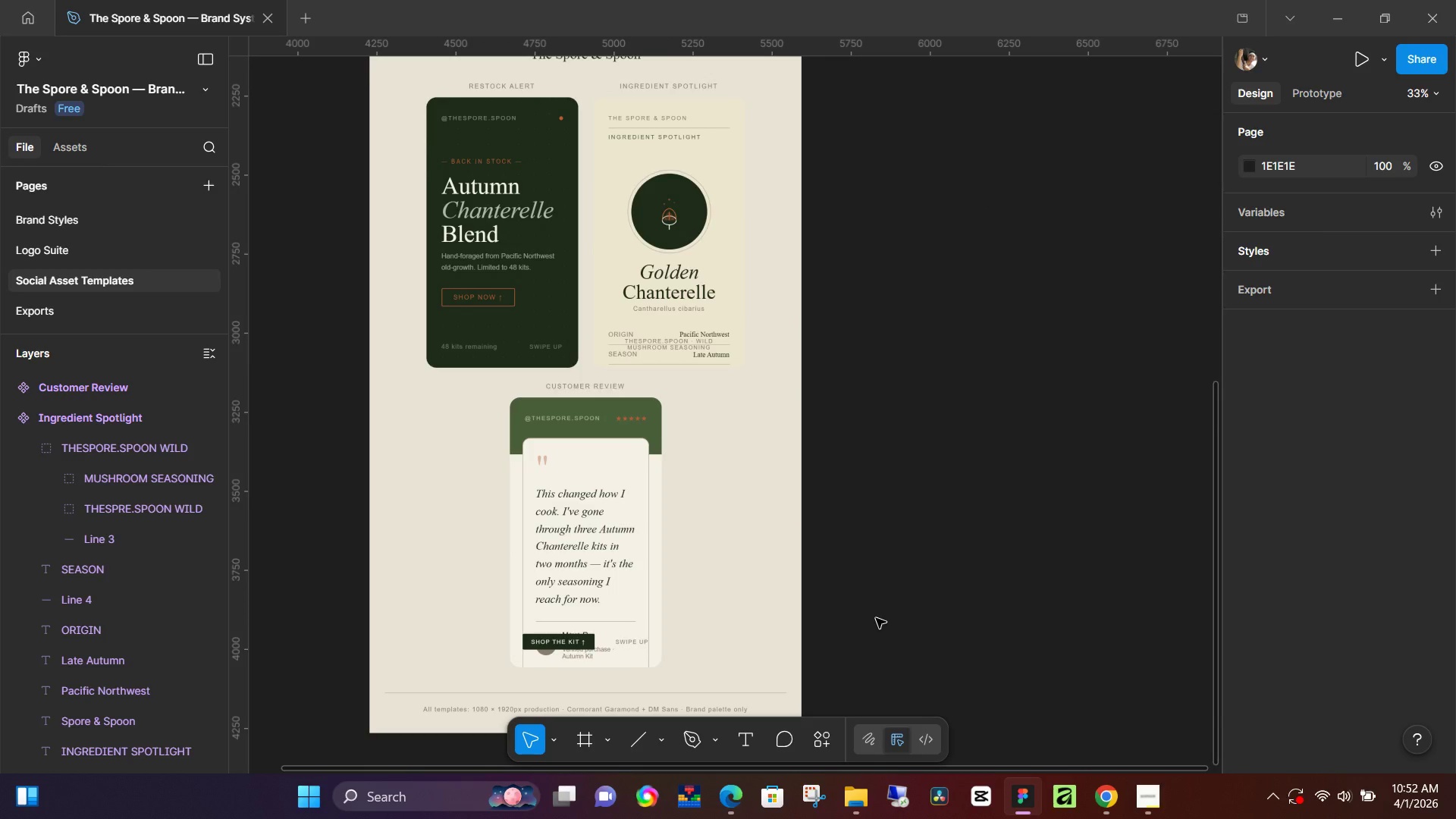 
scroll: coordinate [876, 618], scroll_direction: up, amount: 11.0
 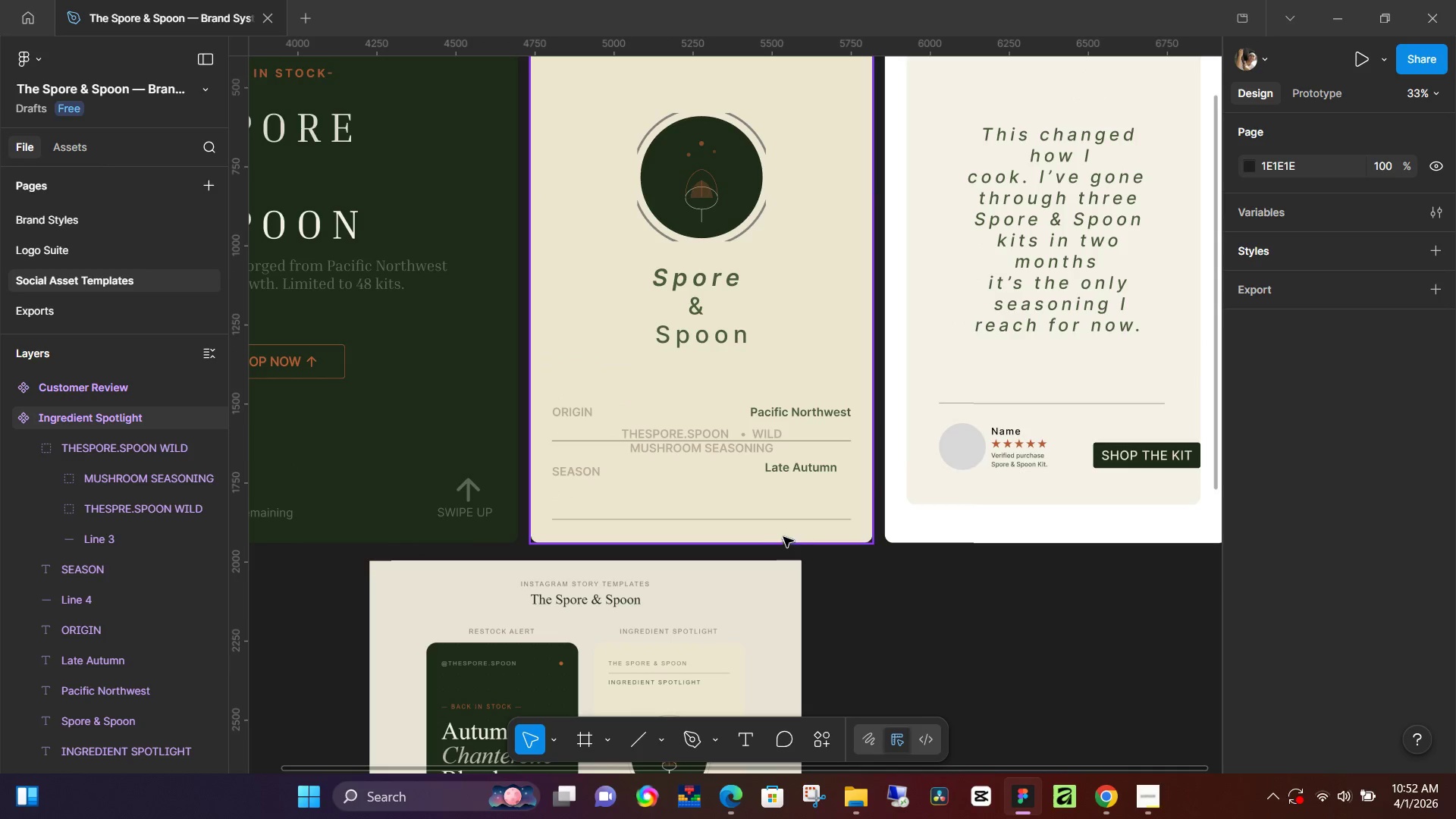 
left_click([795, 522])
 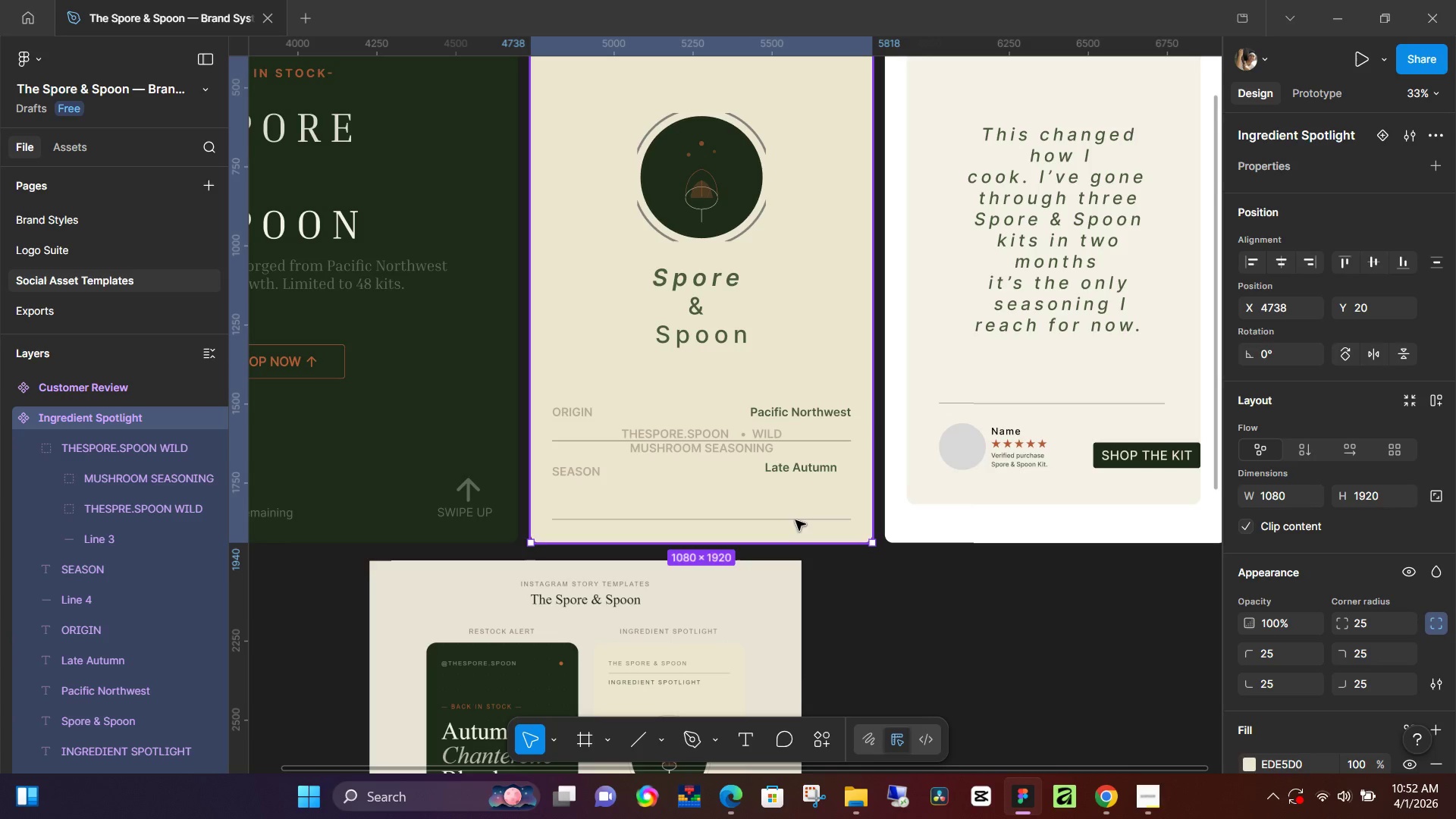 
double_click([795, 520])
 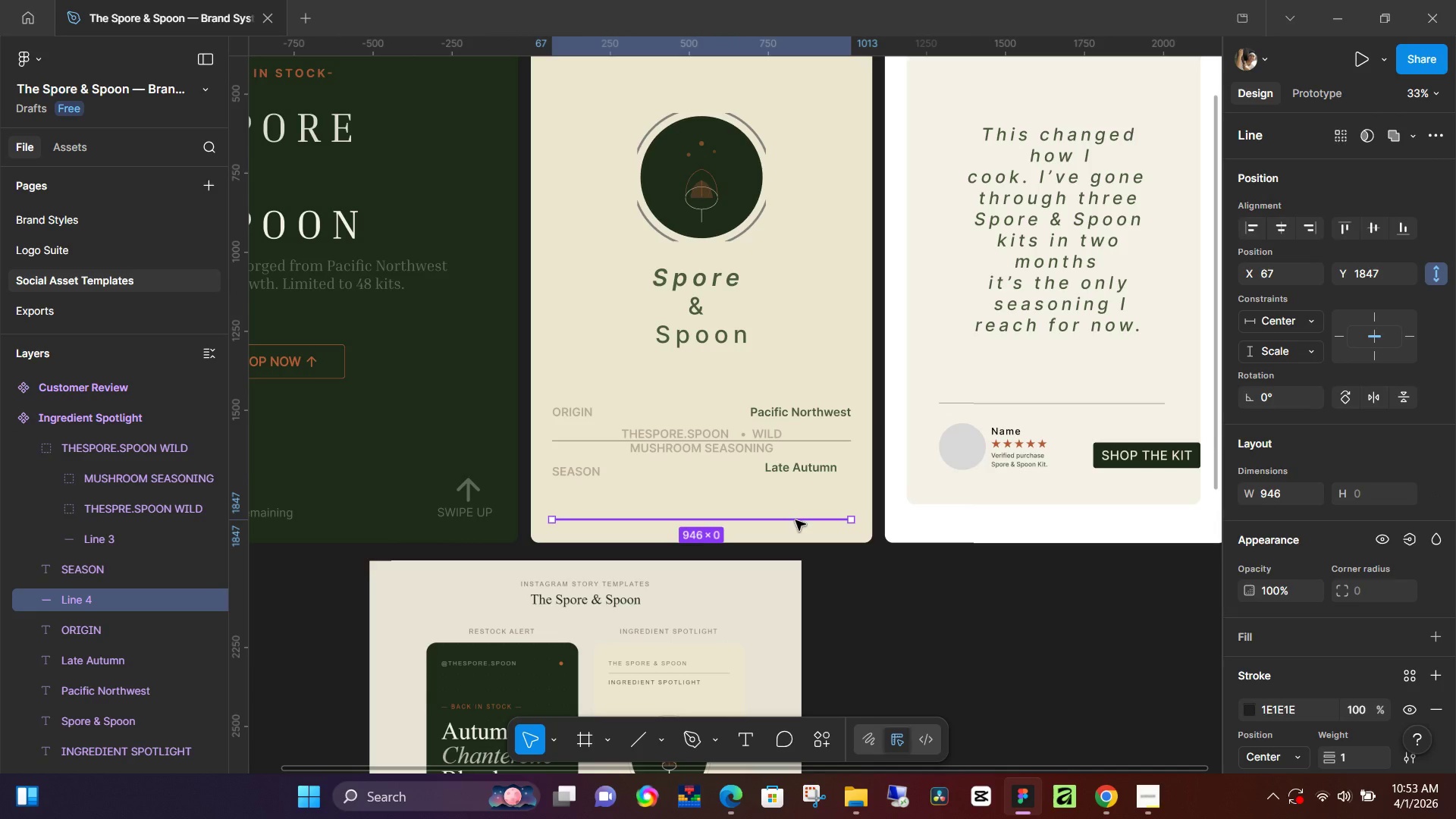 
hold_key(key=ArrowDown, duration=1.51)
 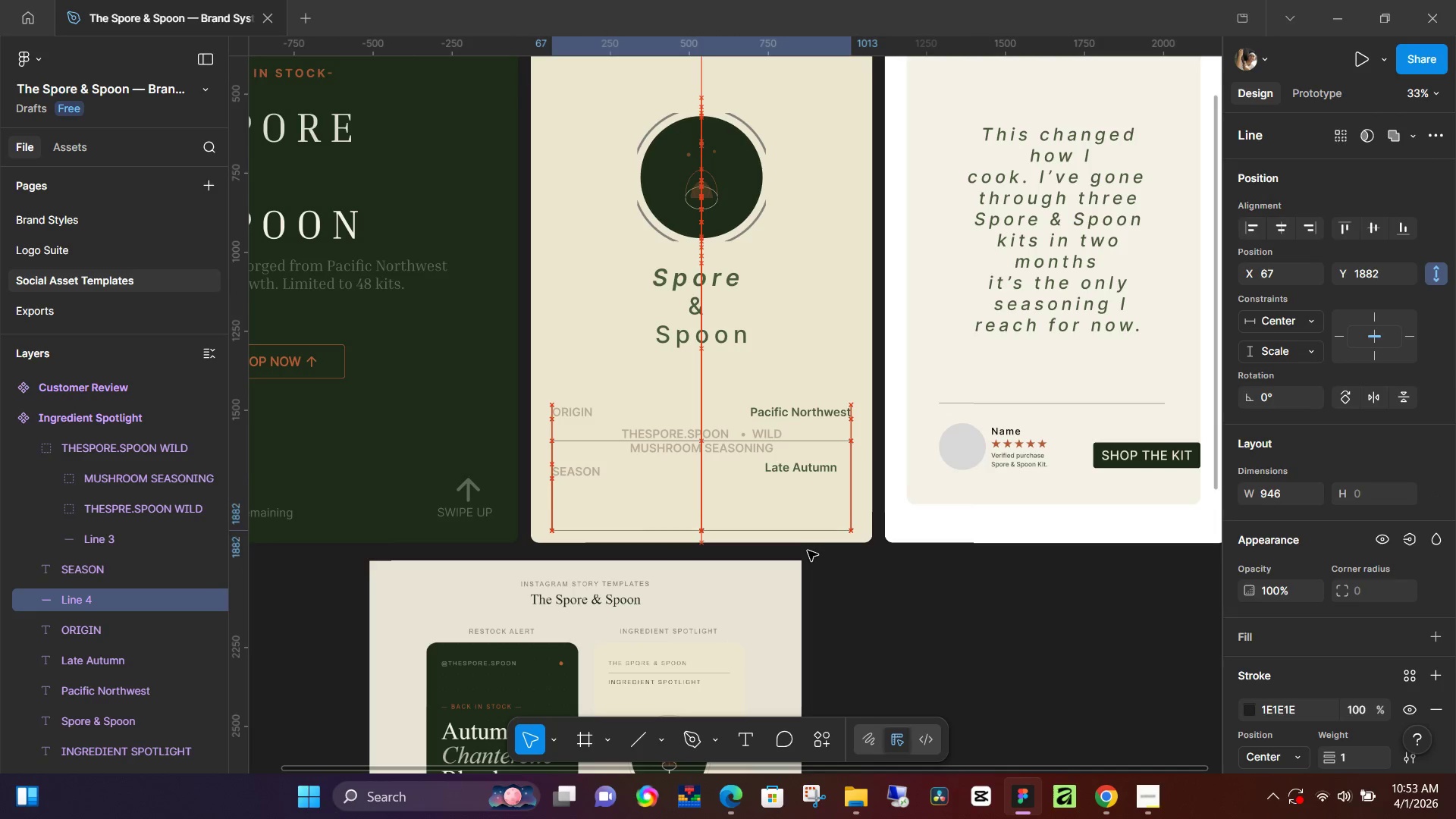 
key(ArrowDown)
 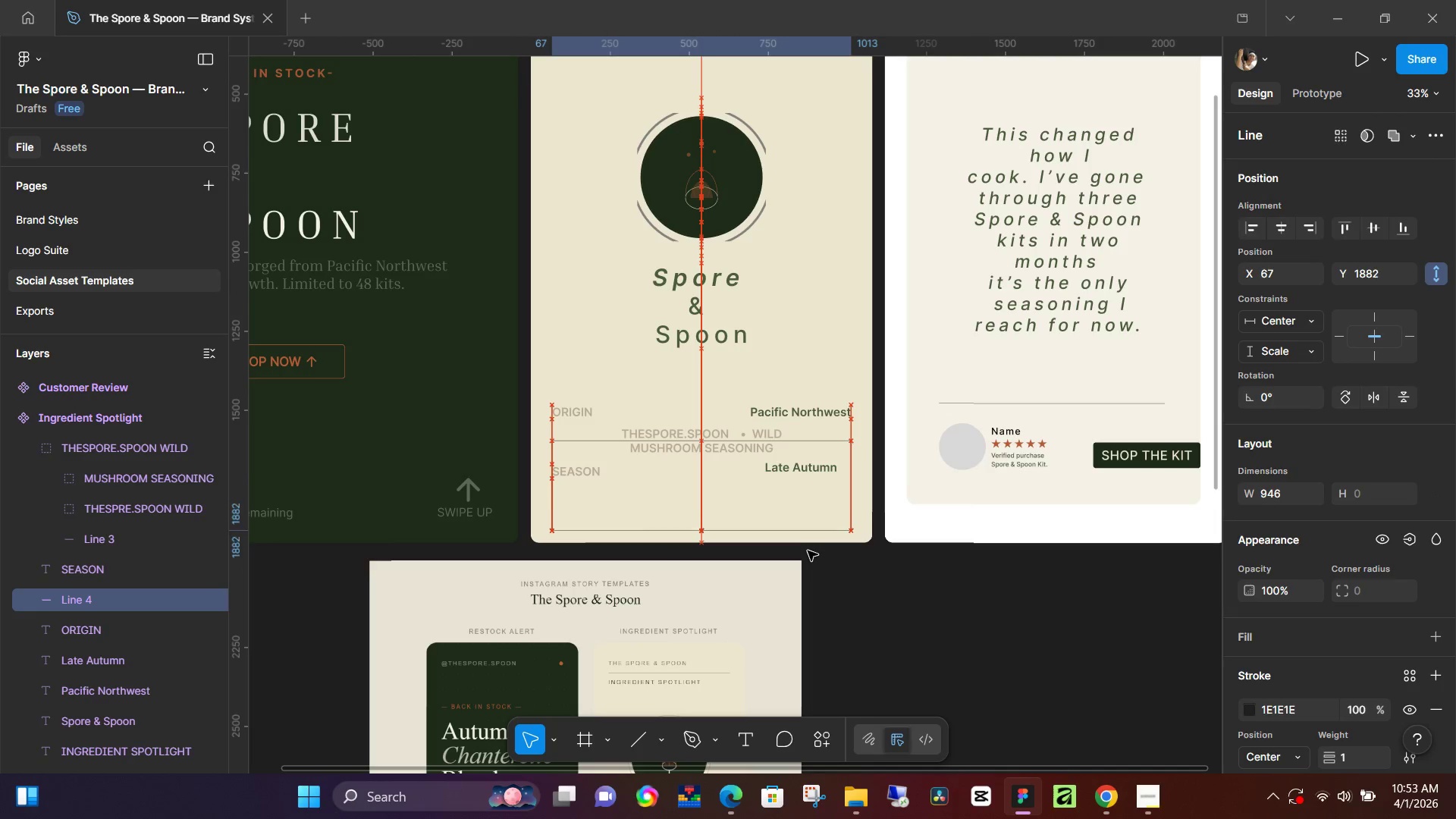 
key(ArrowDown)
 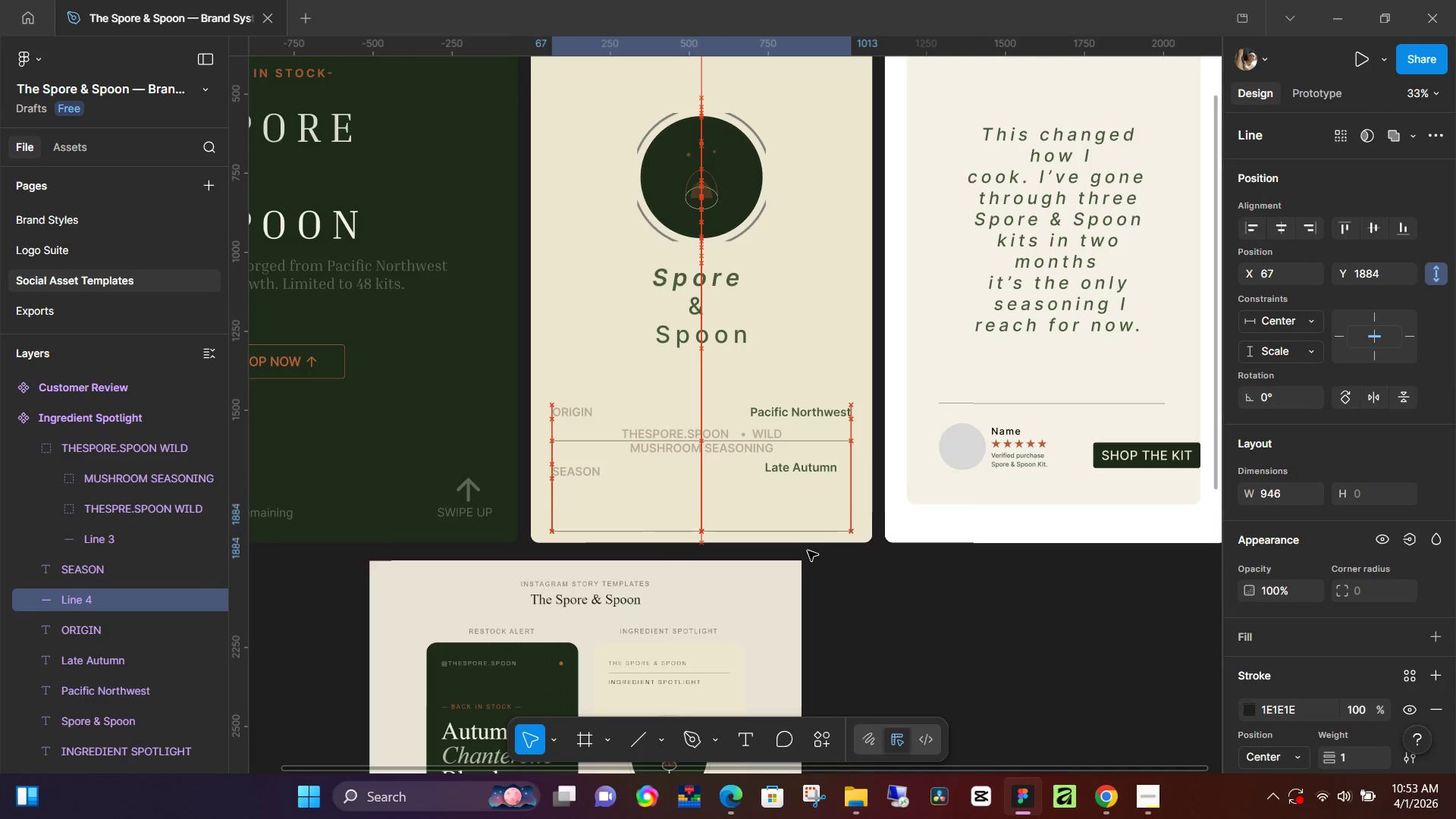 
key(ArrowDown)
 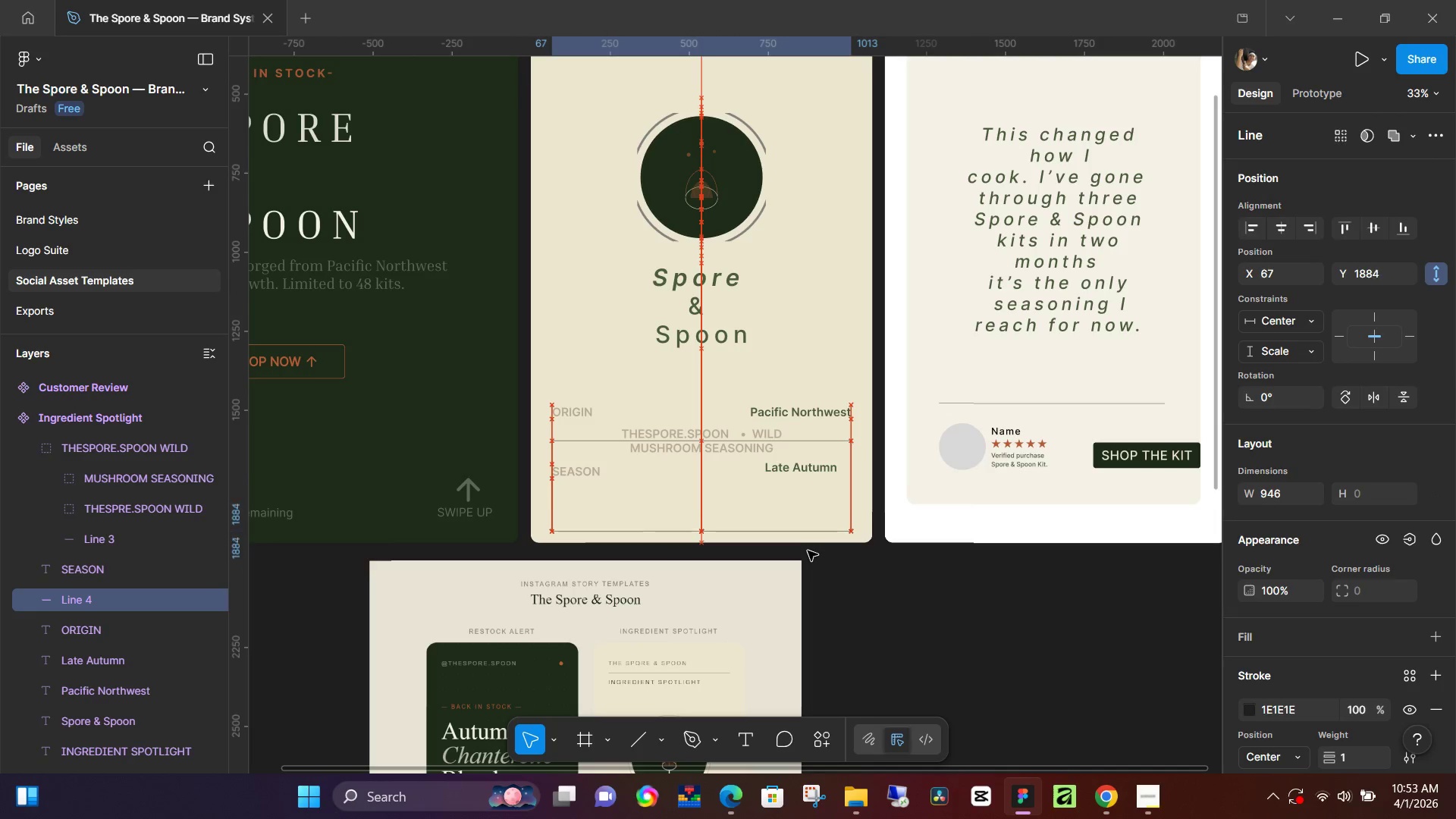 
key(ArrowDown)
 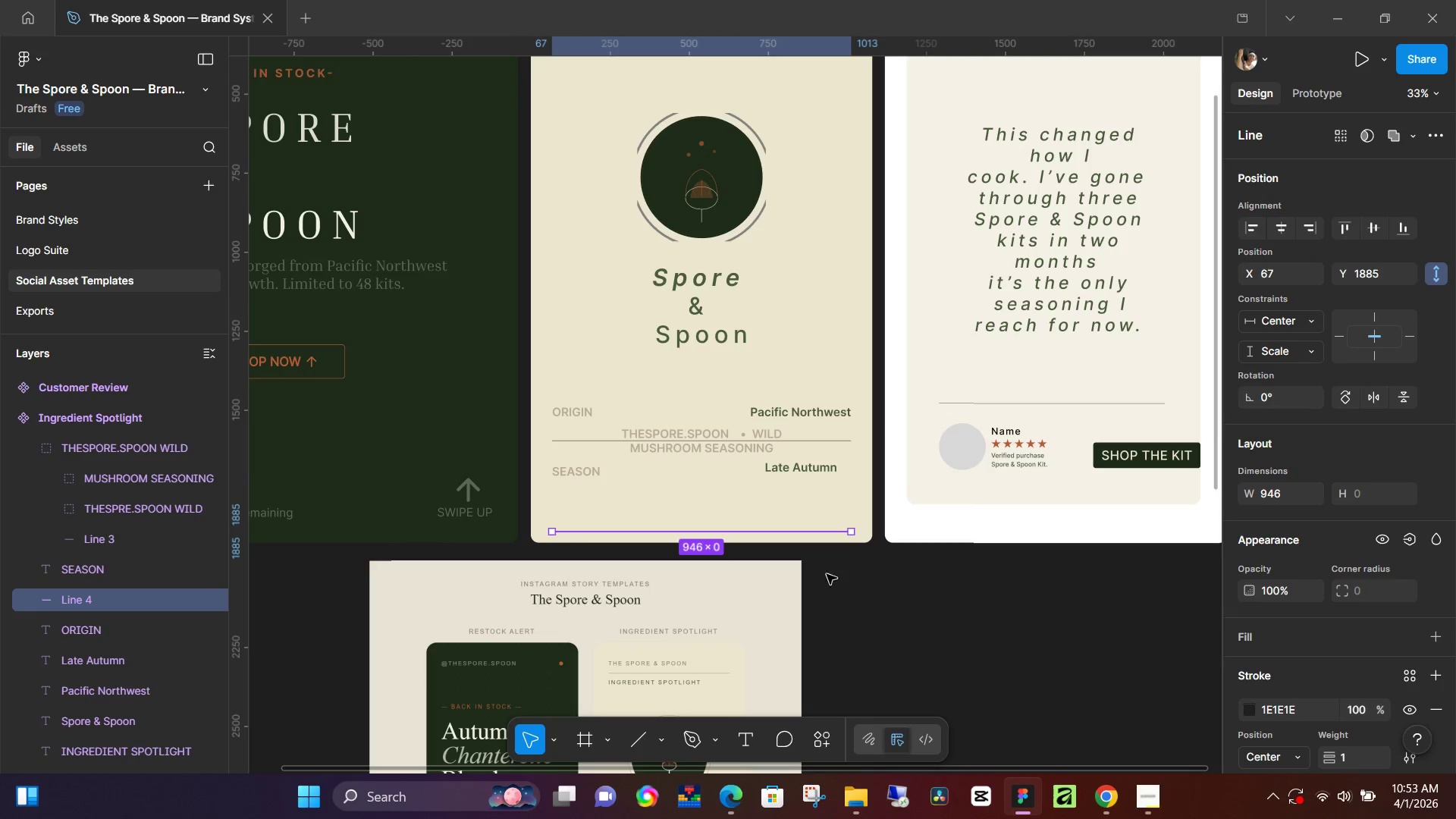 
key(ArrowDown)
 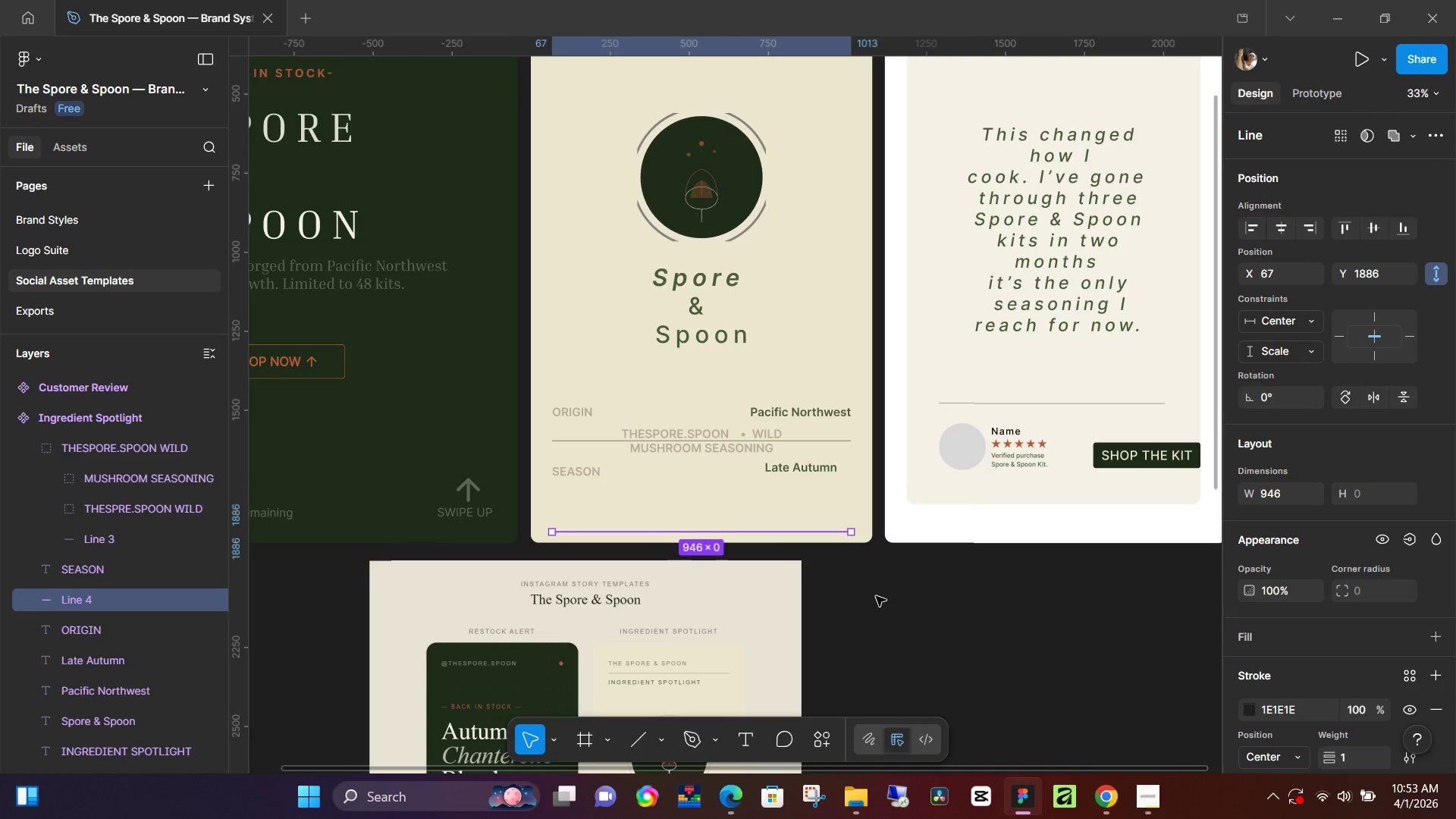 
left_click([876, 596])
 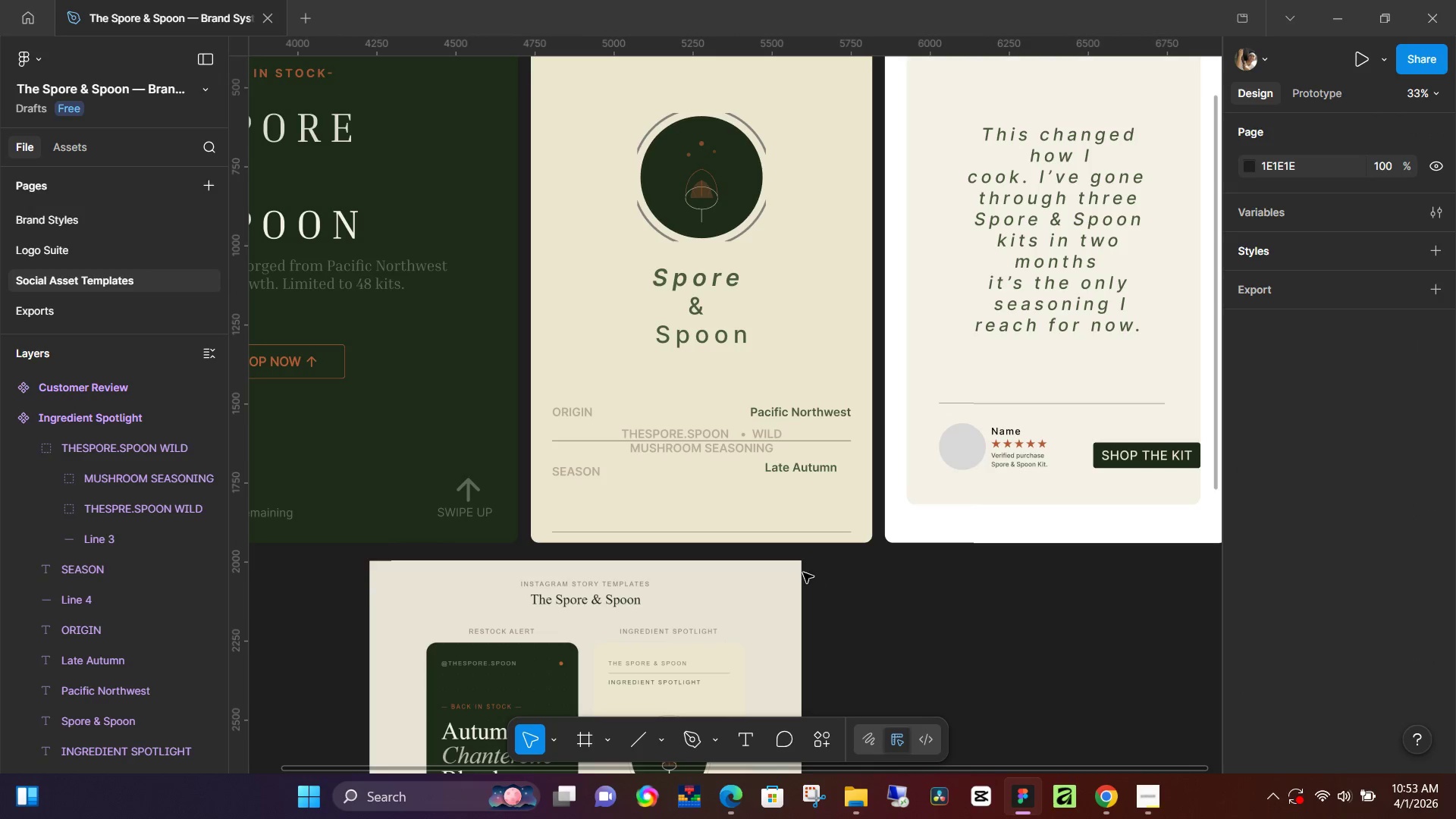 
scroll: coordinate [802, 572], scroll_direction: up, amount: 4.0
 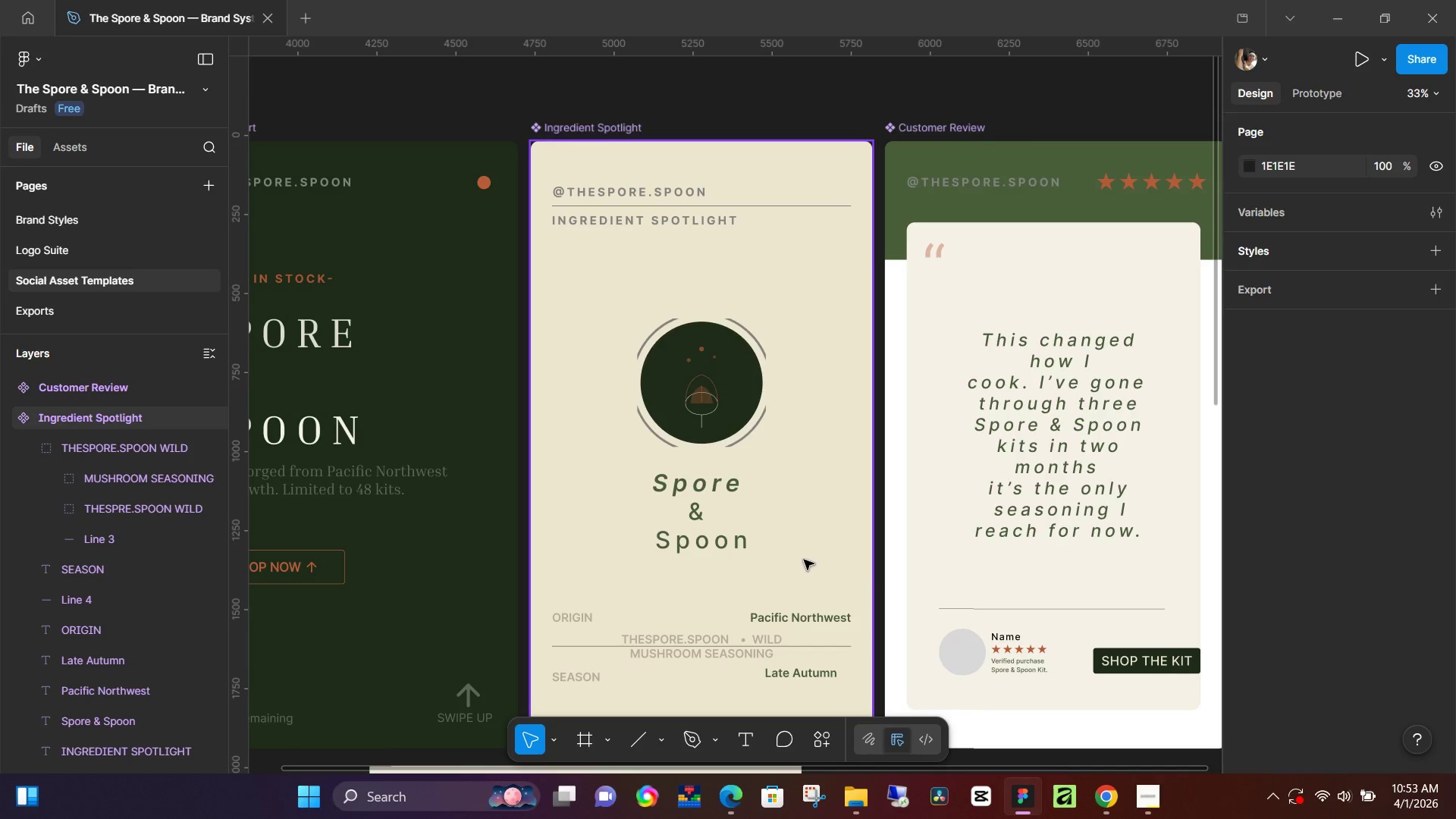 
hold_key(key=ControlLeft, duration=0.58)
scroll: coordinate [804, 560], scroll_direction: down, amount: 12.0
 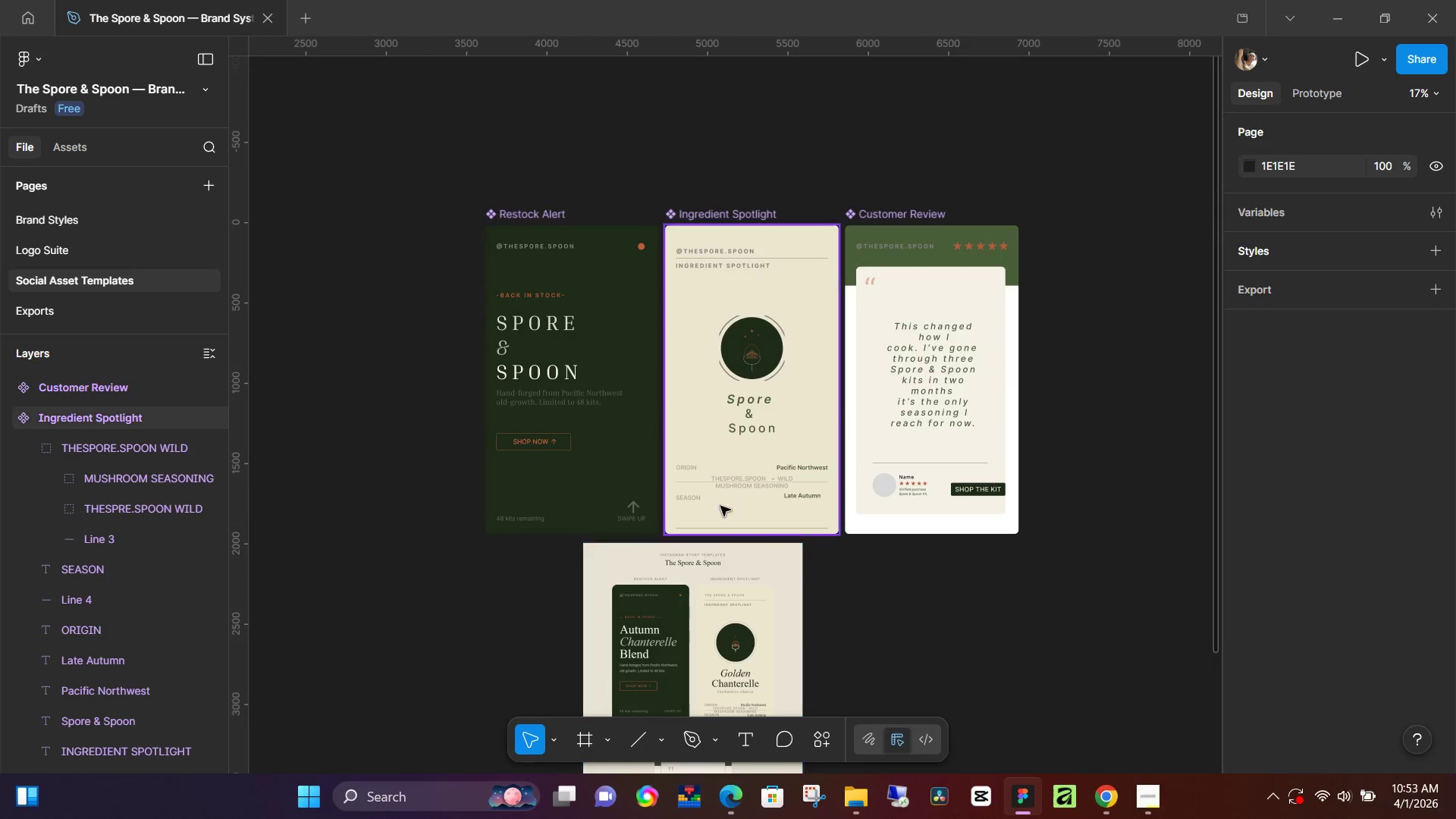 
left_click([673, 559])
 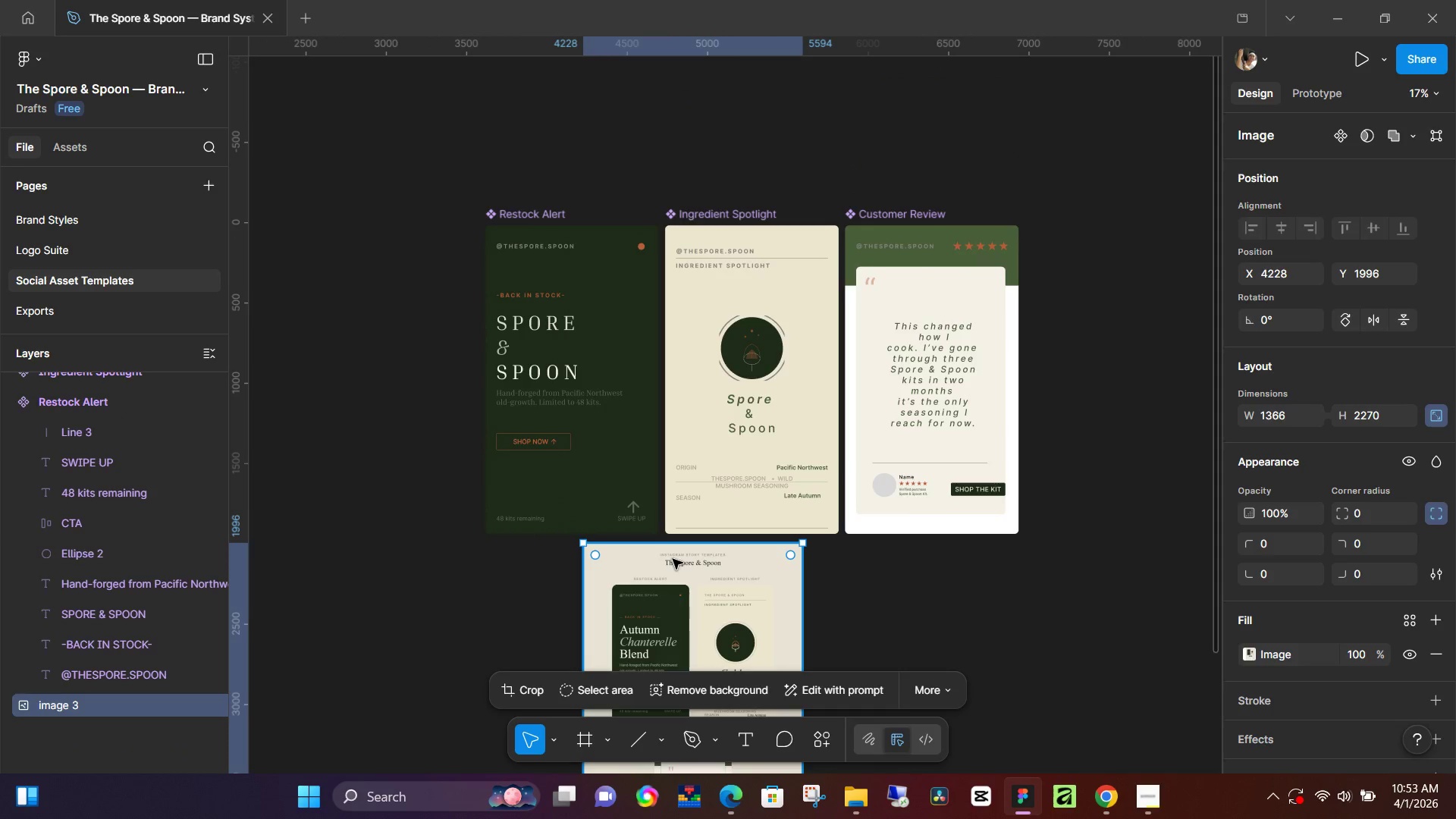 
key(Backspace)
 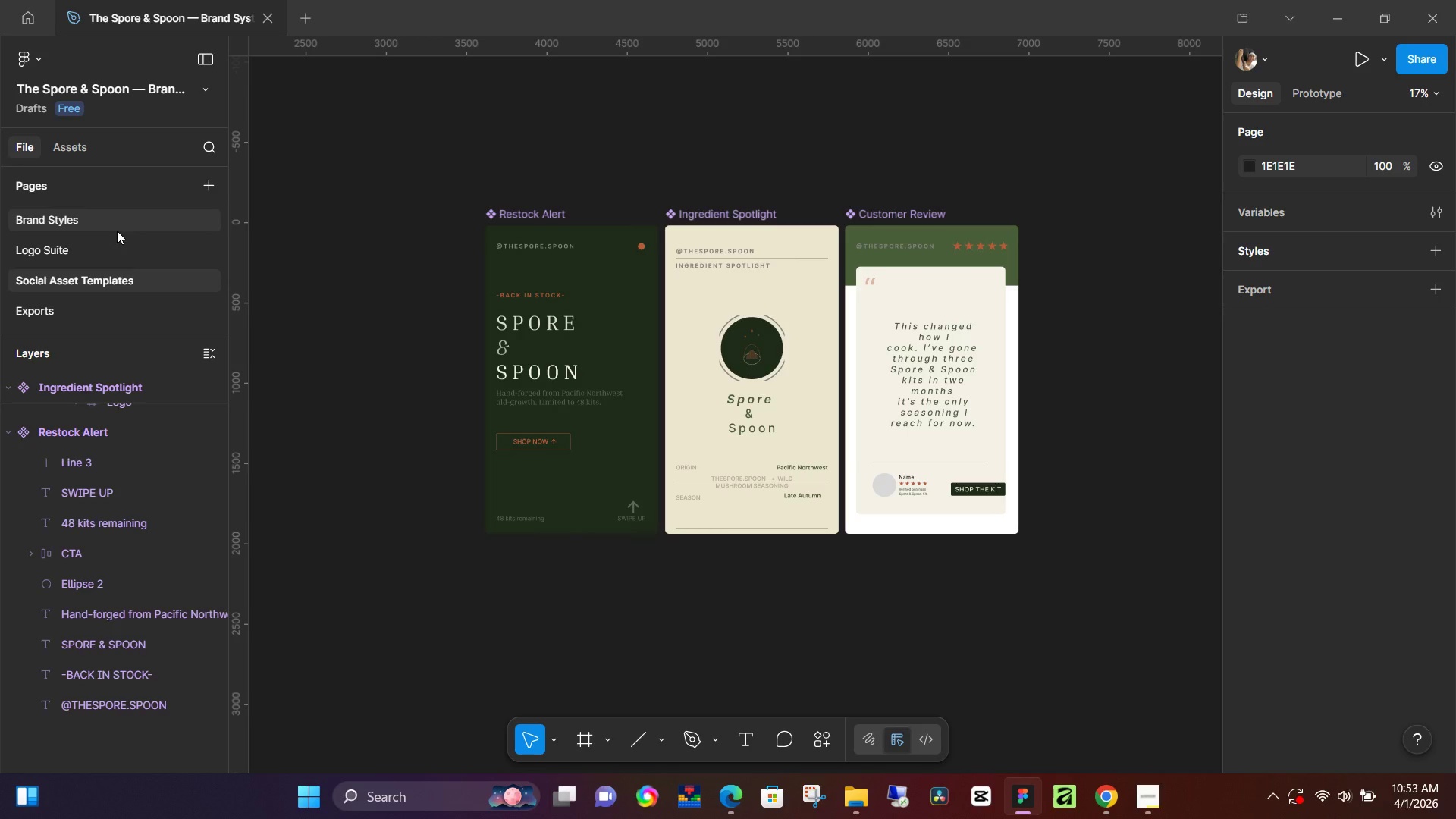 
wait(7.55)
 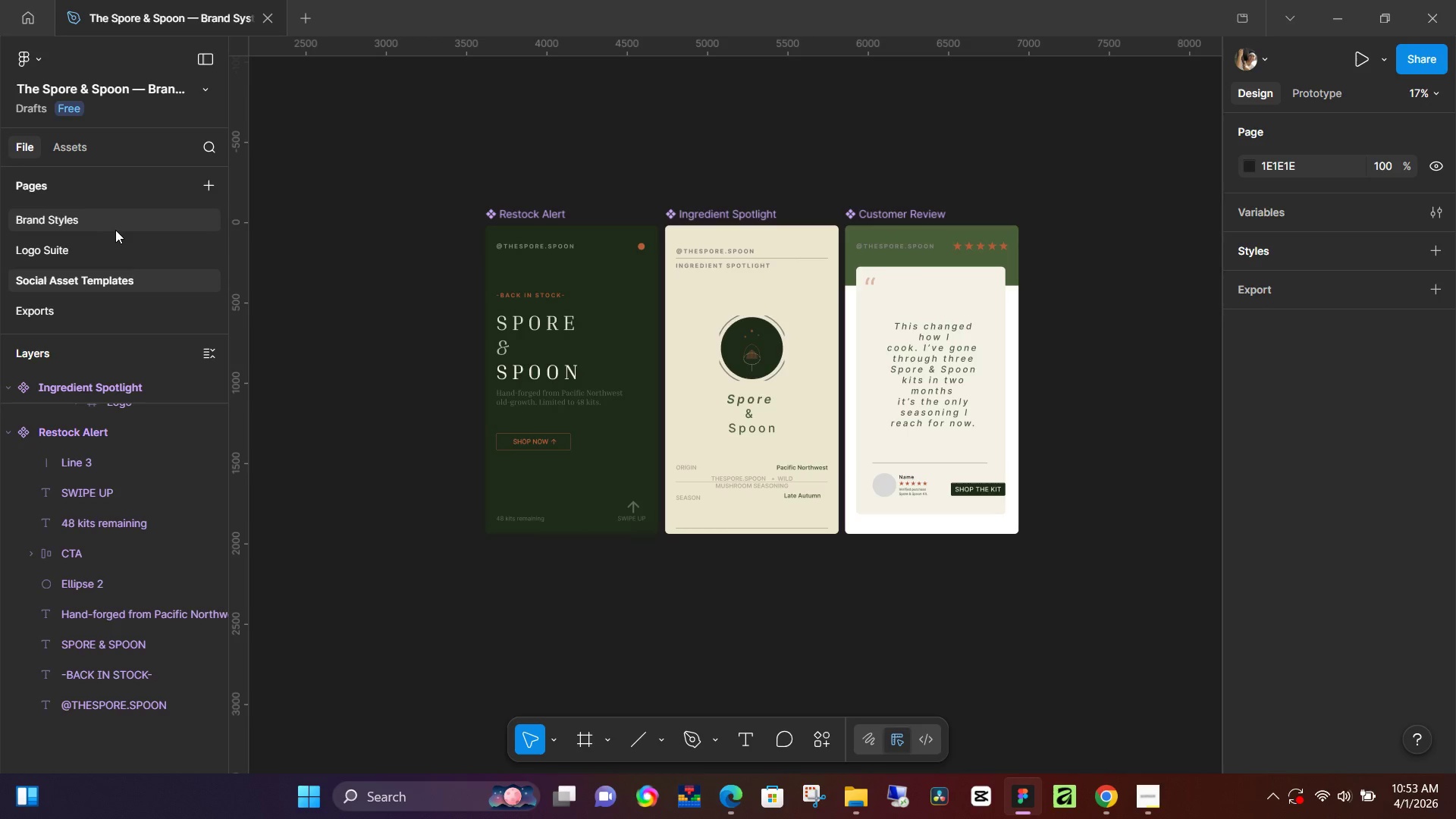 
left_click([16, 432])
 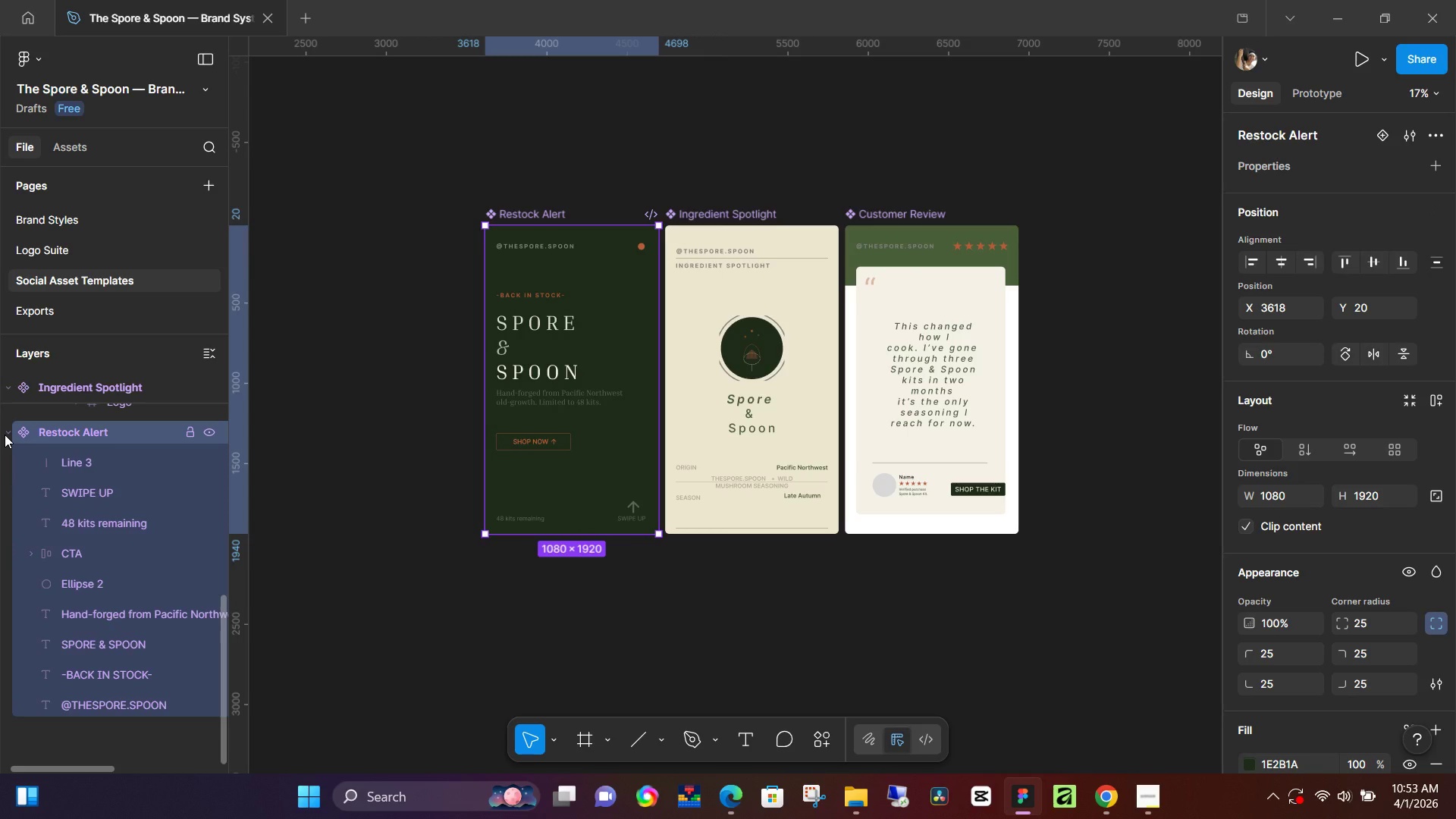 
left_click([5, 435])
 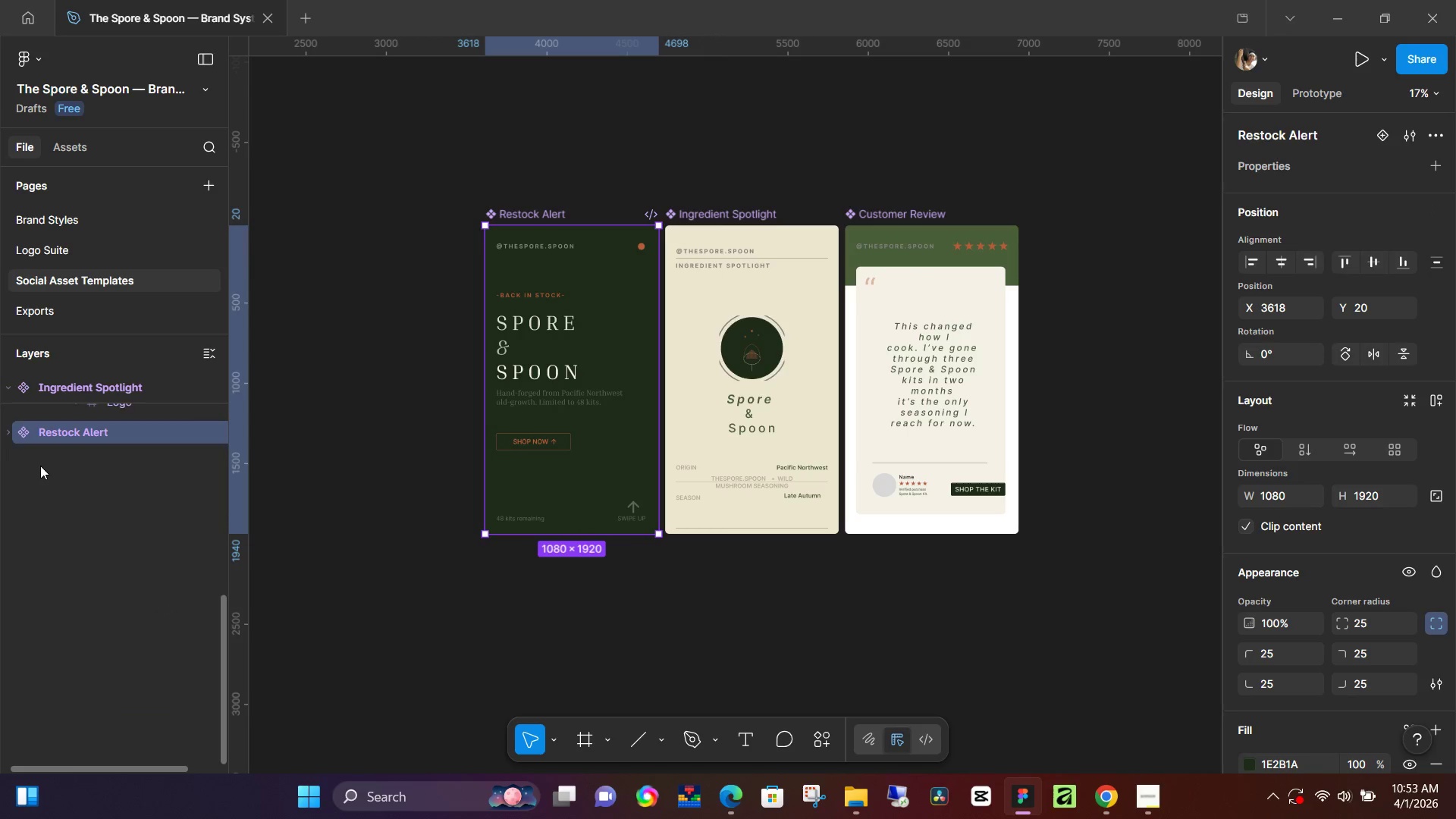 
scroll: coordinate [40, 466], scroll_direction: up, amount: 3.0
 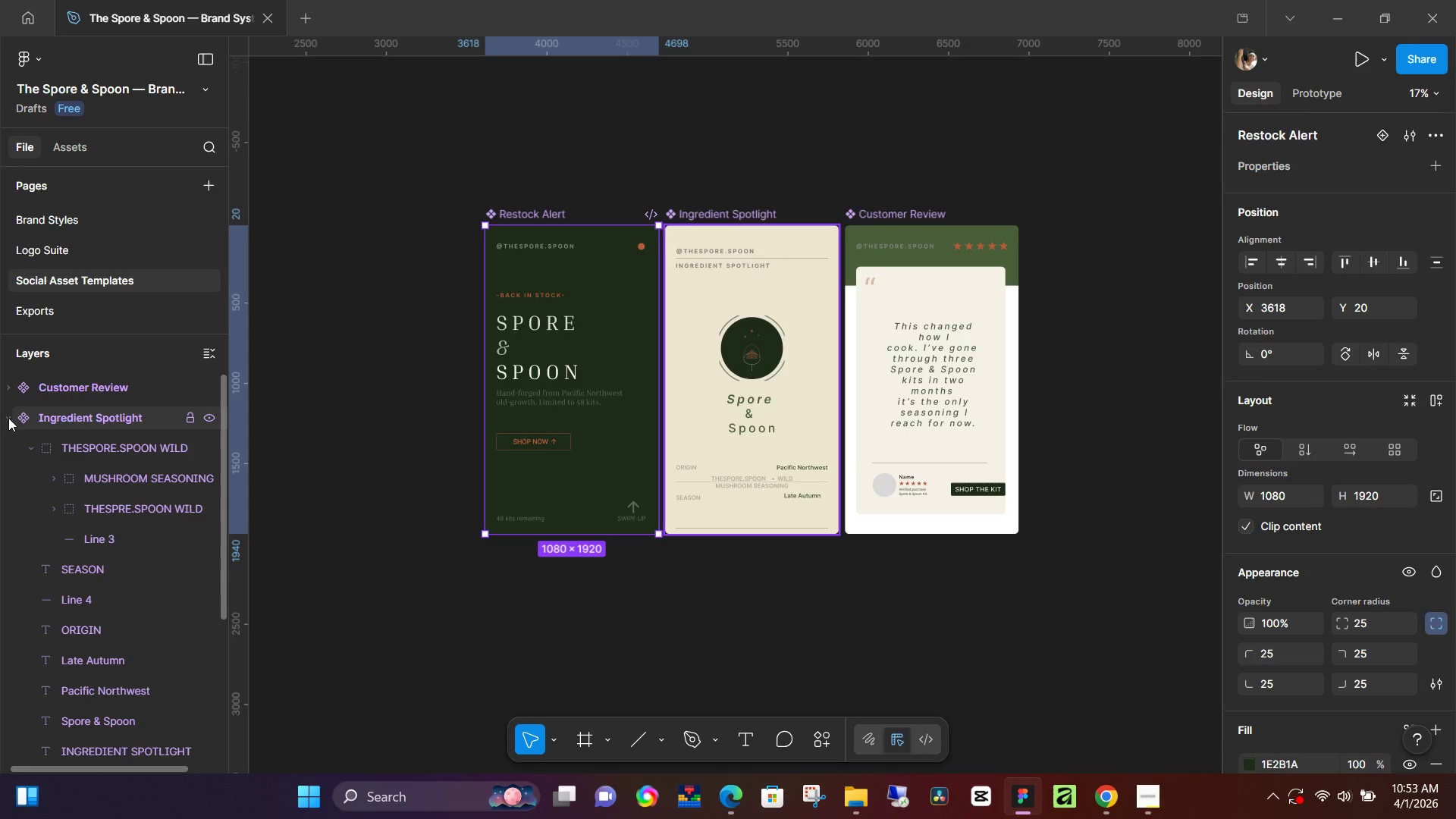 
left_click([12, 416])
 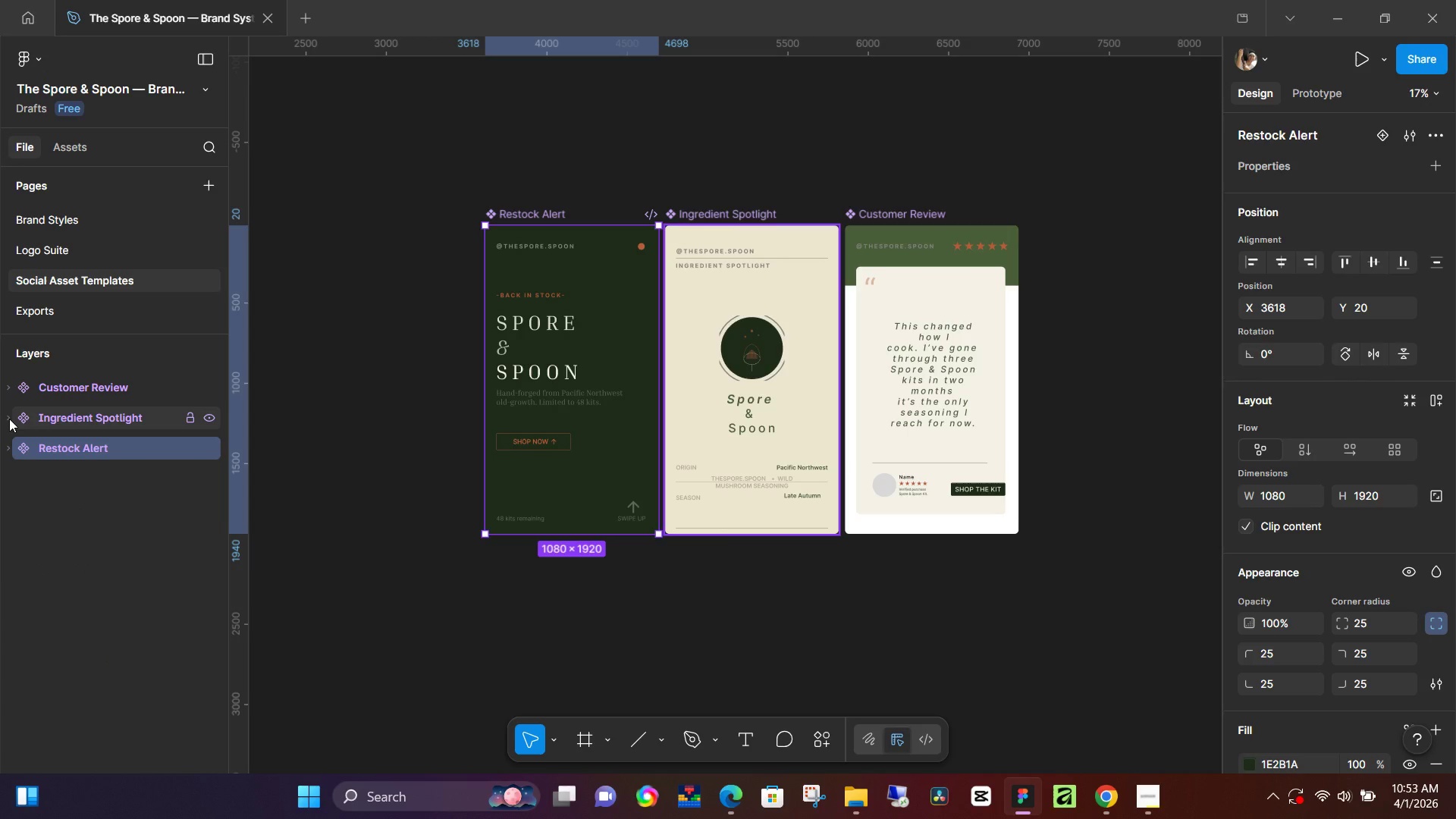 
left_click([9, 419])
 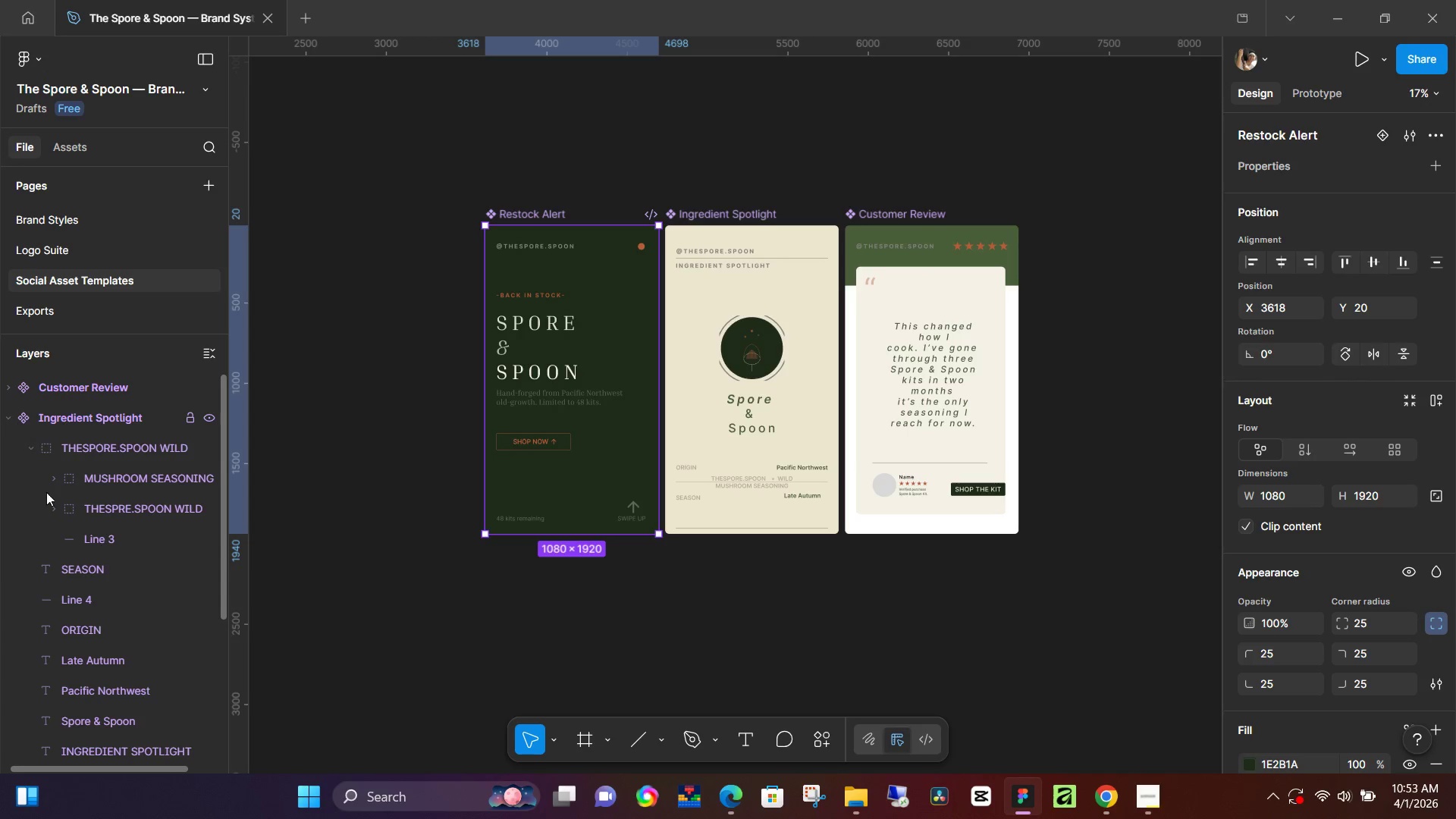 
left_click([52, 509])
 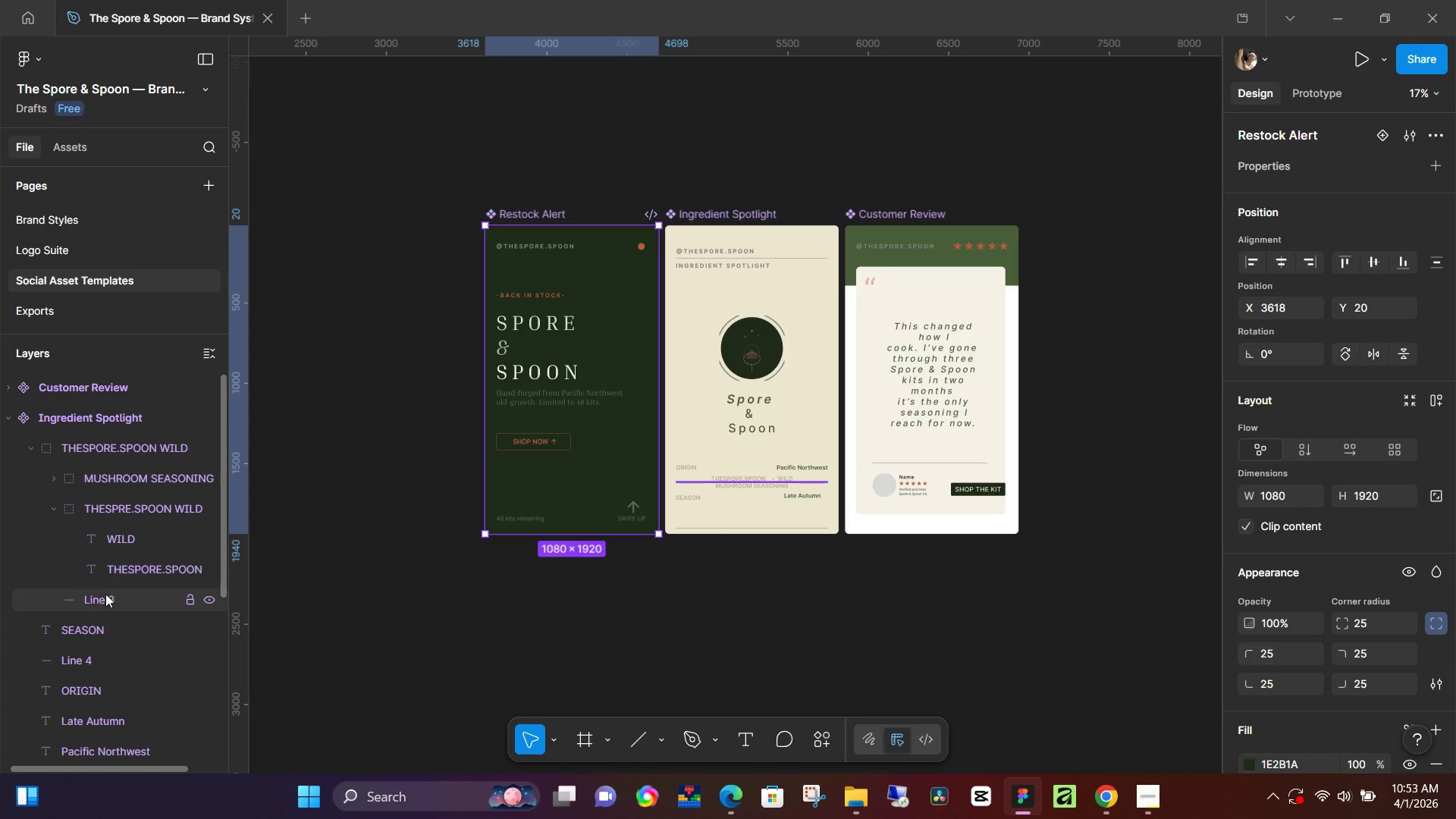 
left_click_drag(start_coordinate=[105, 594], to_coordinate=[117, 550])
 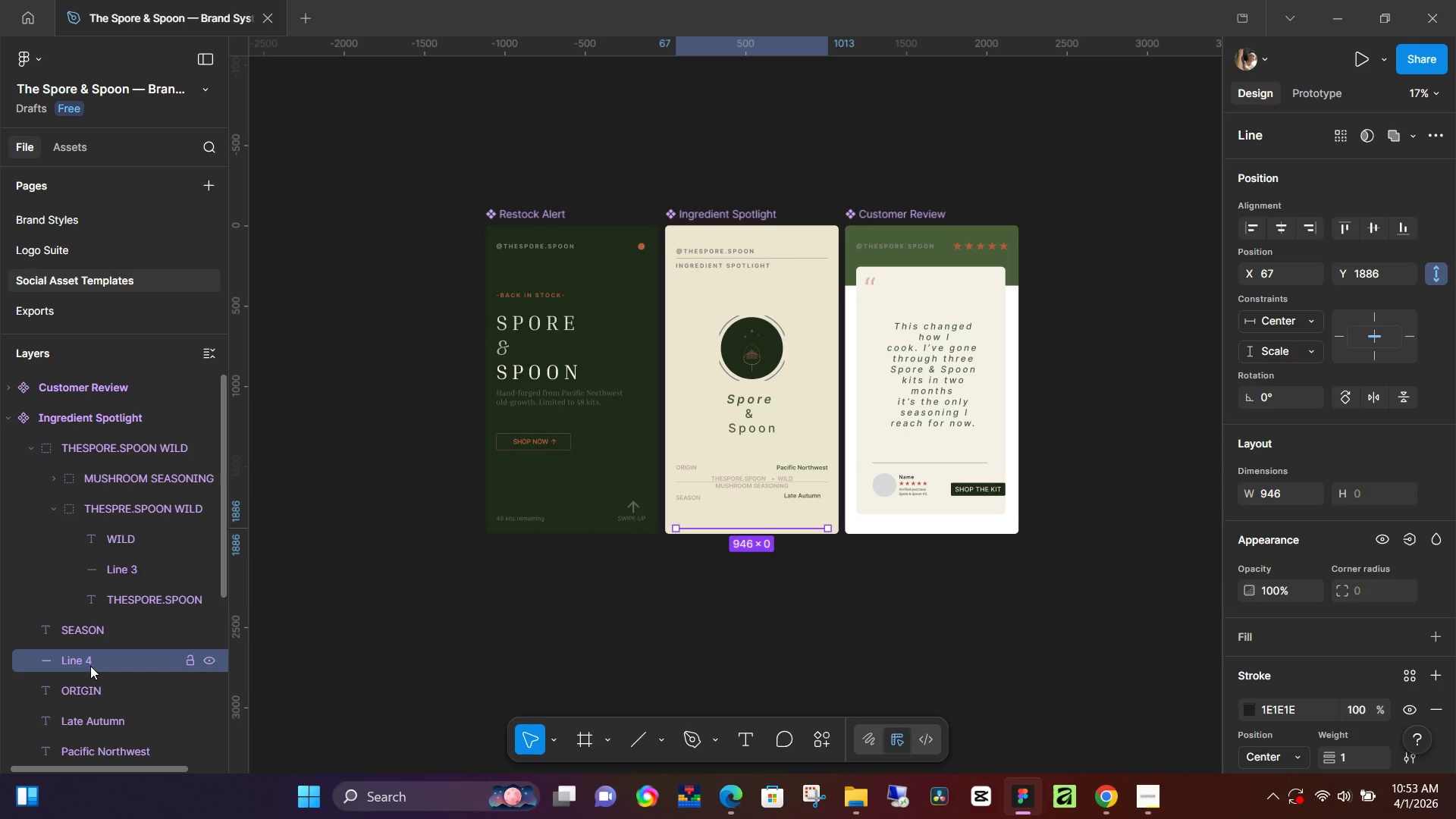 
wait(5.92)
 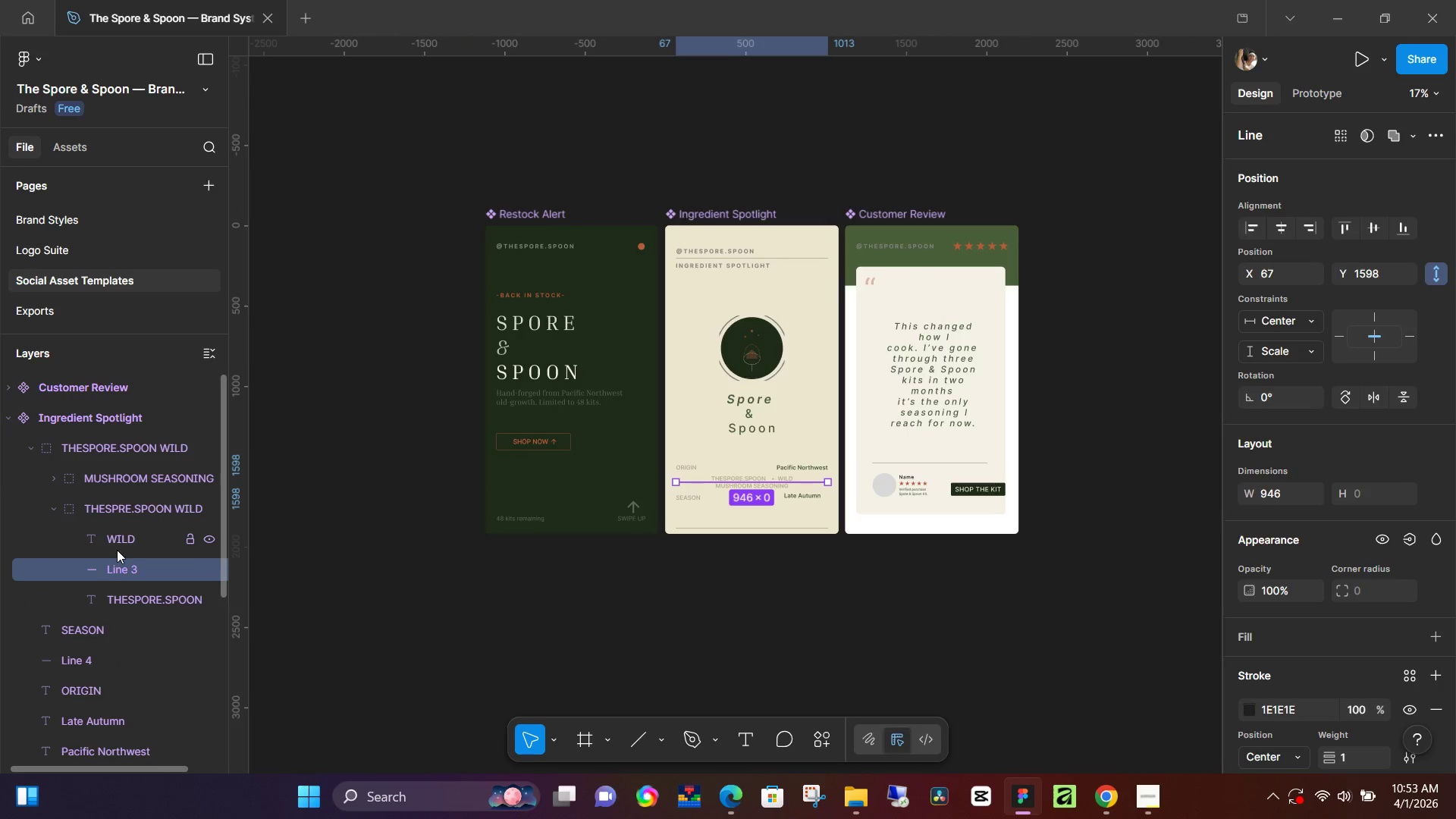 
left_click([466, 676])
 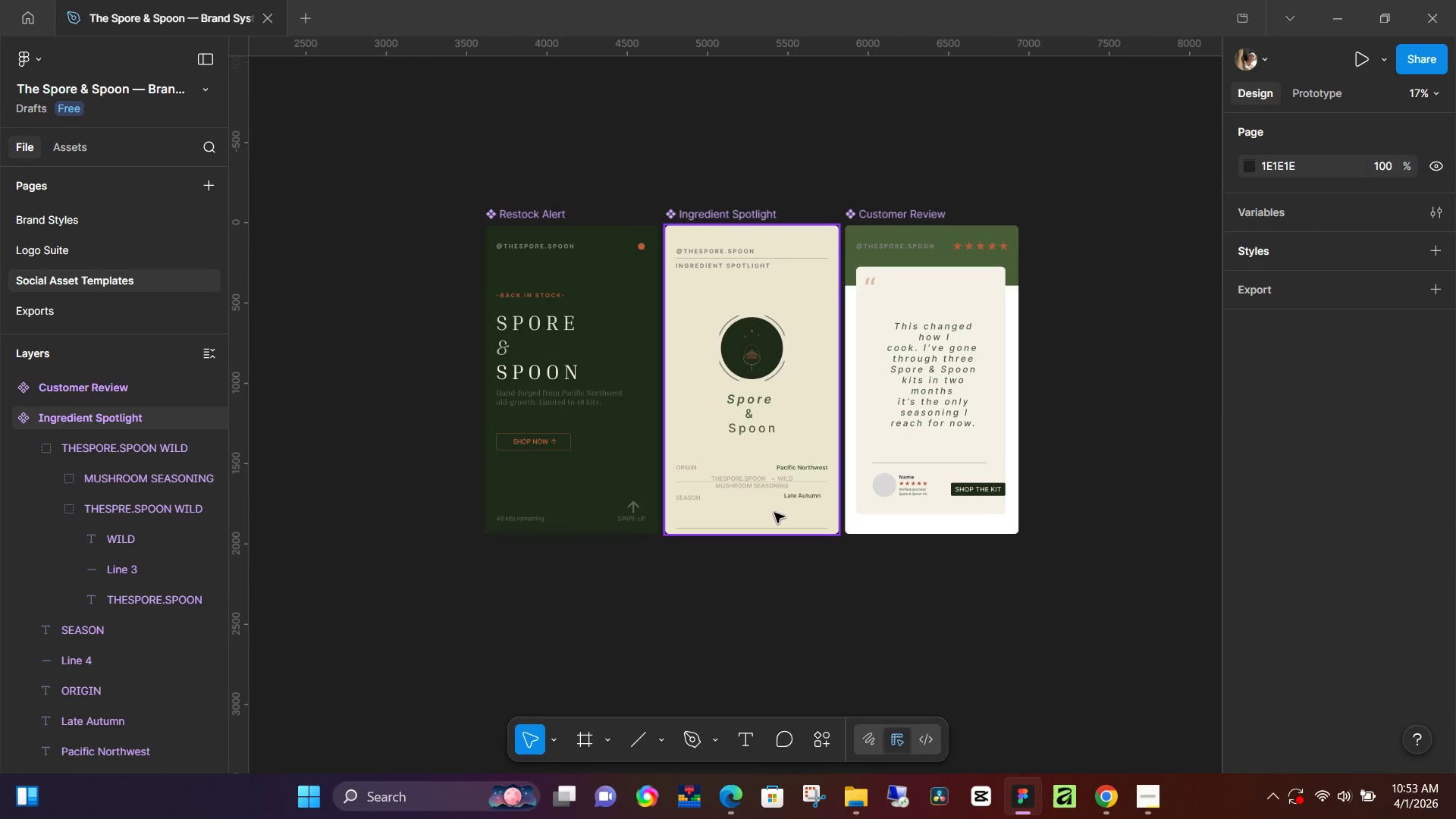 
hold_key(key=ControlLeft, duration=1.52)
scroll: coordinate [779, 501], scroll_direction: up, amount: 6.0
 